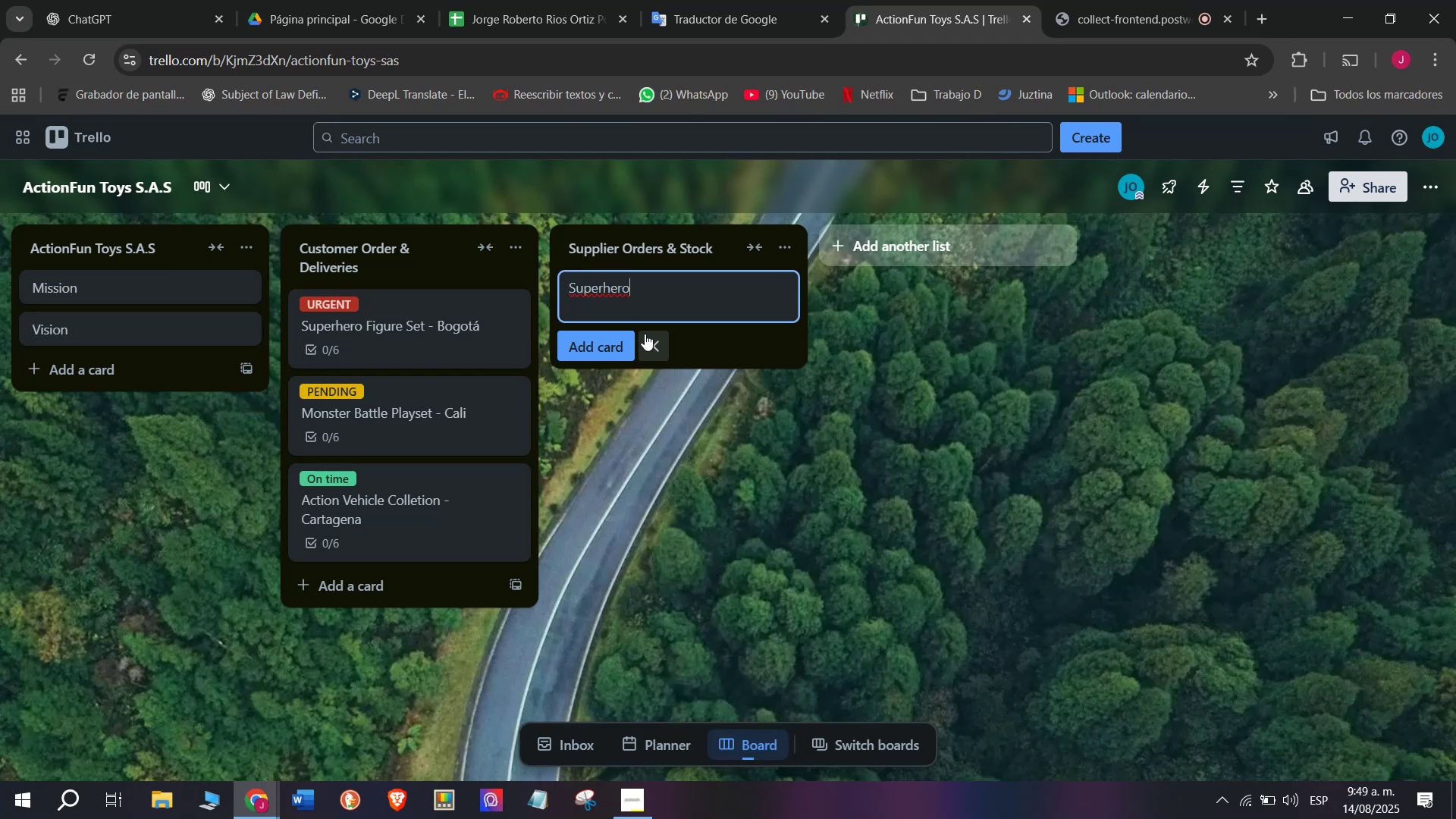 
type( Figure Restock)
 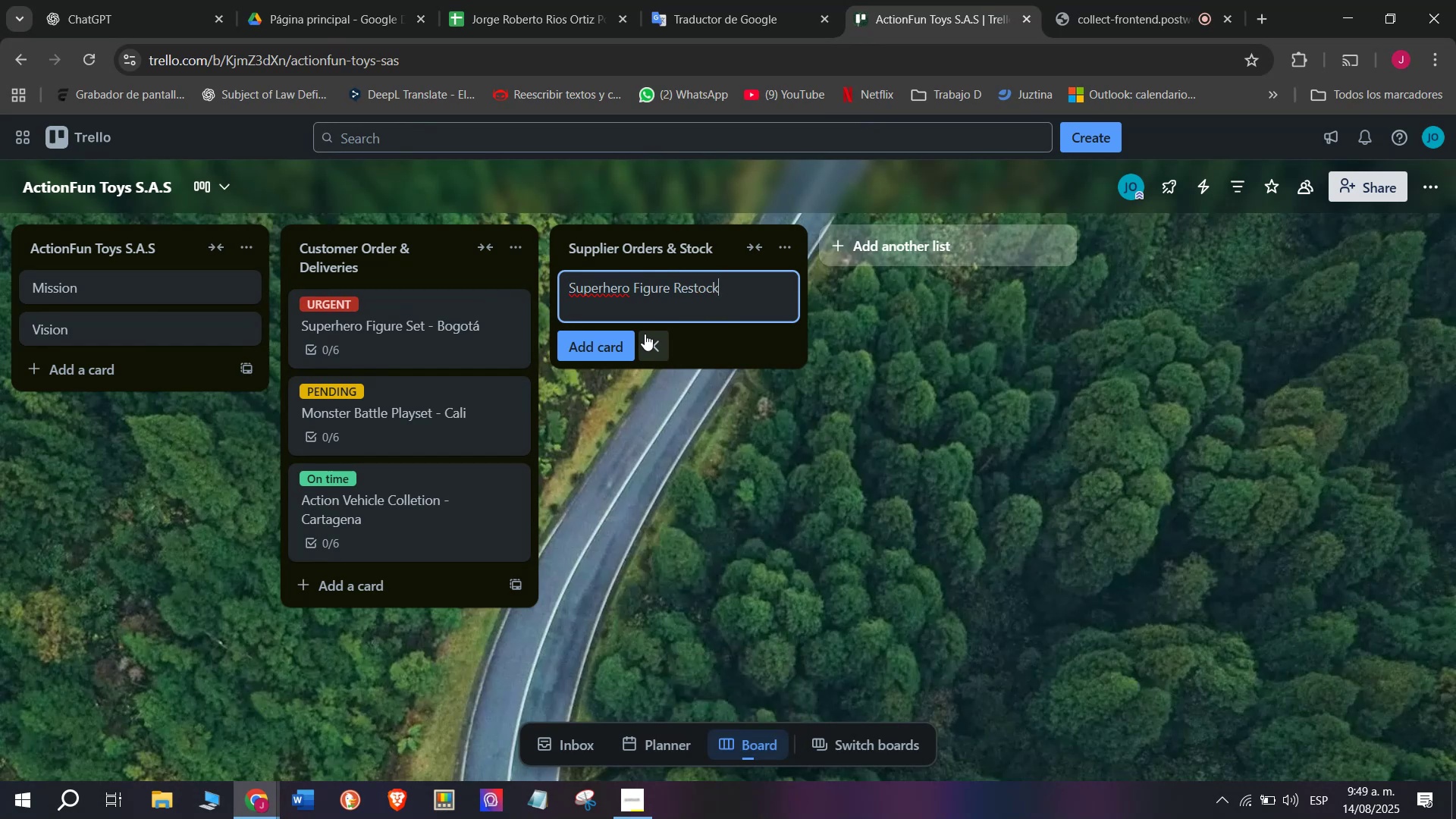 
key(Enter)
 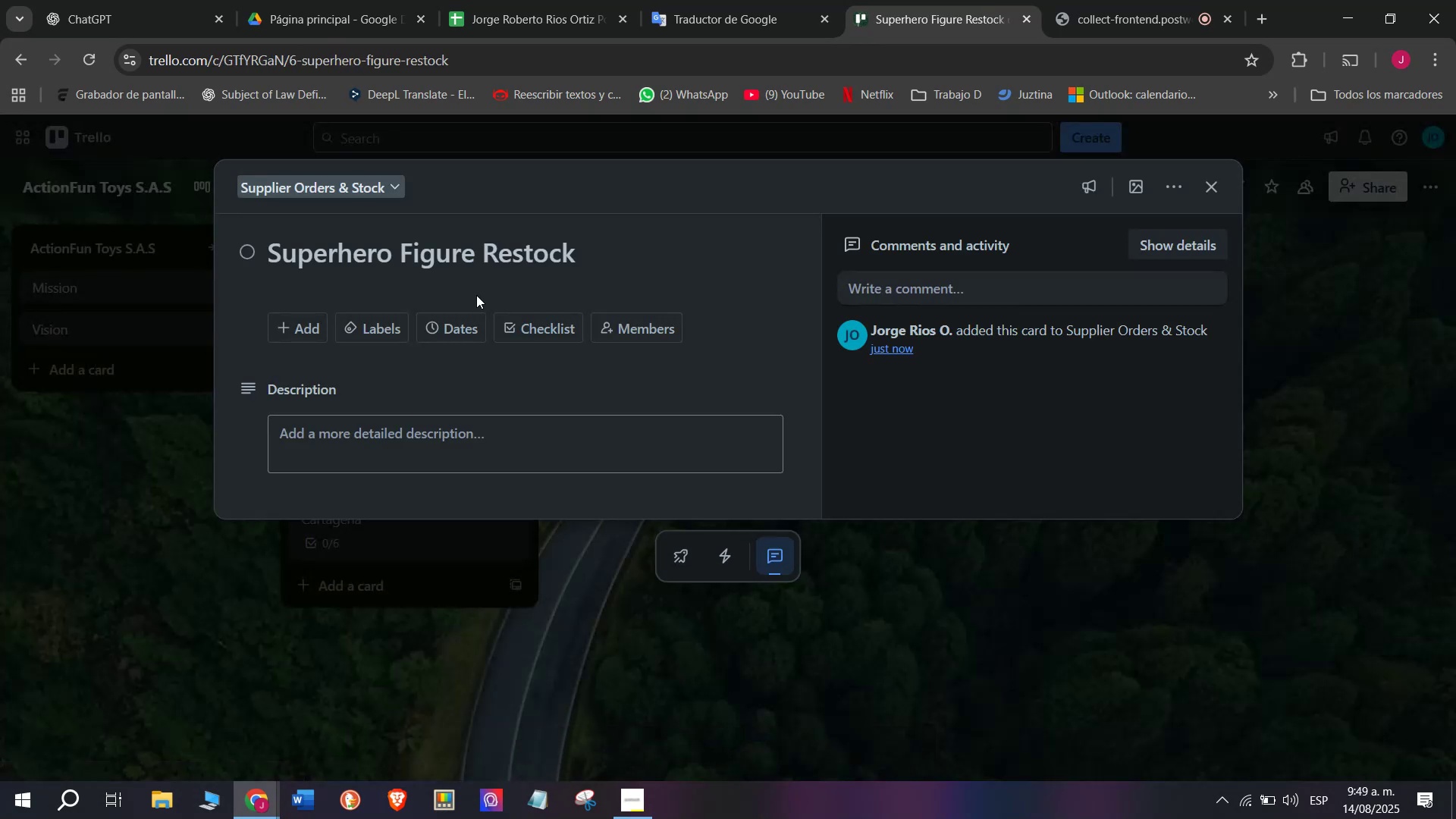 
left_click([511, 329])
 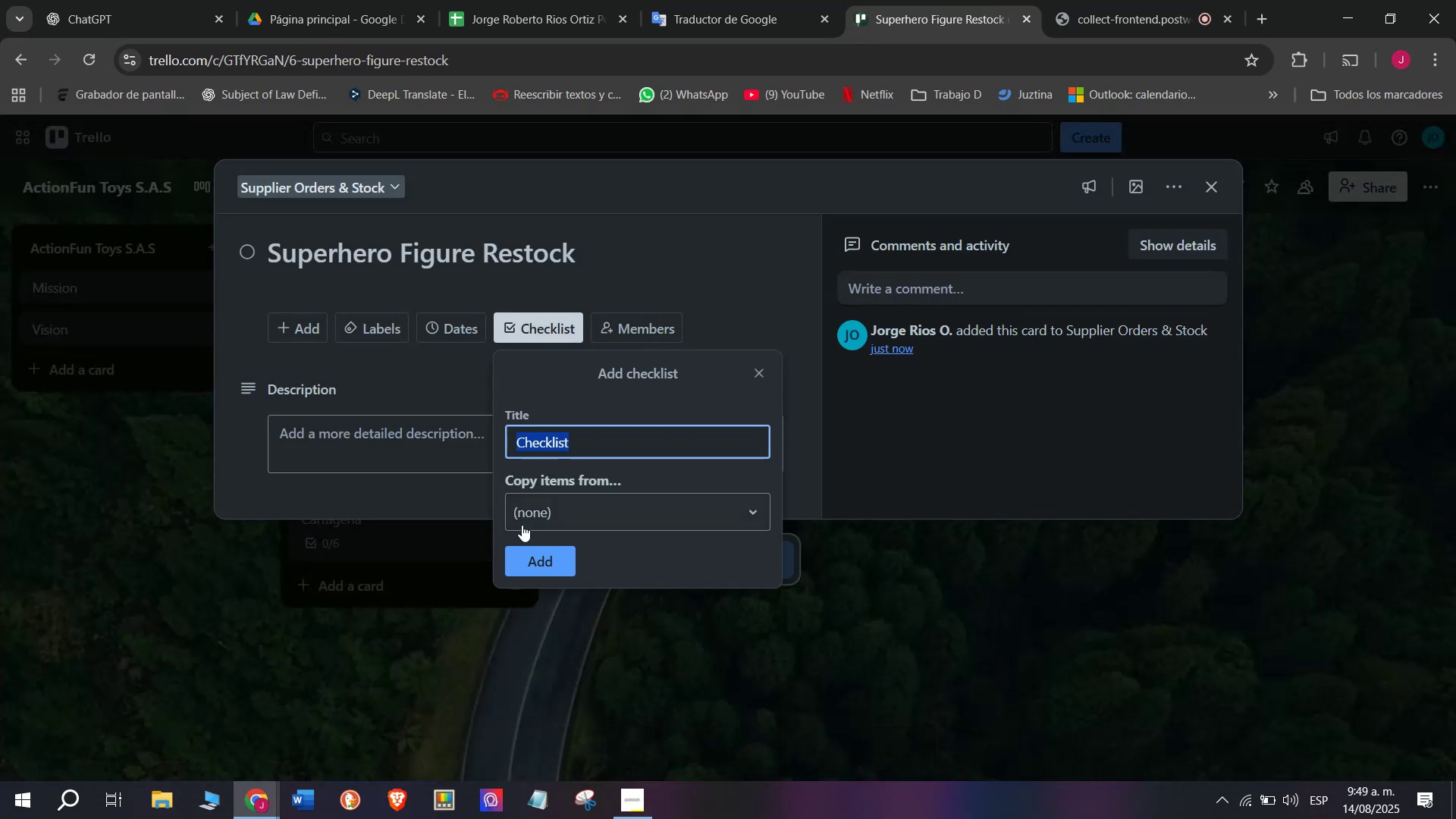 
left_click([532, 566])
 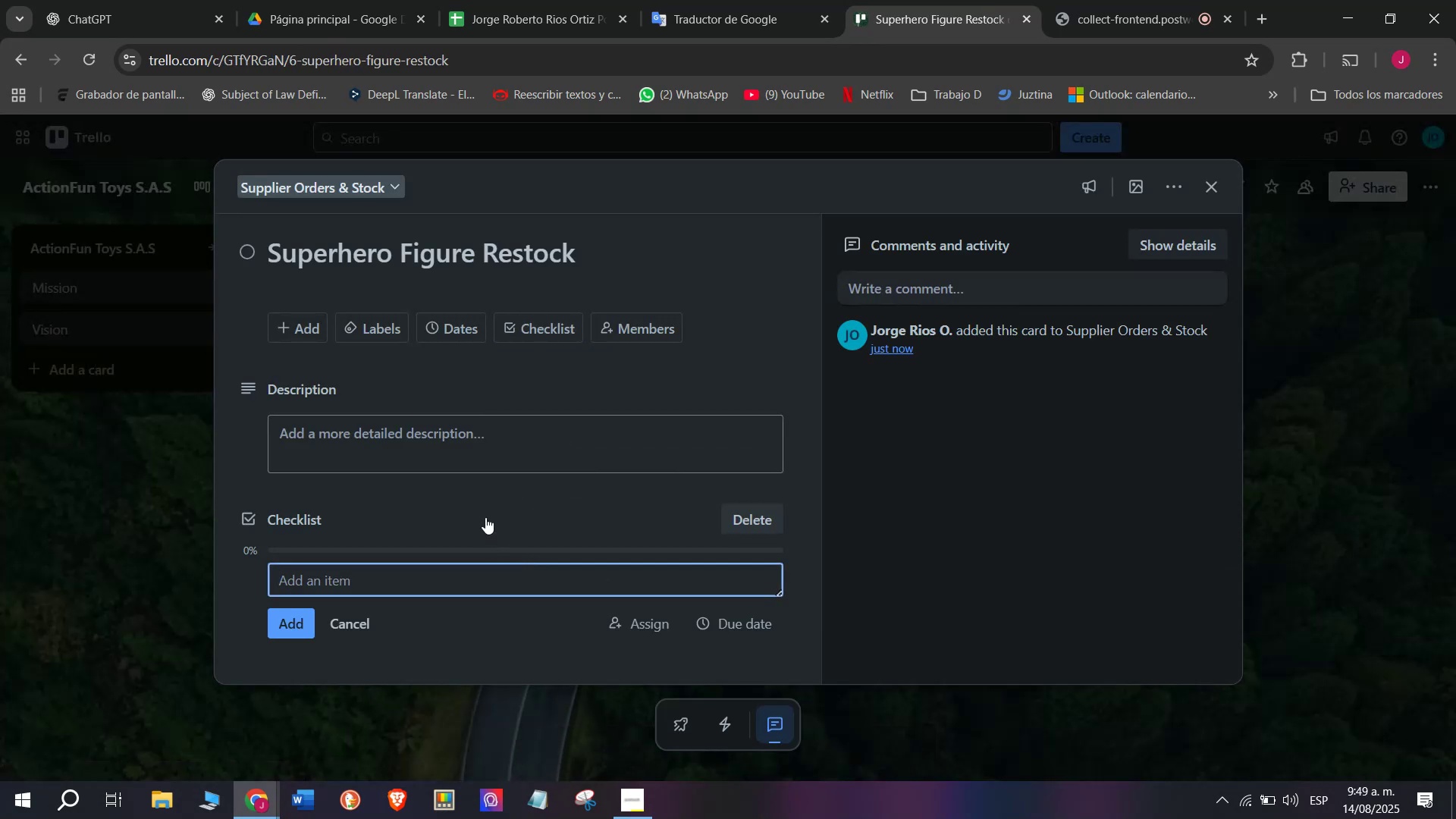 
type(Contact supplier)
 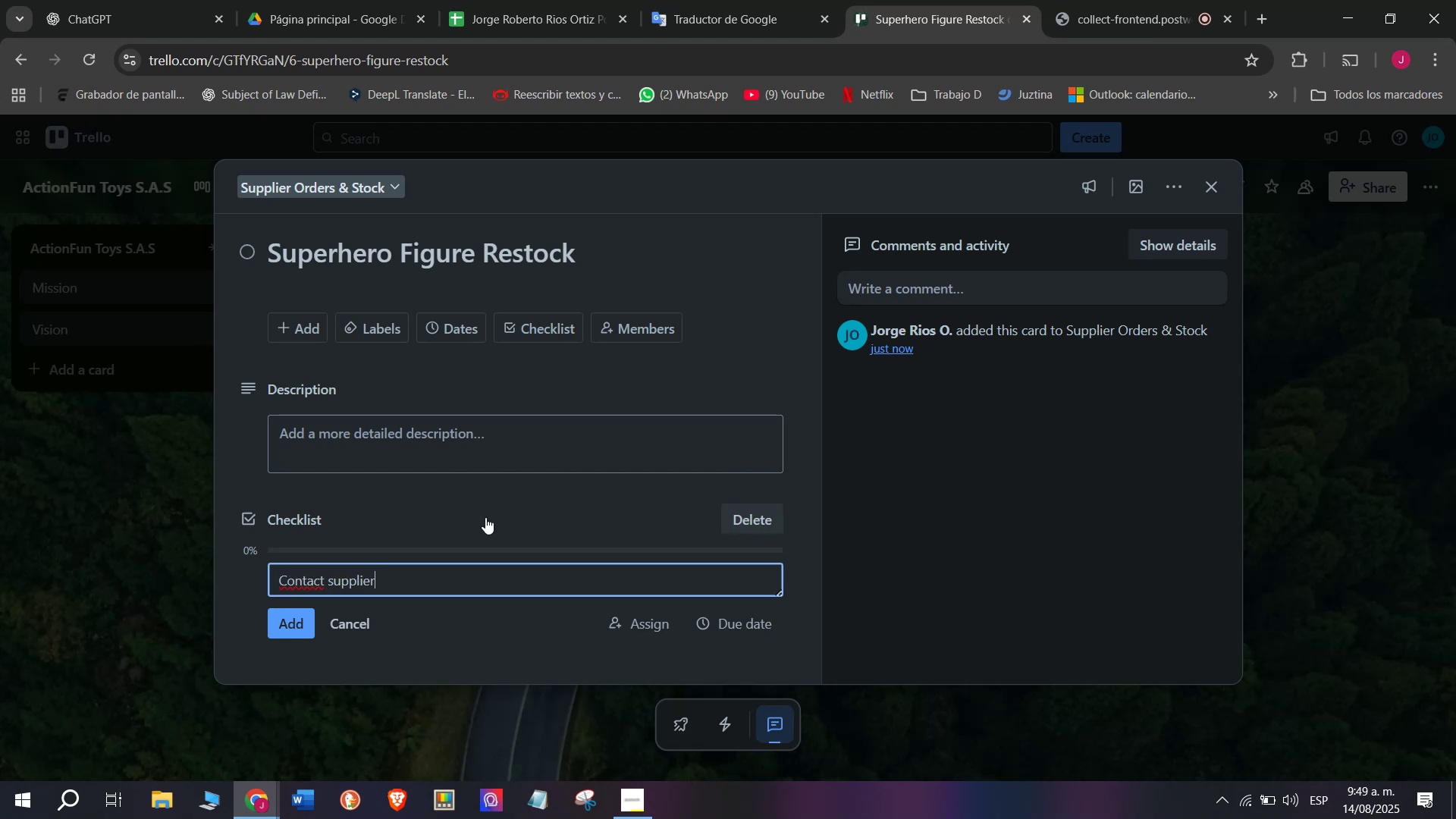 
key(Enter)
 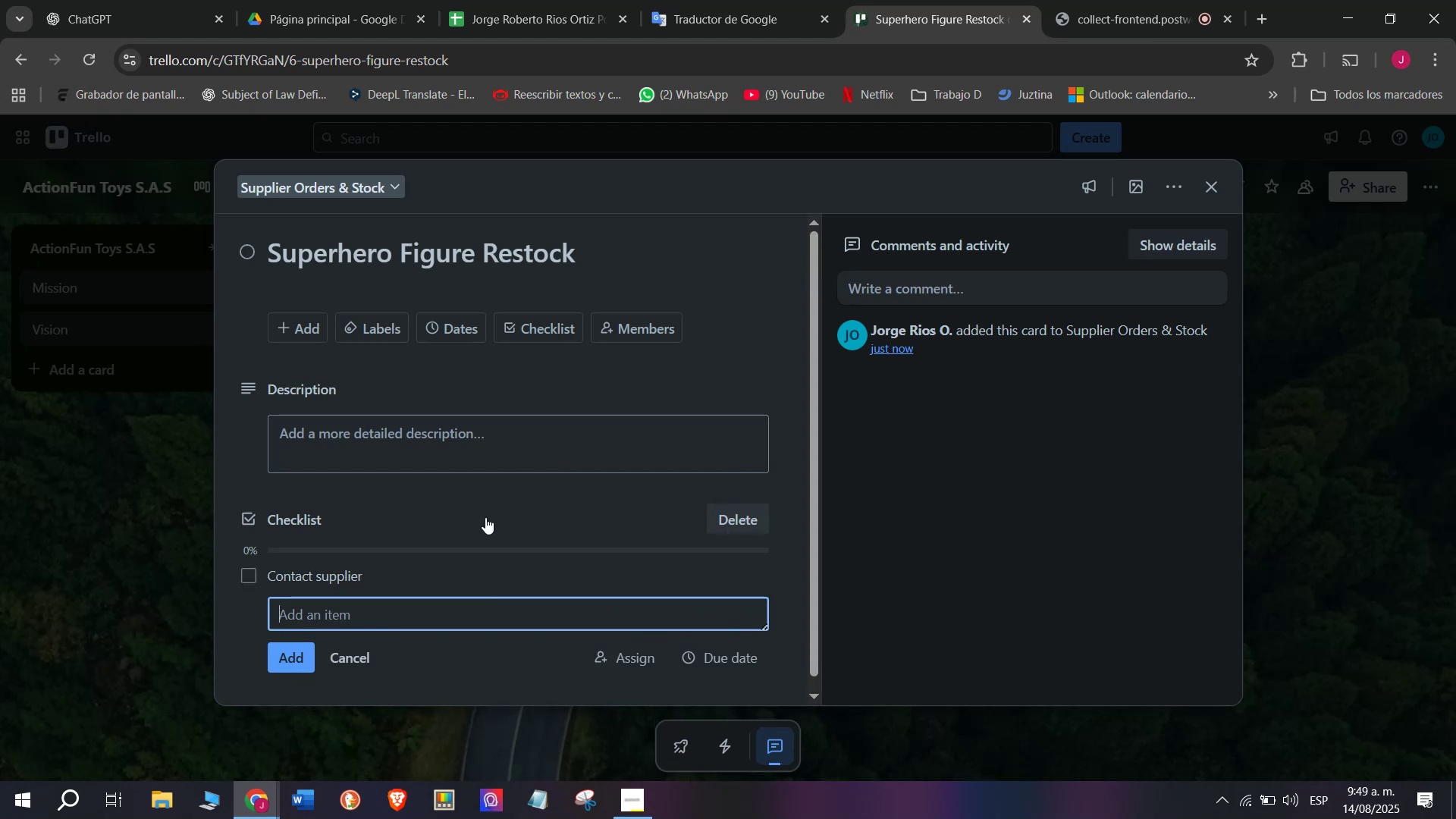 
type(Confirm model )
 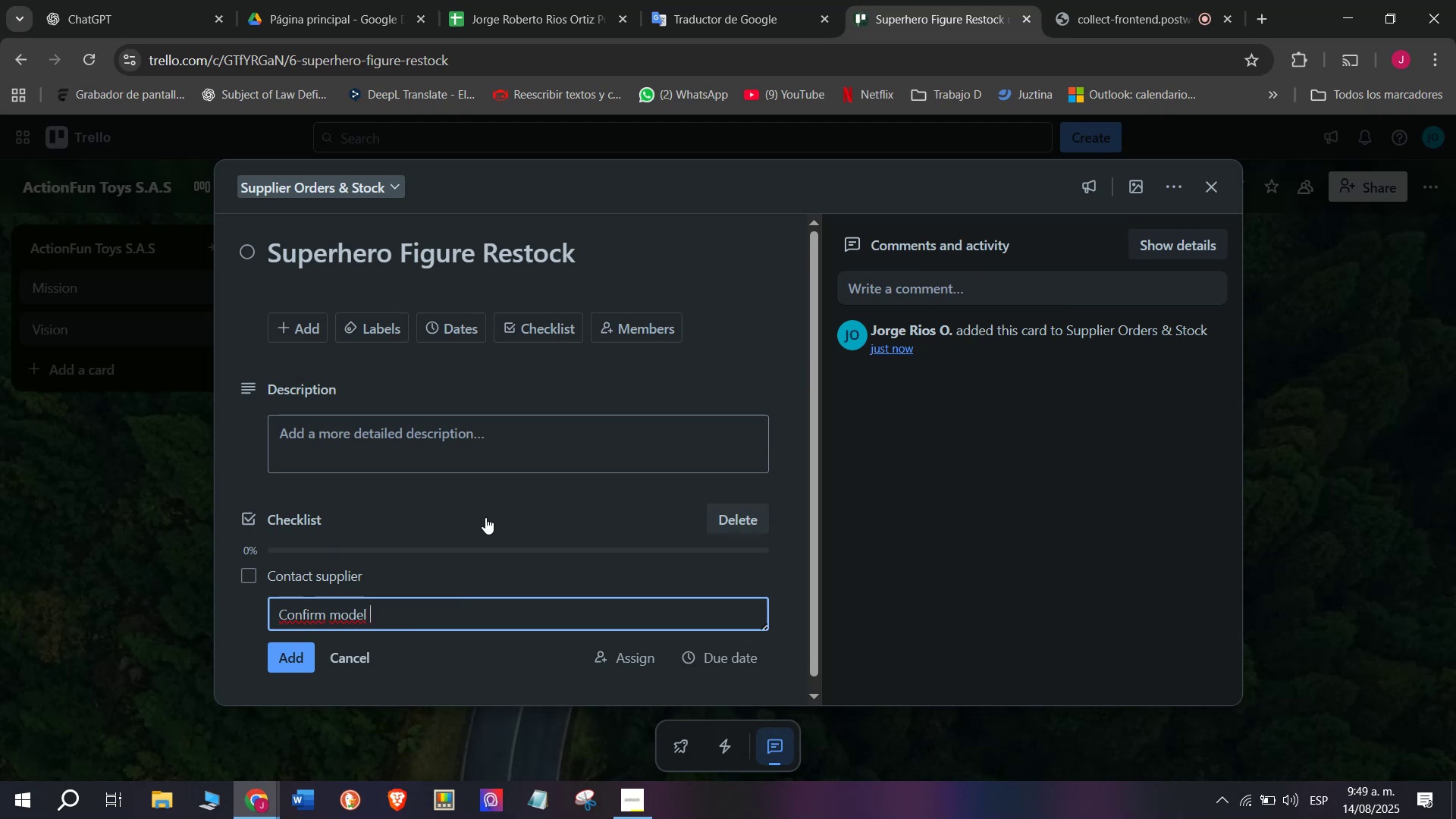 
wait(7.5)
 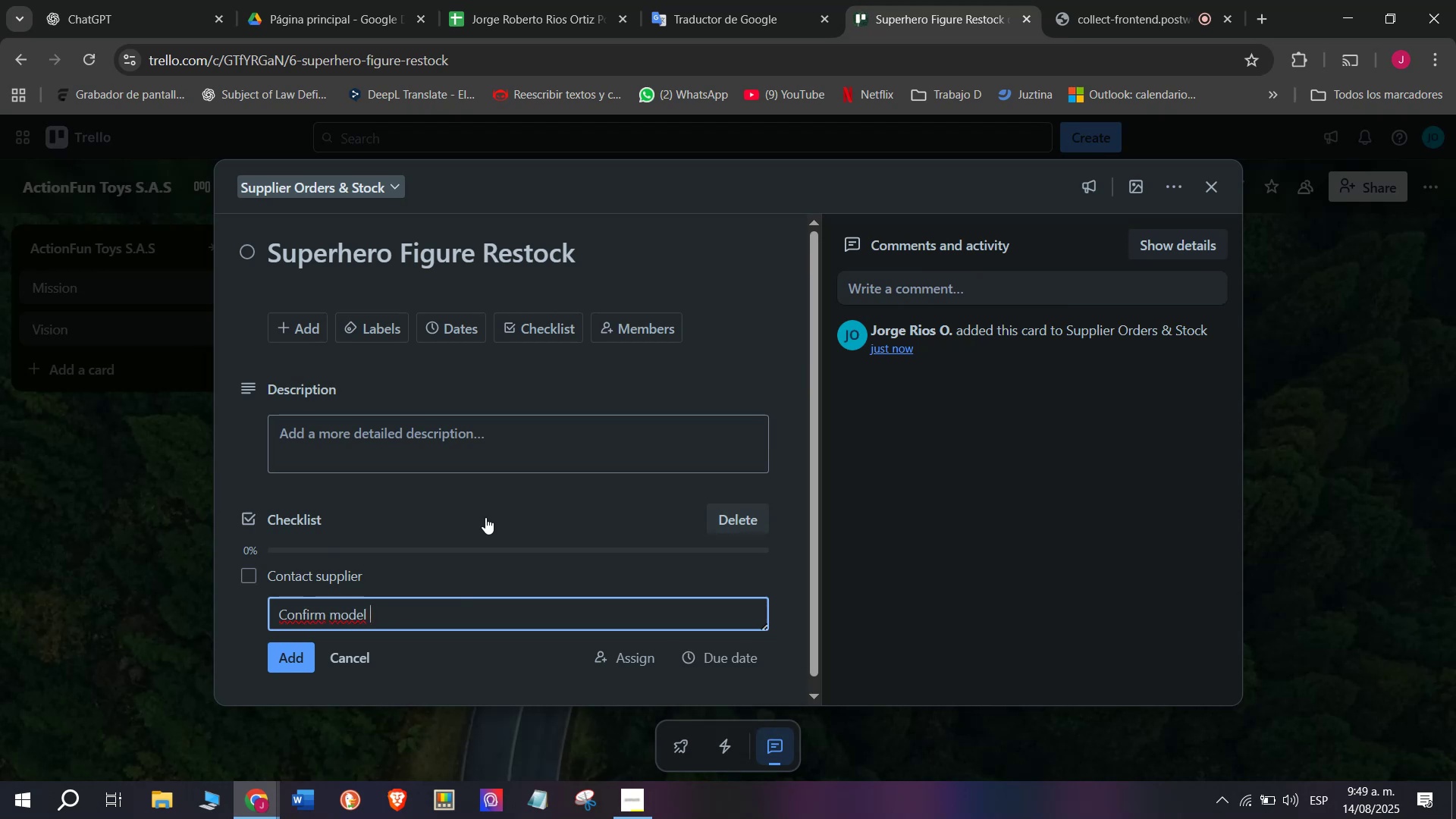 
type(Avai)
 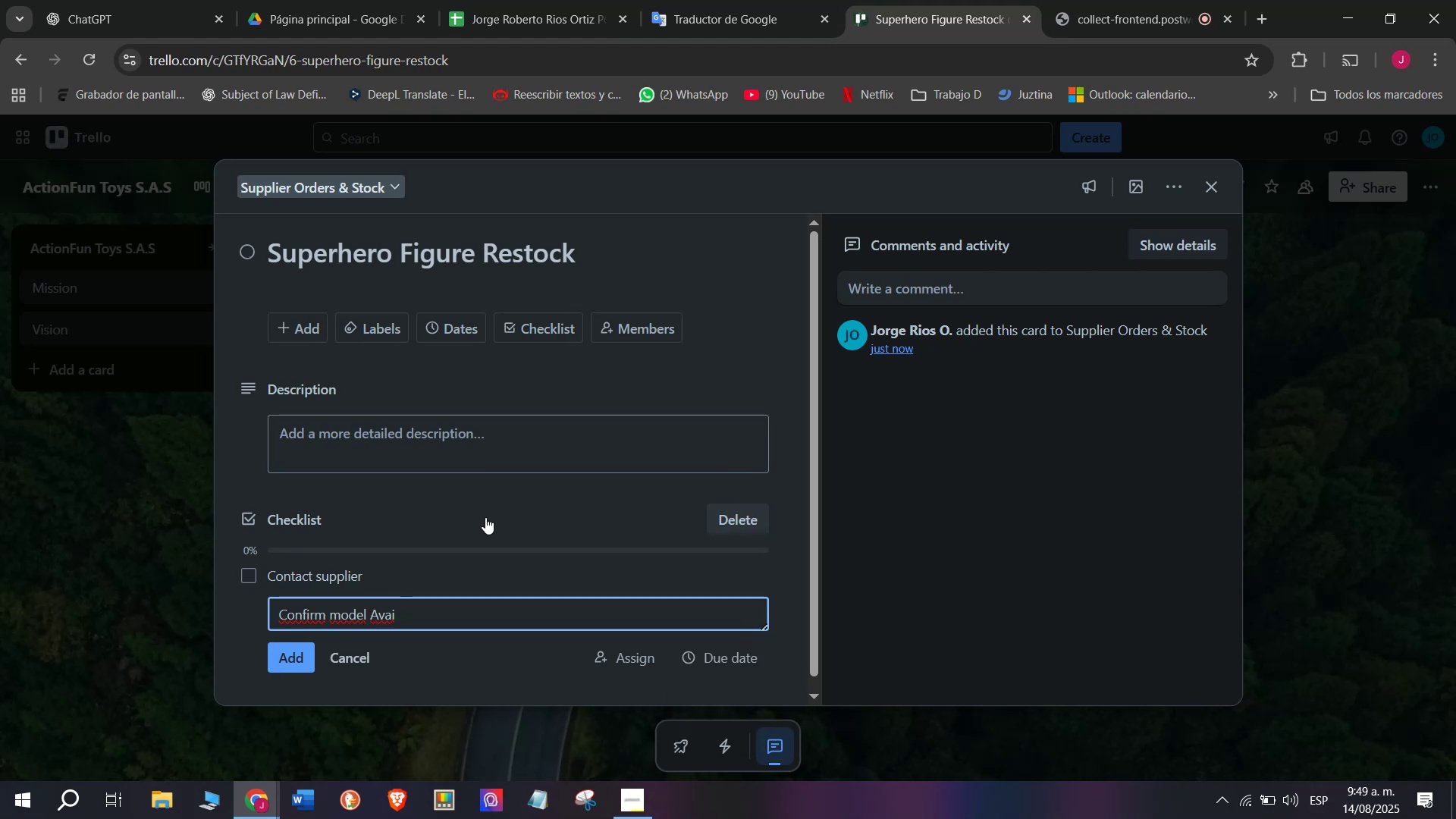 
wait(7.04)
 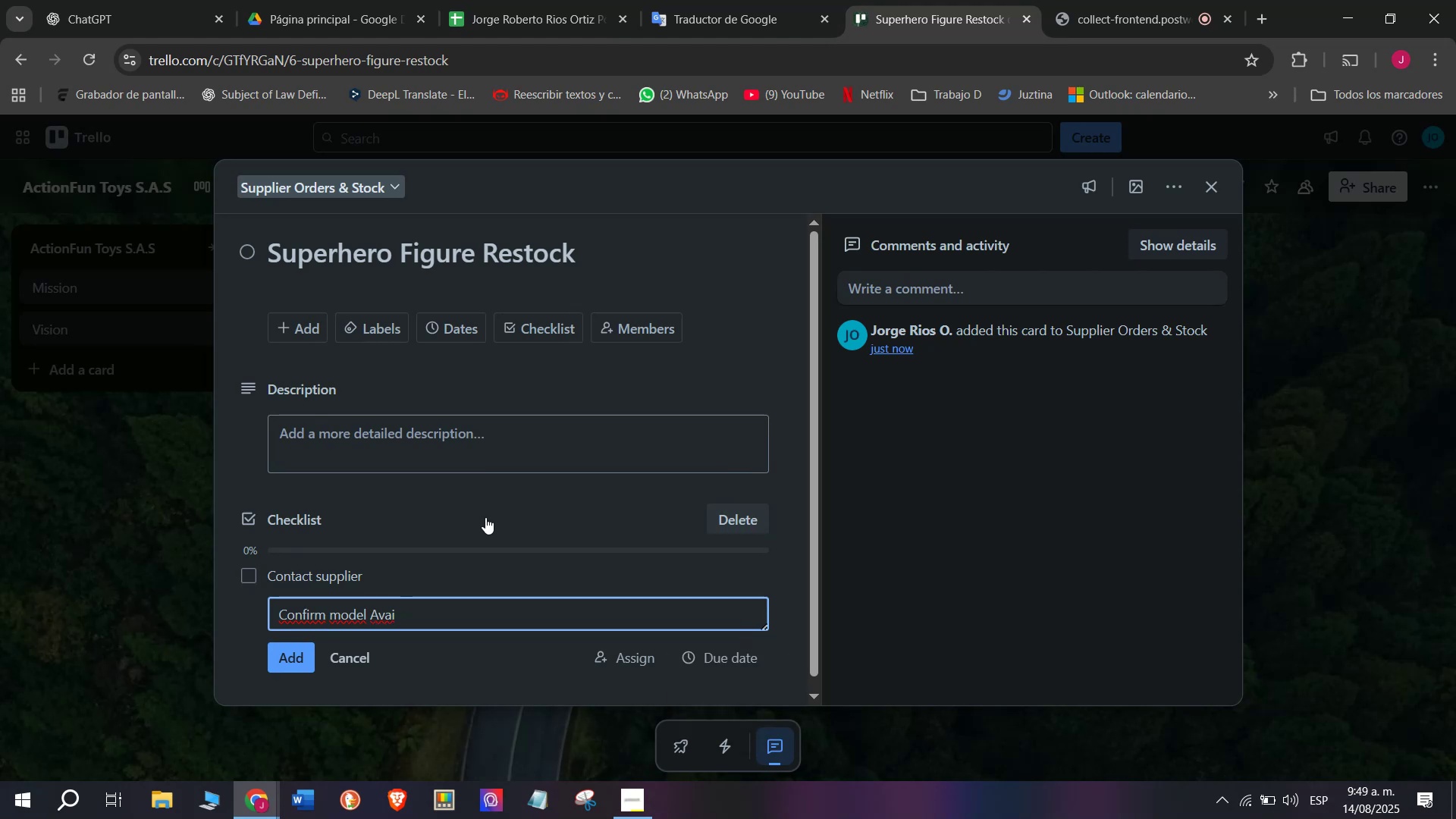 
type(lability)
 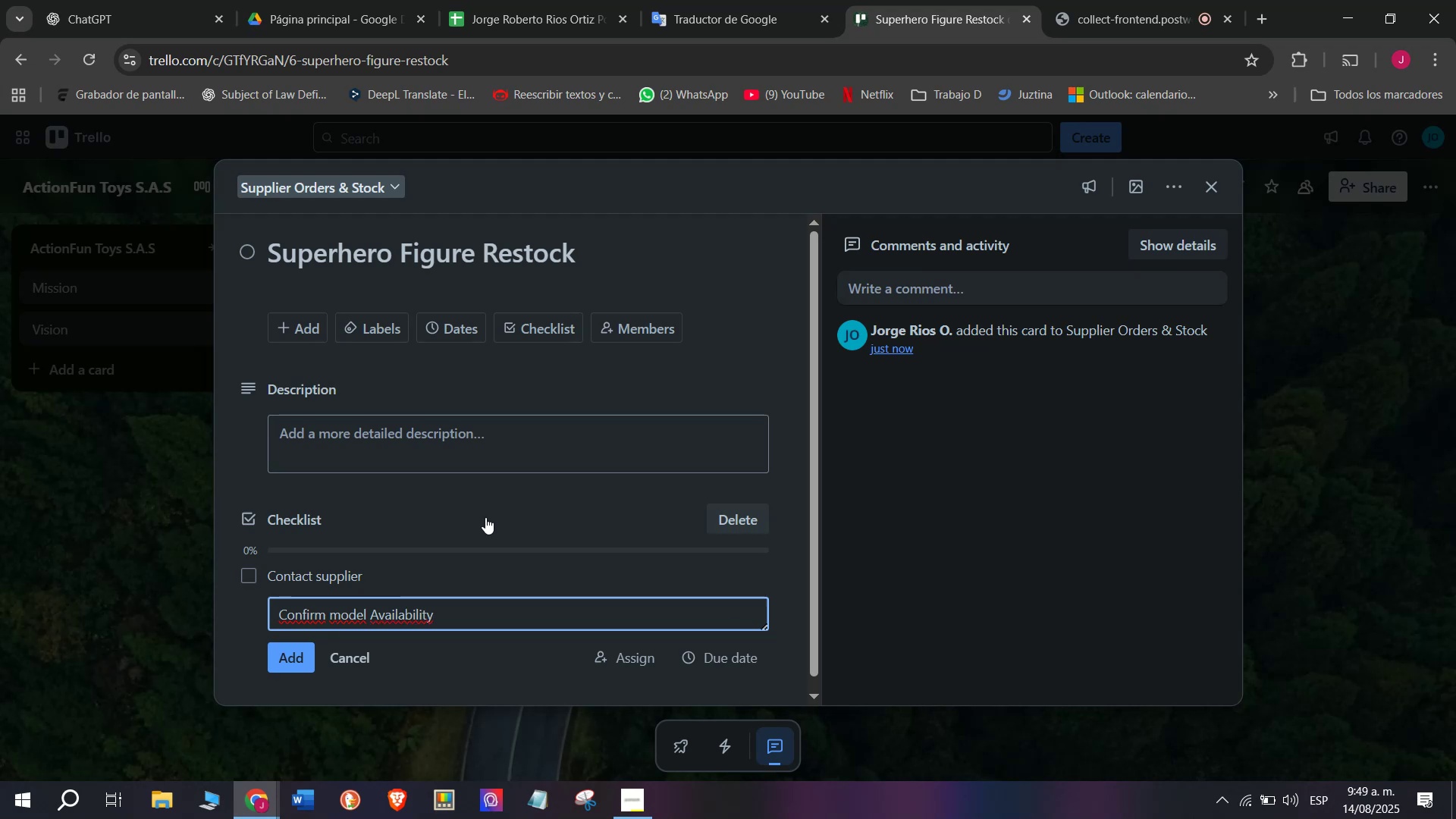 
key(Enter)
 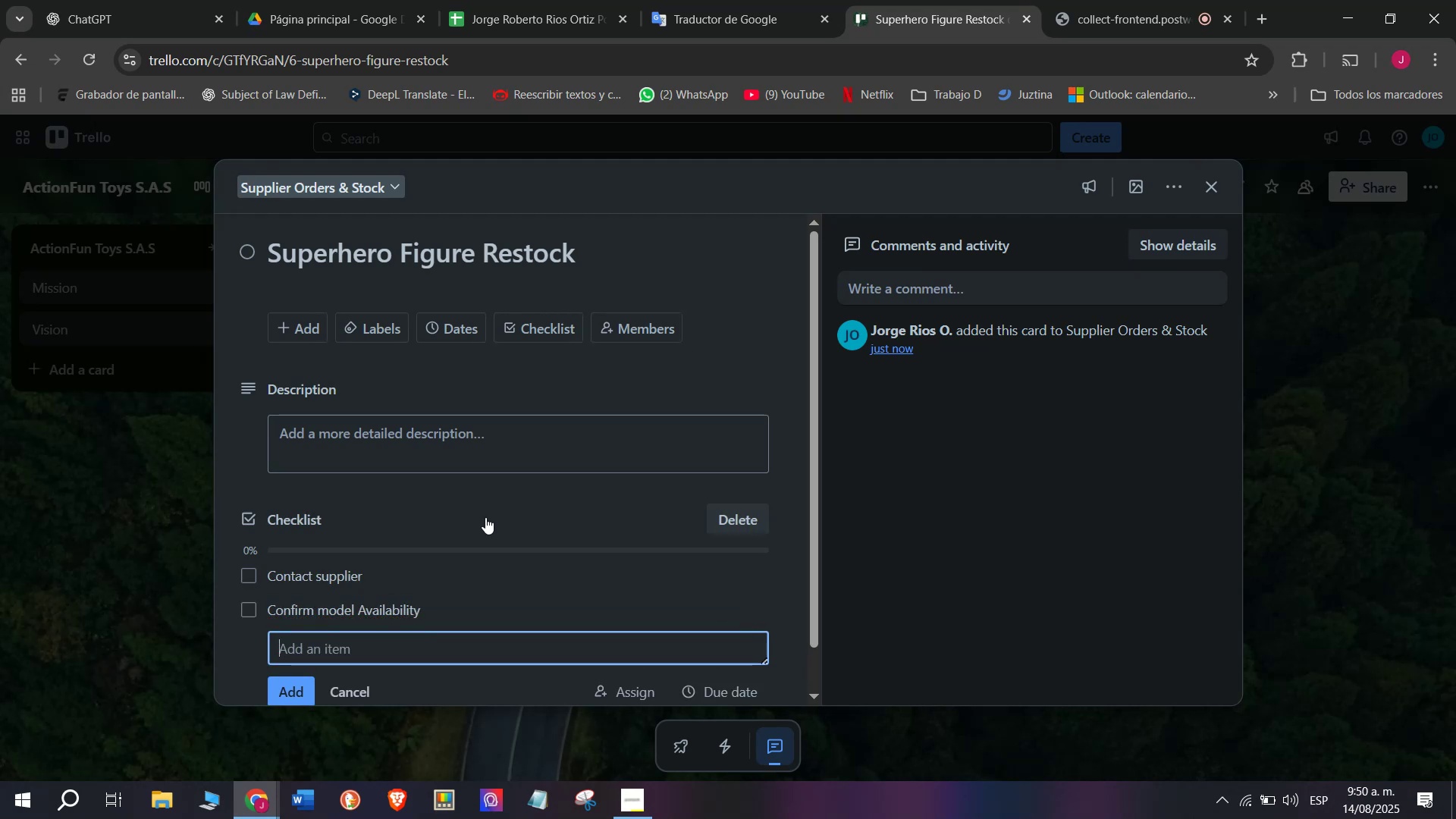 
wait(6.95)
 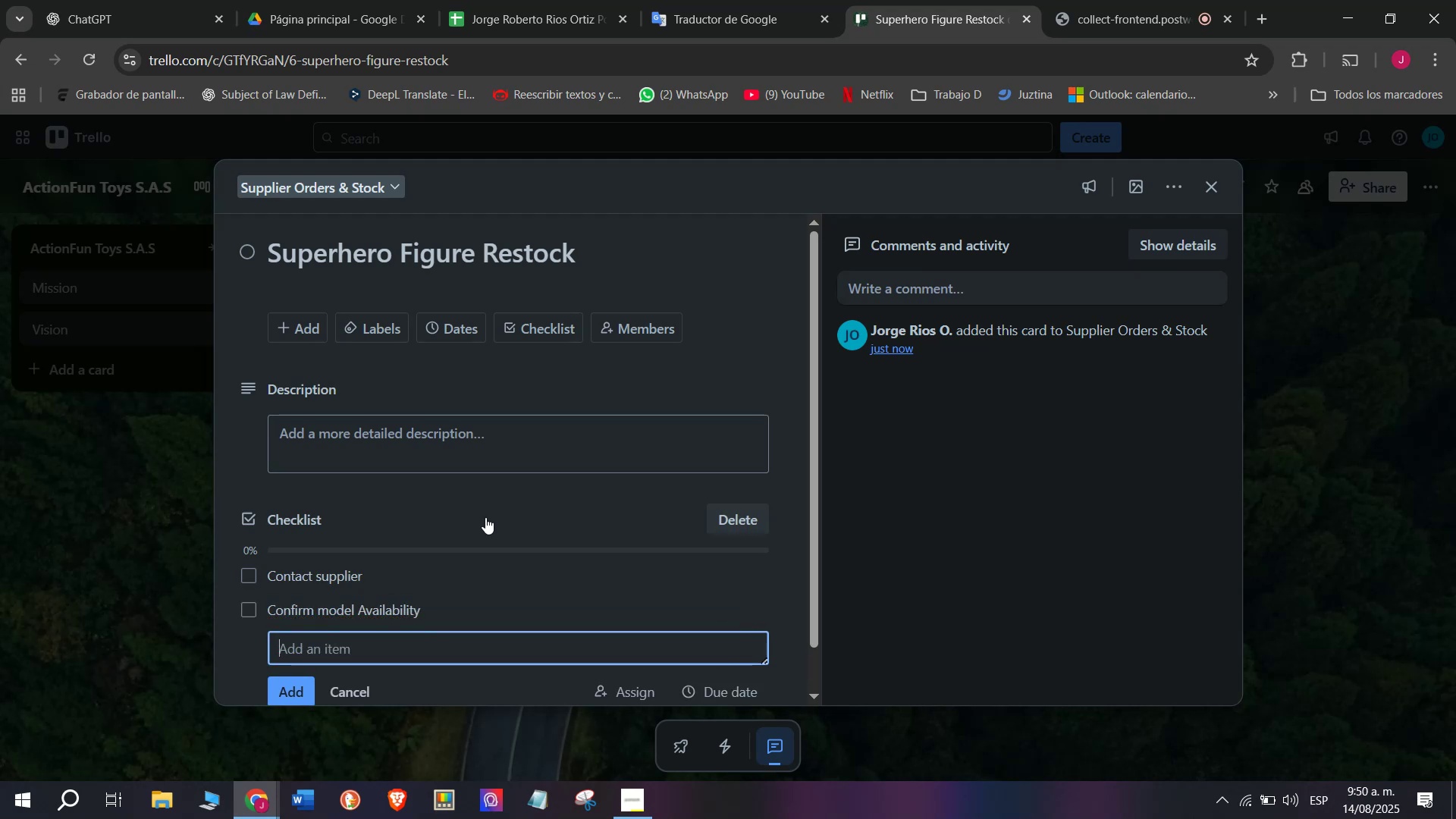 
type(Negotia)
 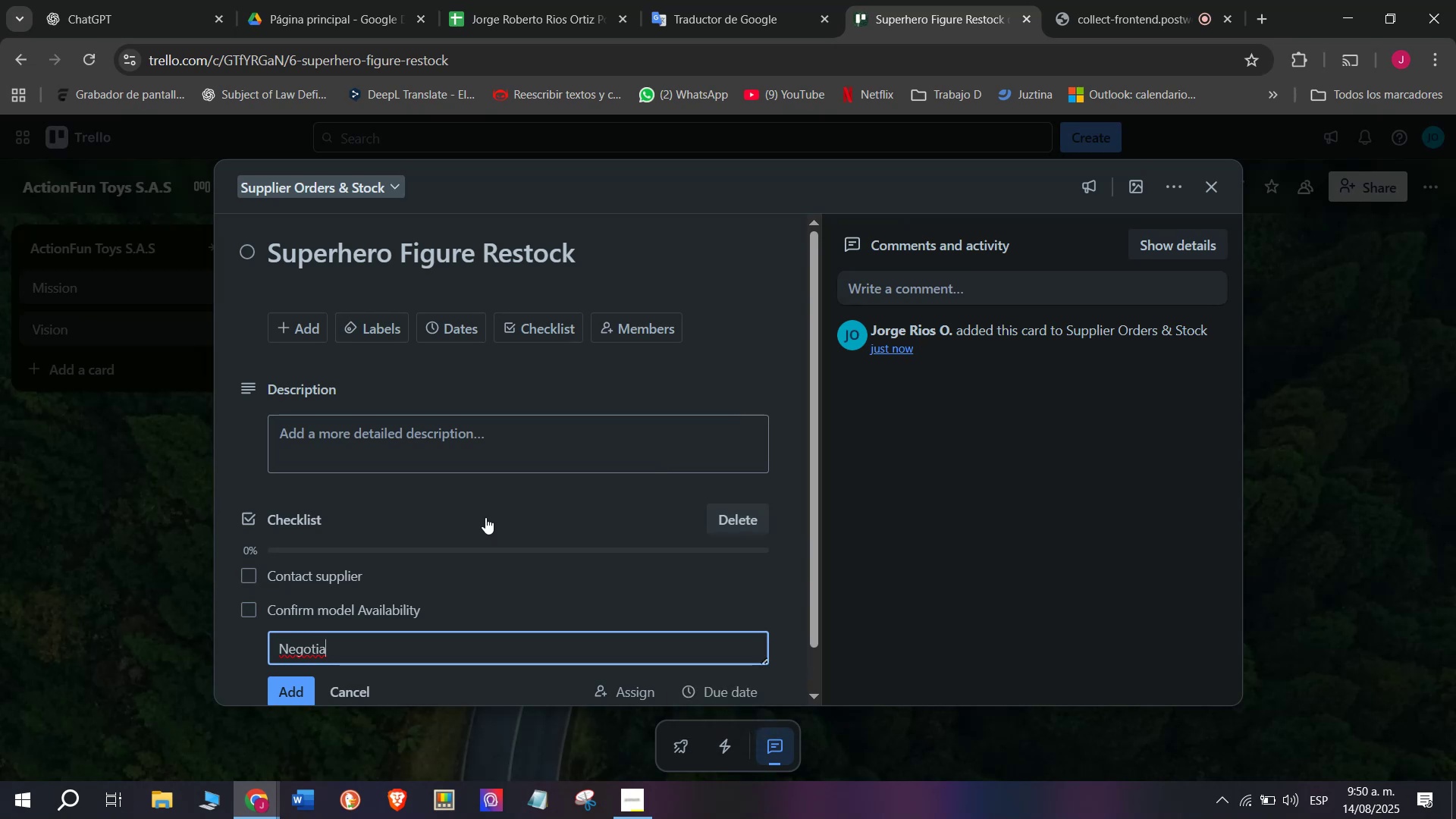 
type(te o)
key(Backspace)
type(price)
 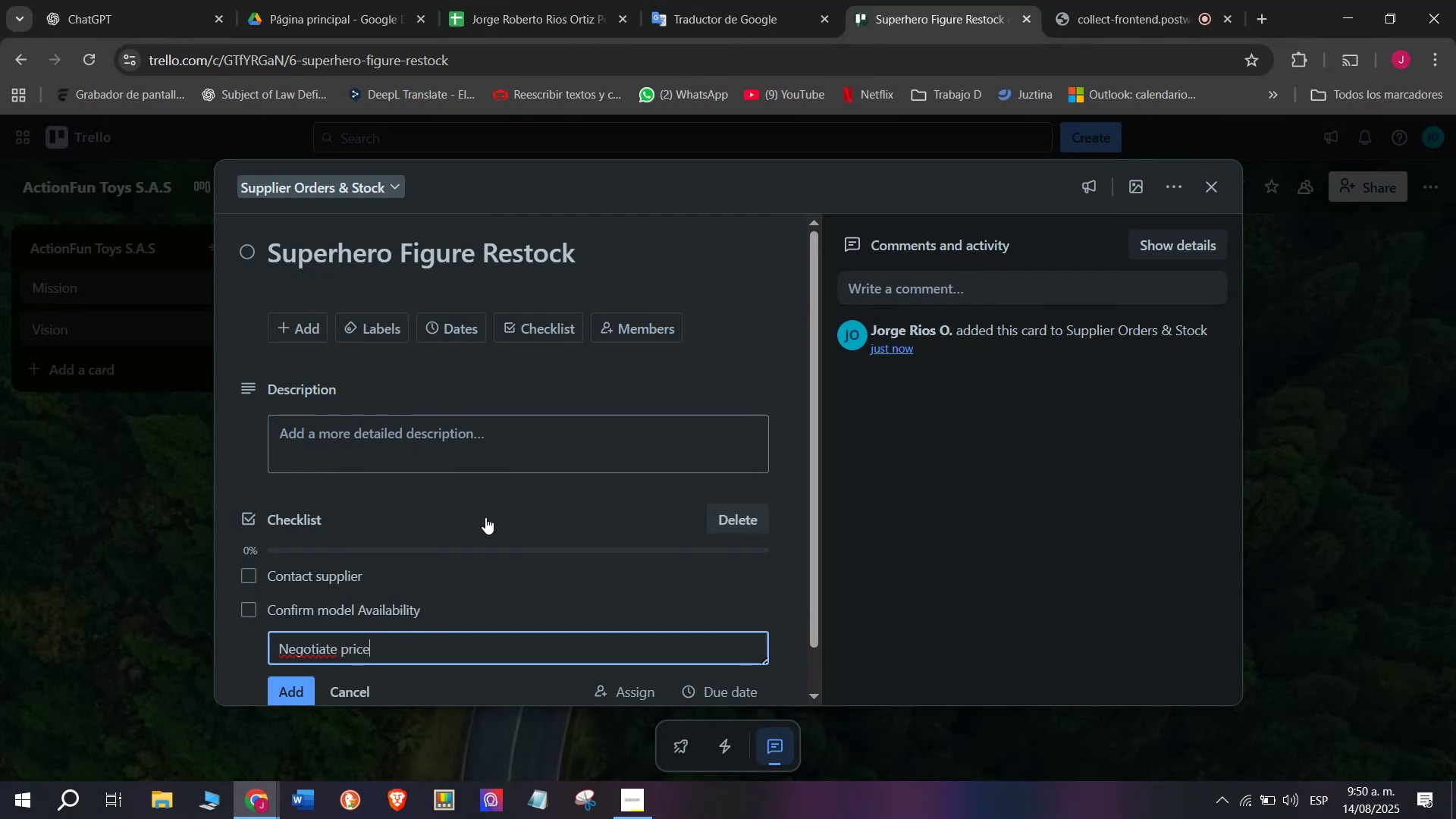 
key(Enter)
 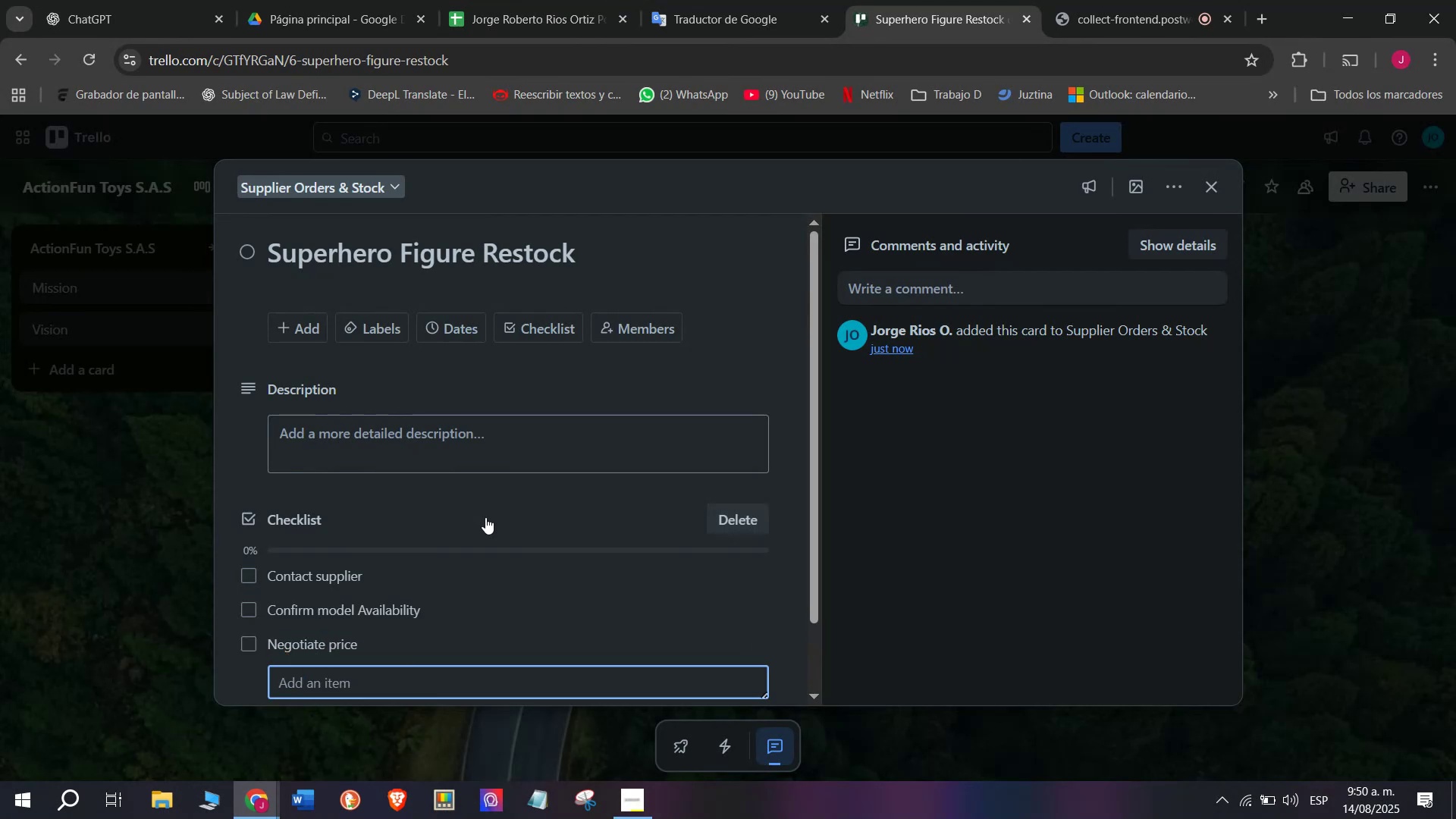 
wait(5.78)
 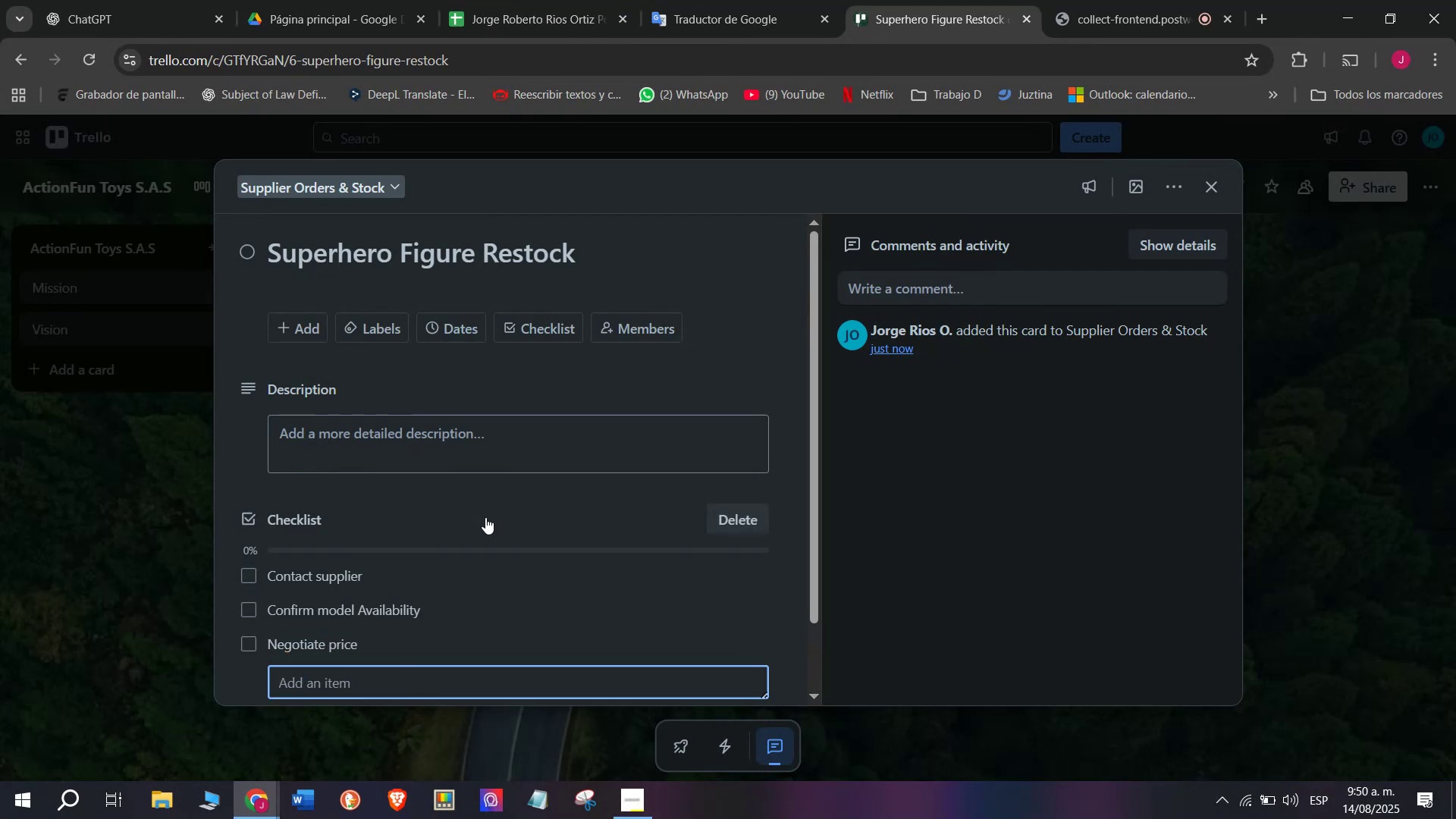 
type(Place )
 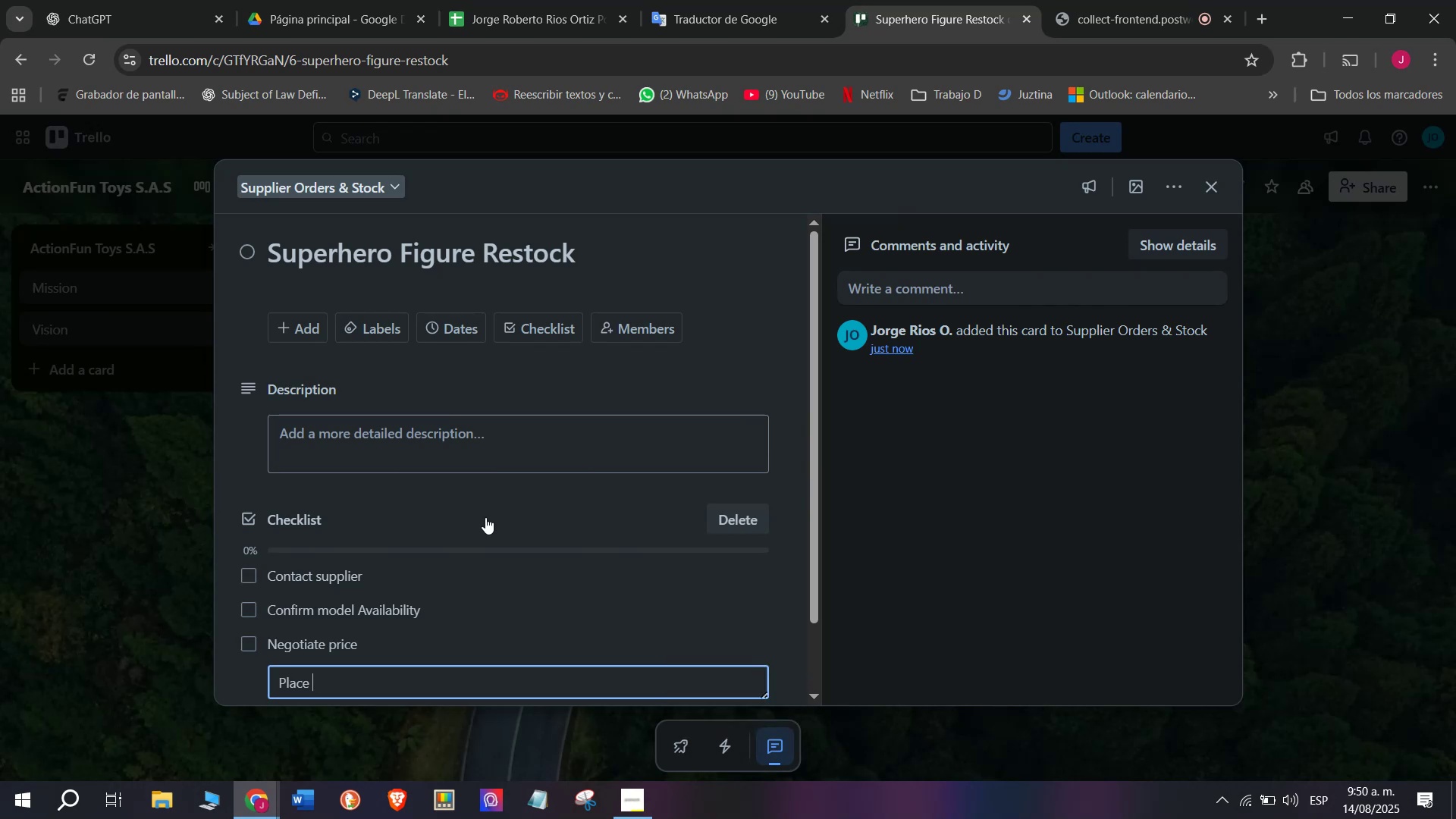 
type(purchas)
key(Backspace)
type(se order)
 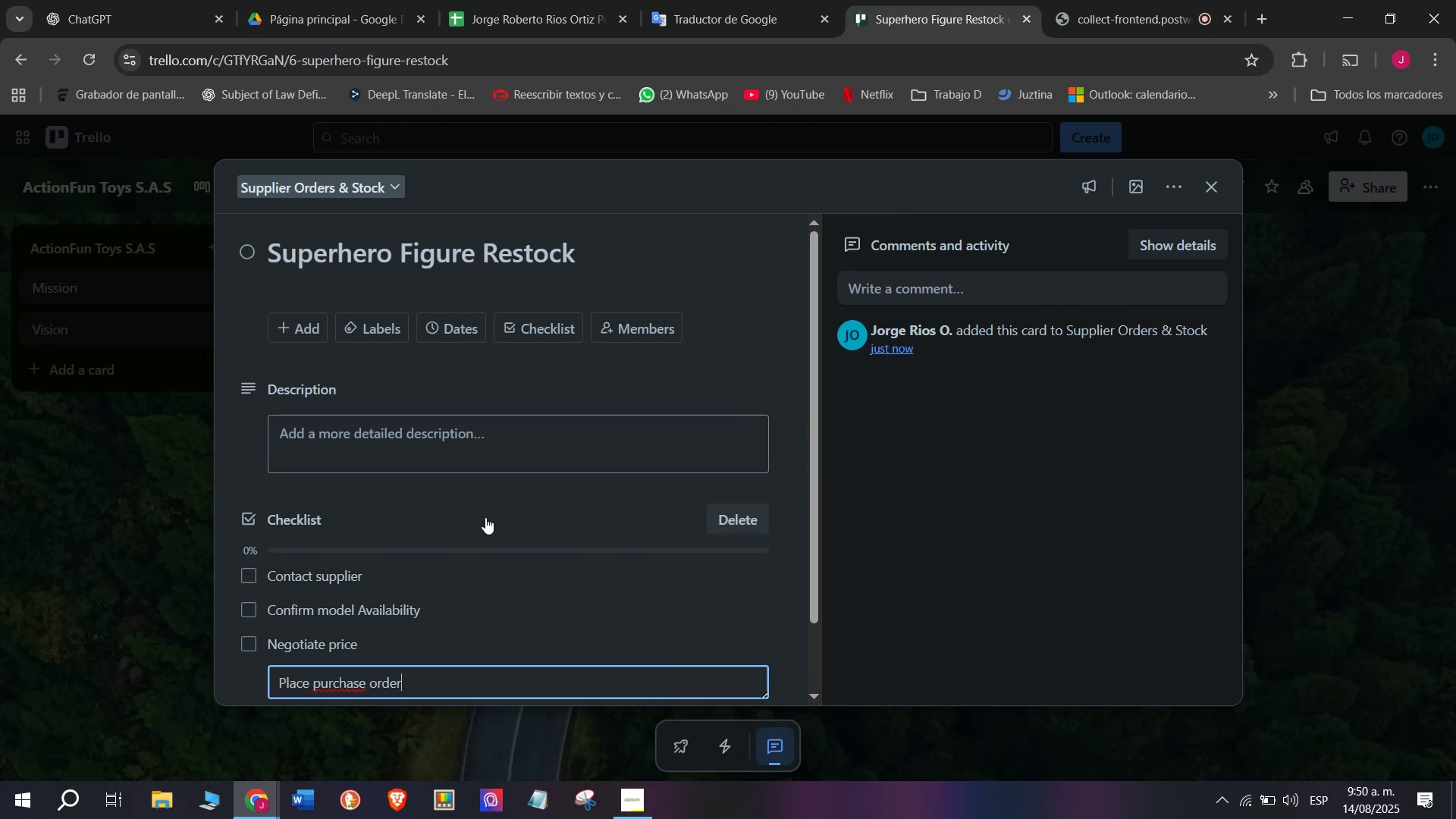 
key(Enter)
 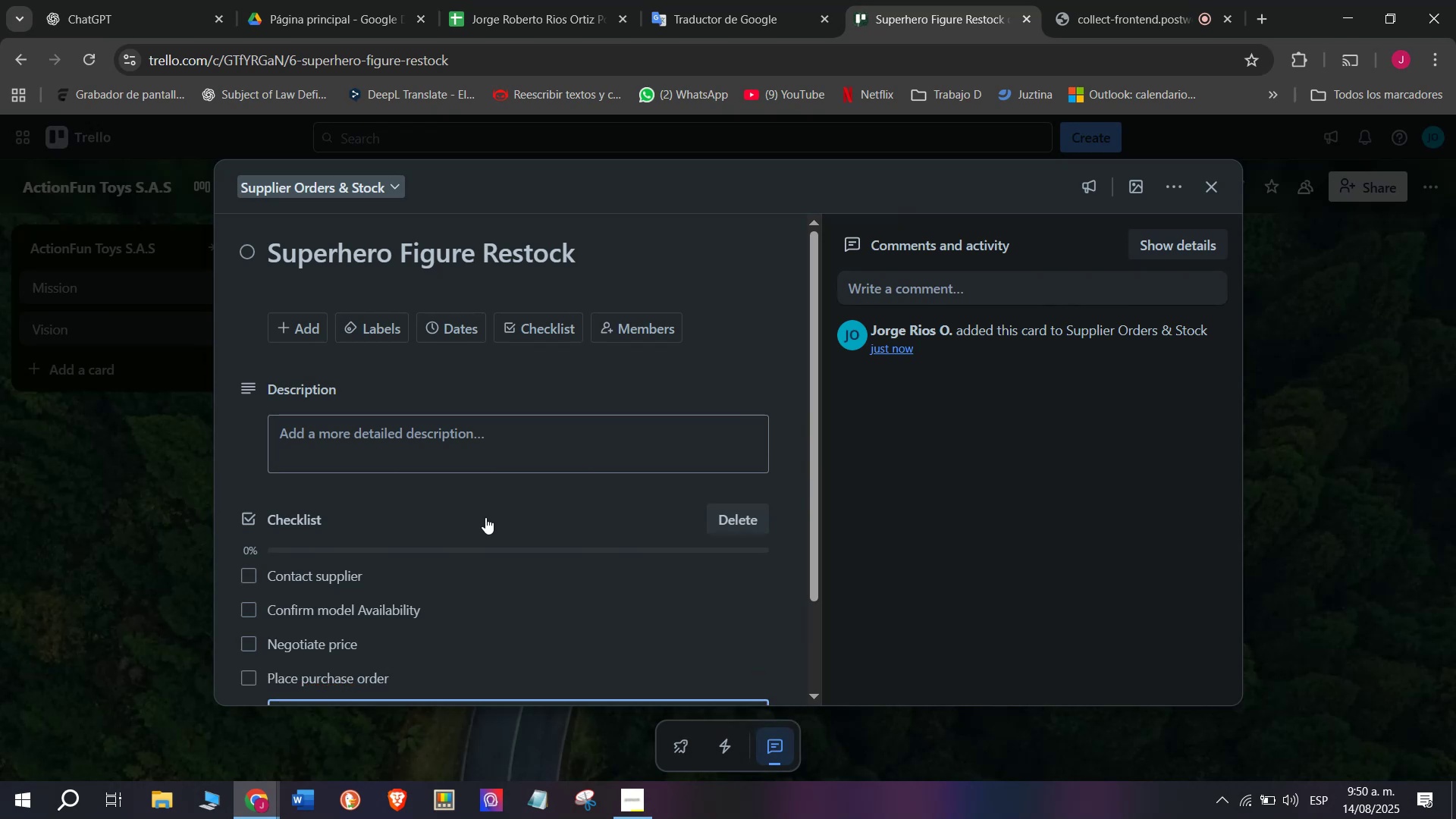 
type(Receive Shipment)
 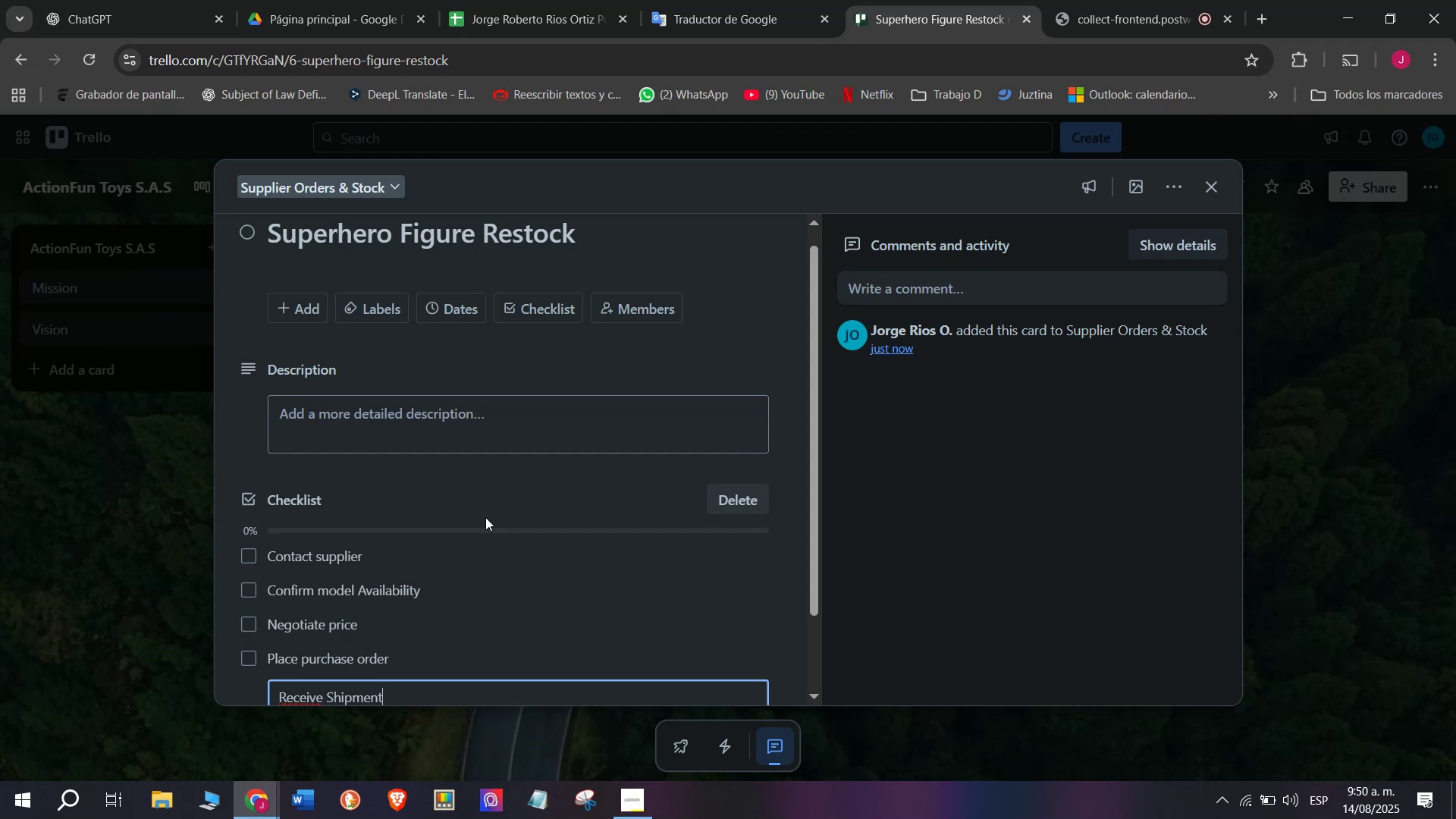 
key(Enter)
 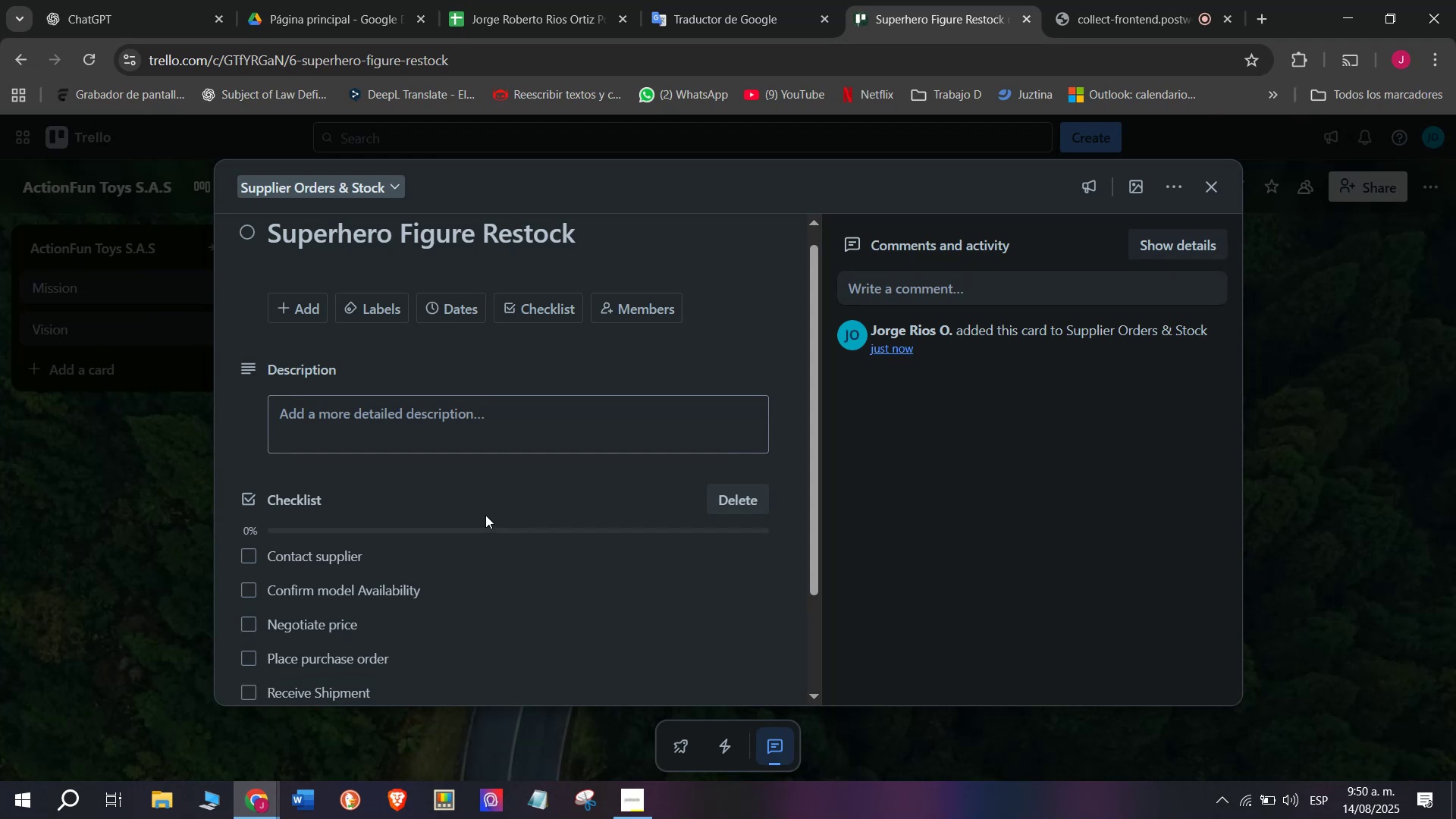 
scroll: coordinate [400, 606], scroll_direction: down, amount: 1.0
 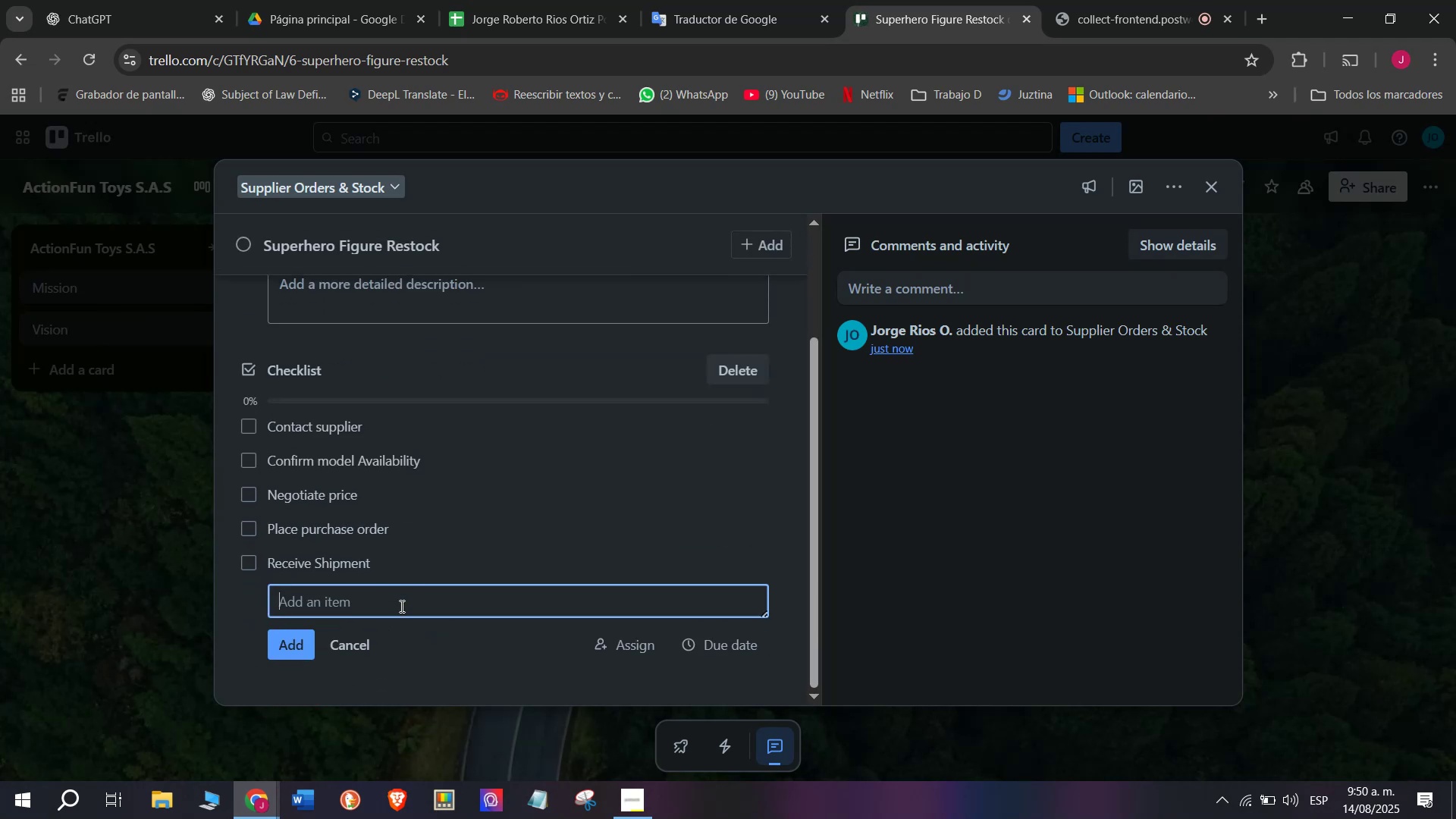 
type(Update invnetort)
key(Backspace)
type(y system)
 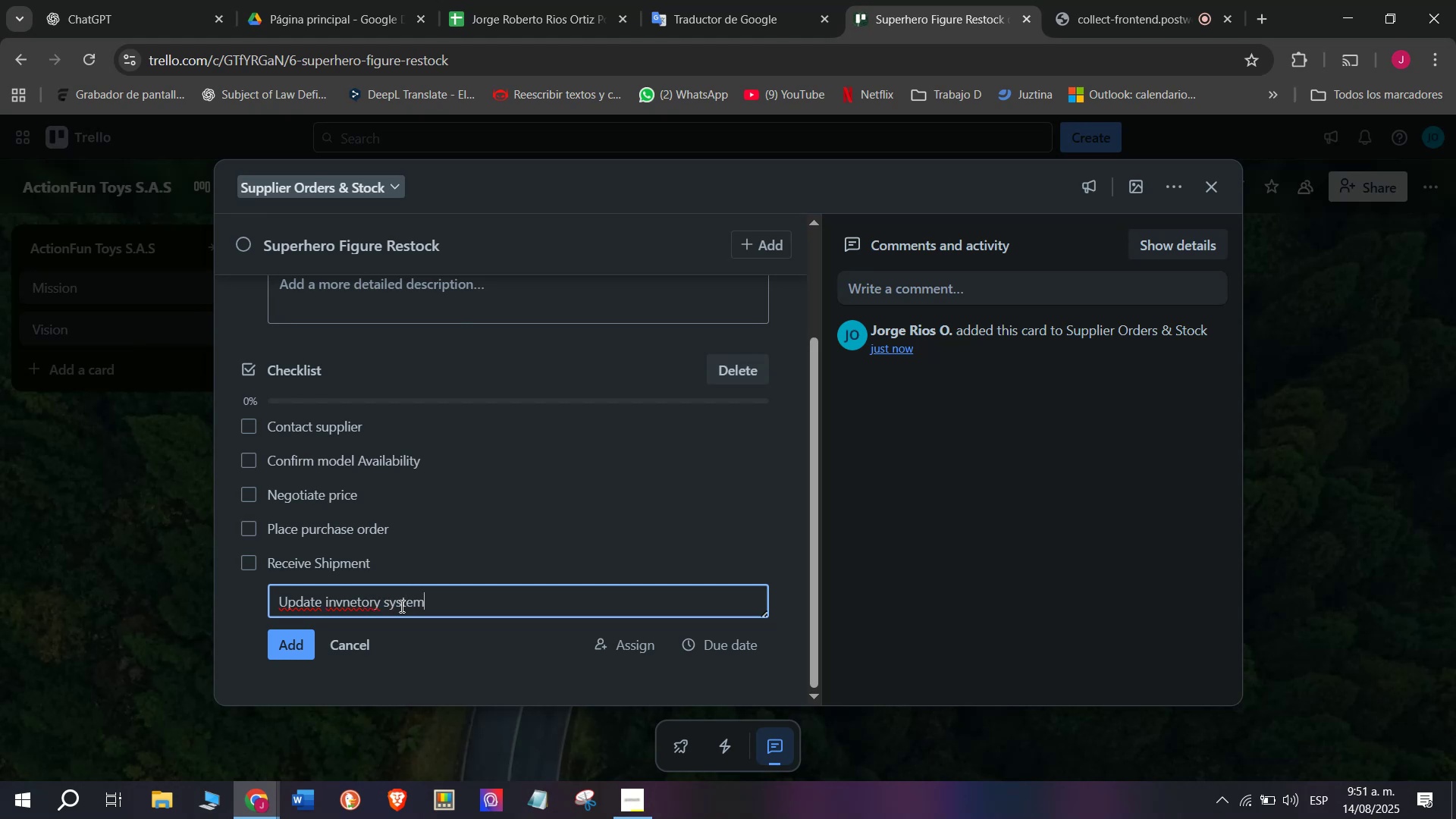 
key(Enter)
 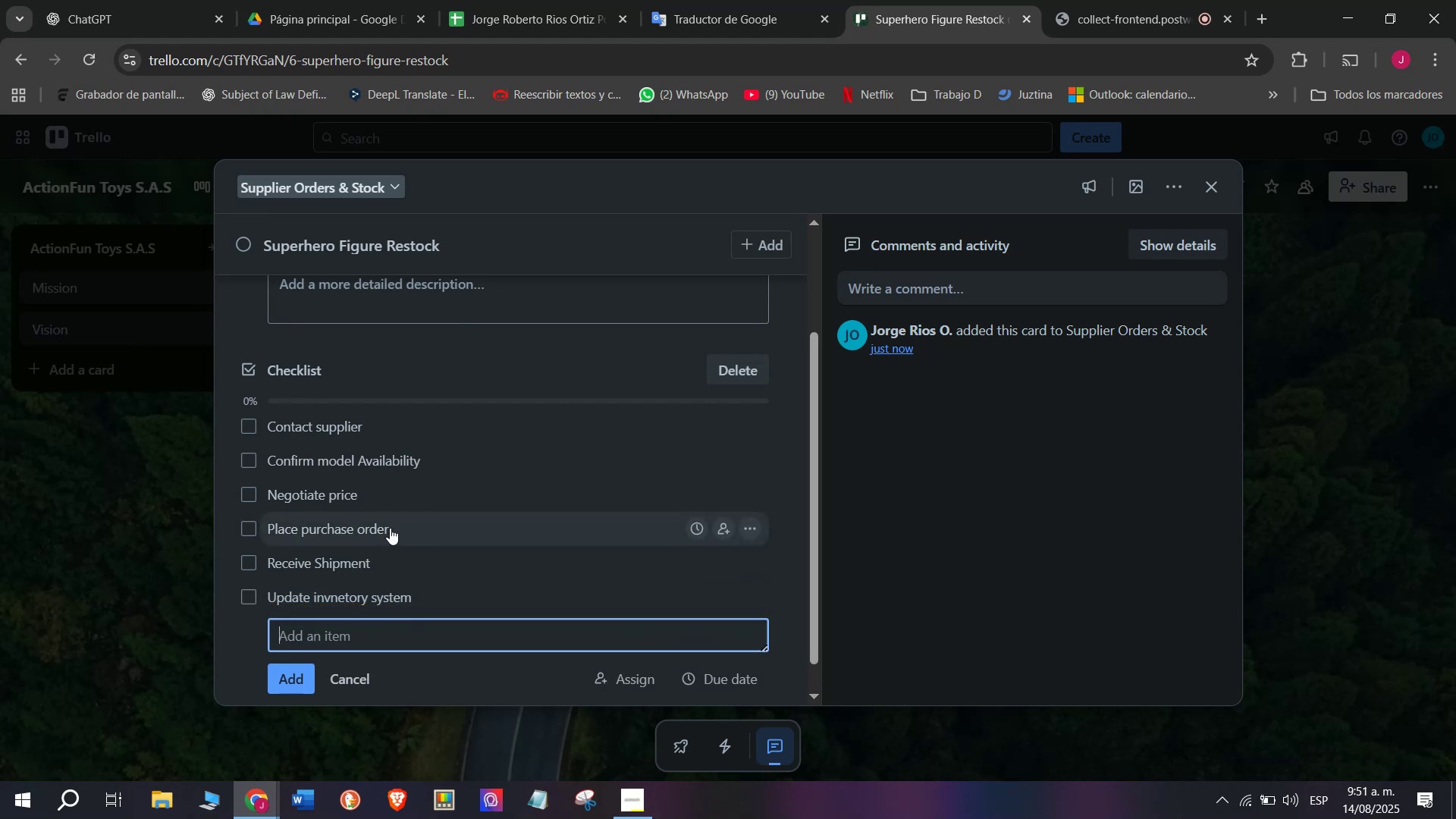 
scroll: coordinate [378, 431], scroll_direction: up, amount: 4.0
 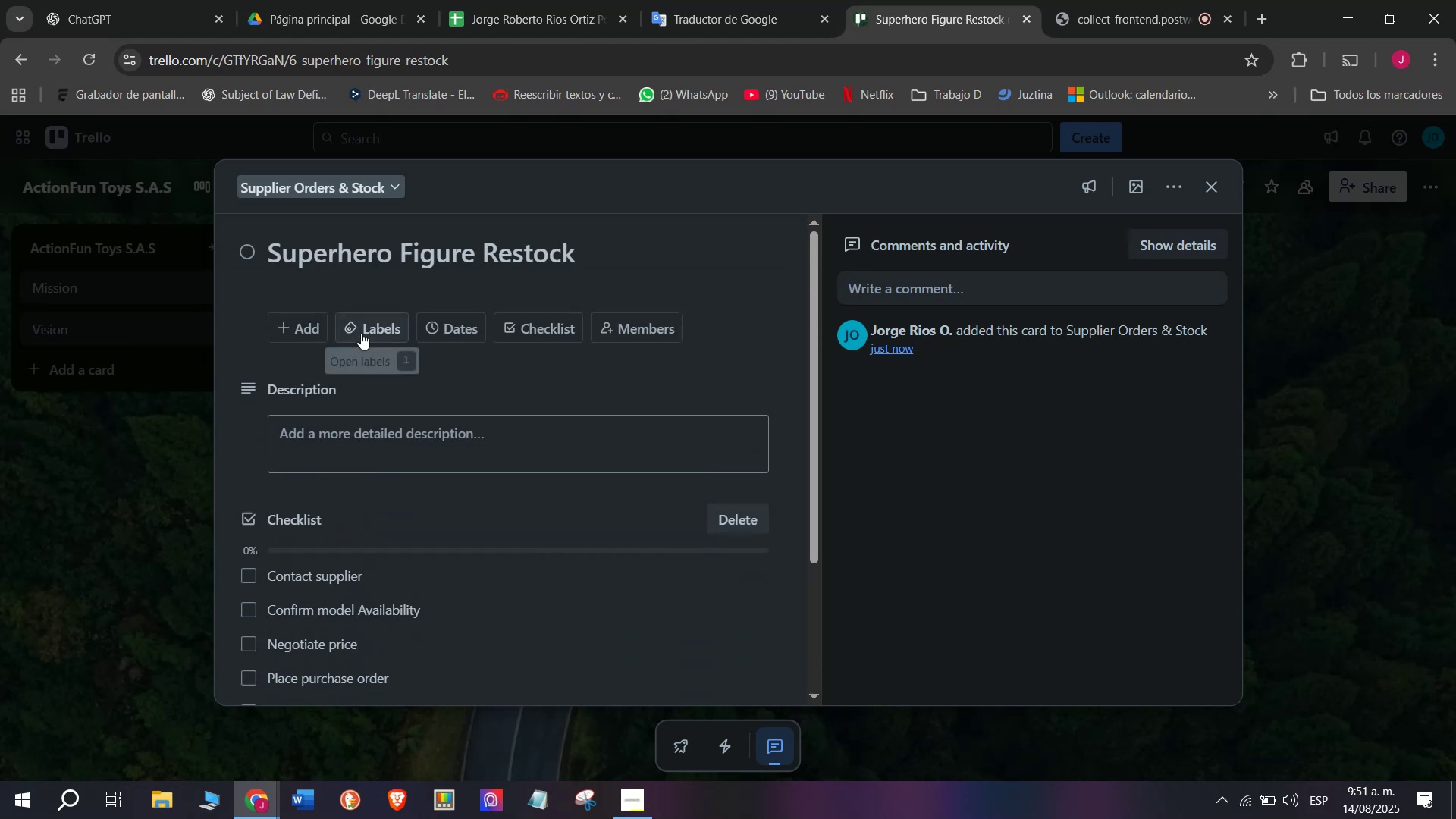 
left_click([361, 333])
 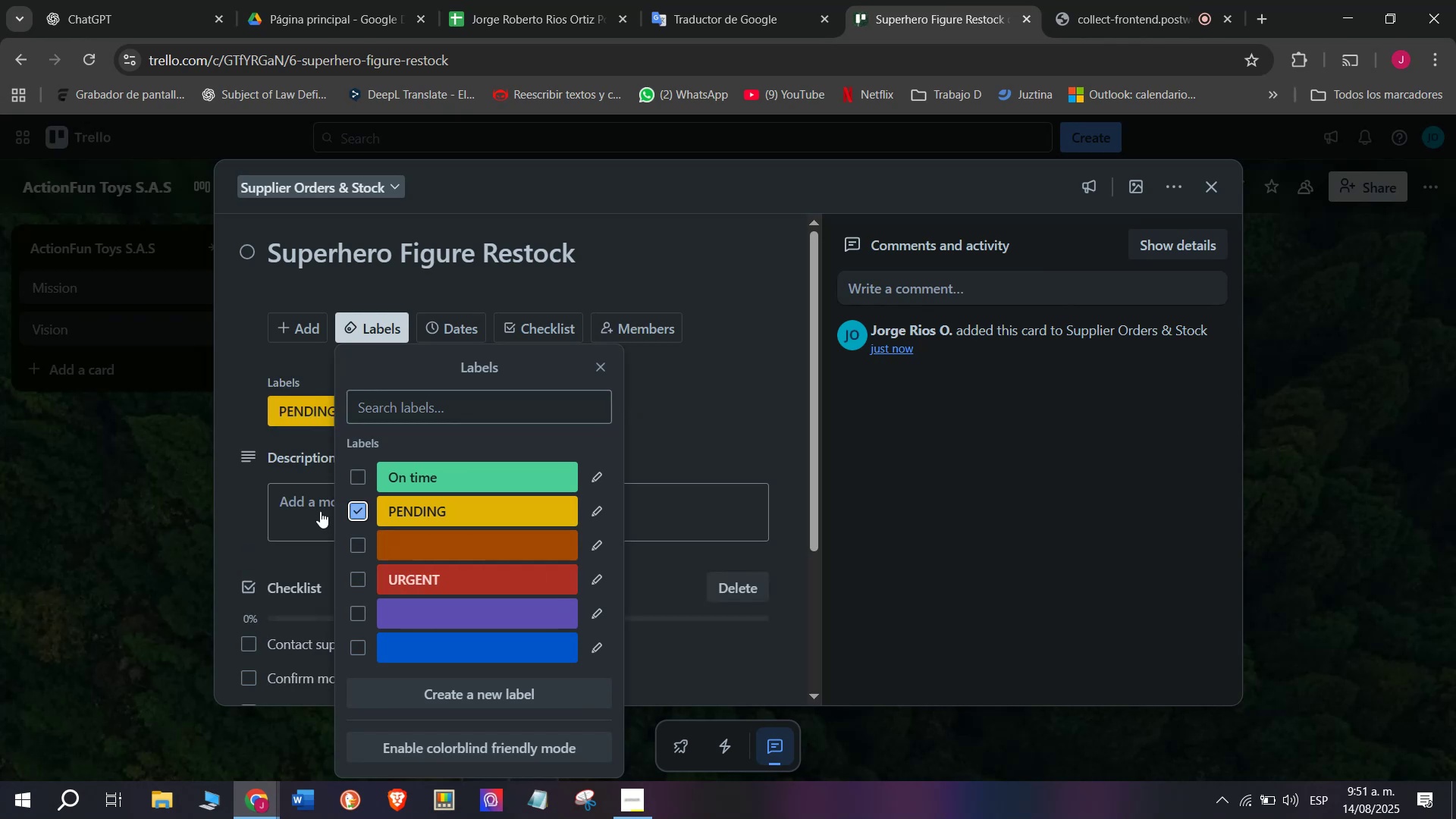 
double_click([160, 526])
 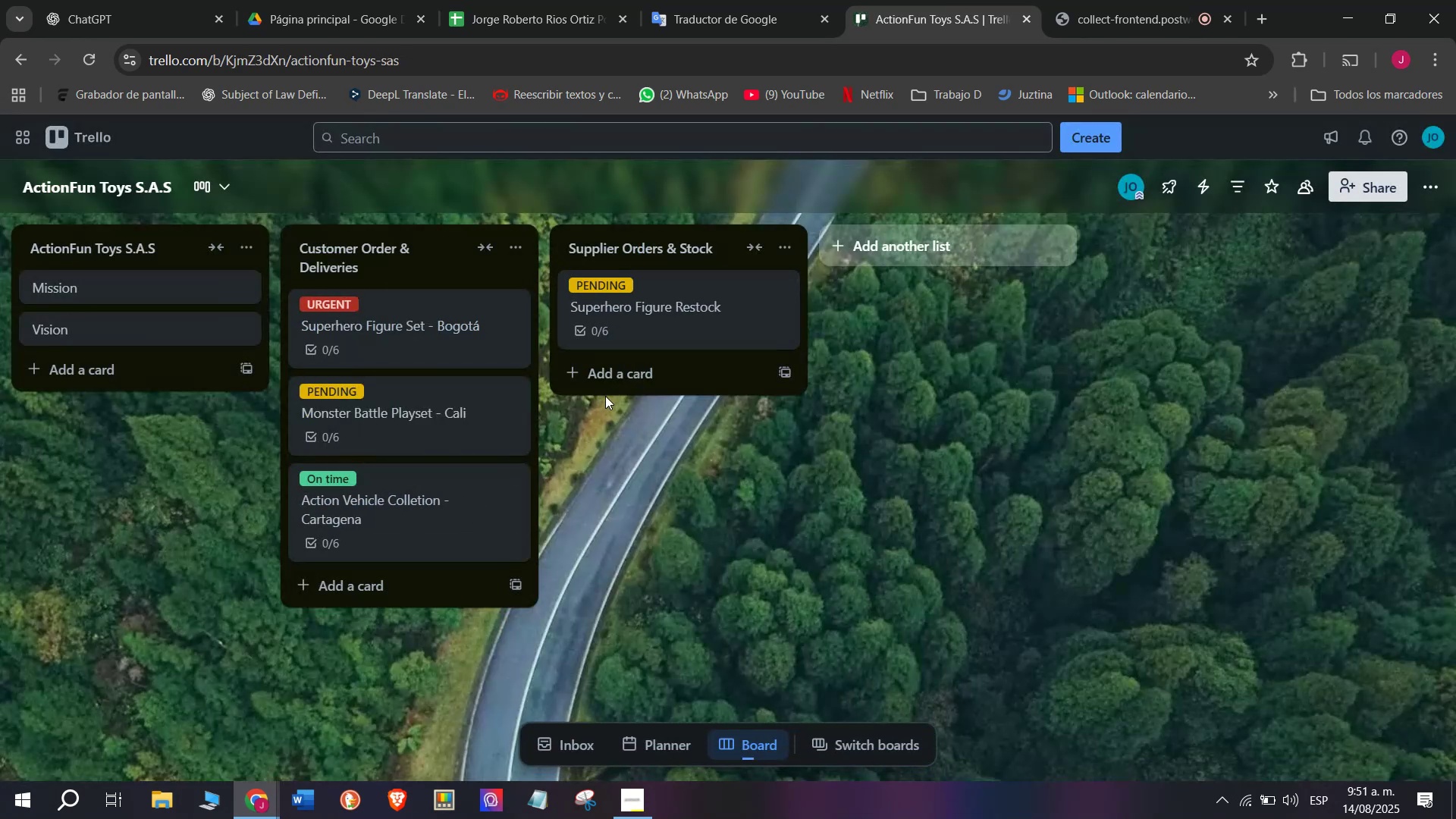 
left_click([616, 379])
 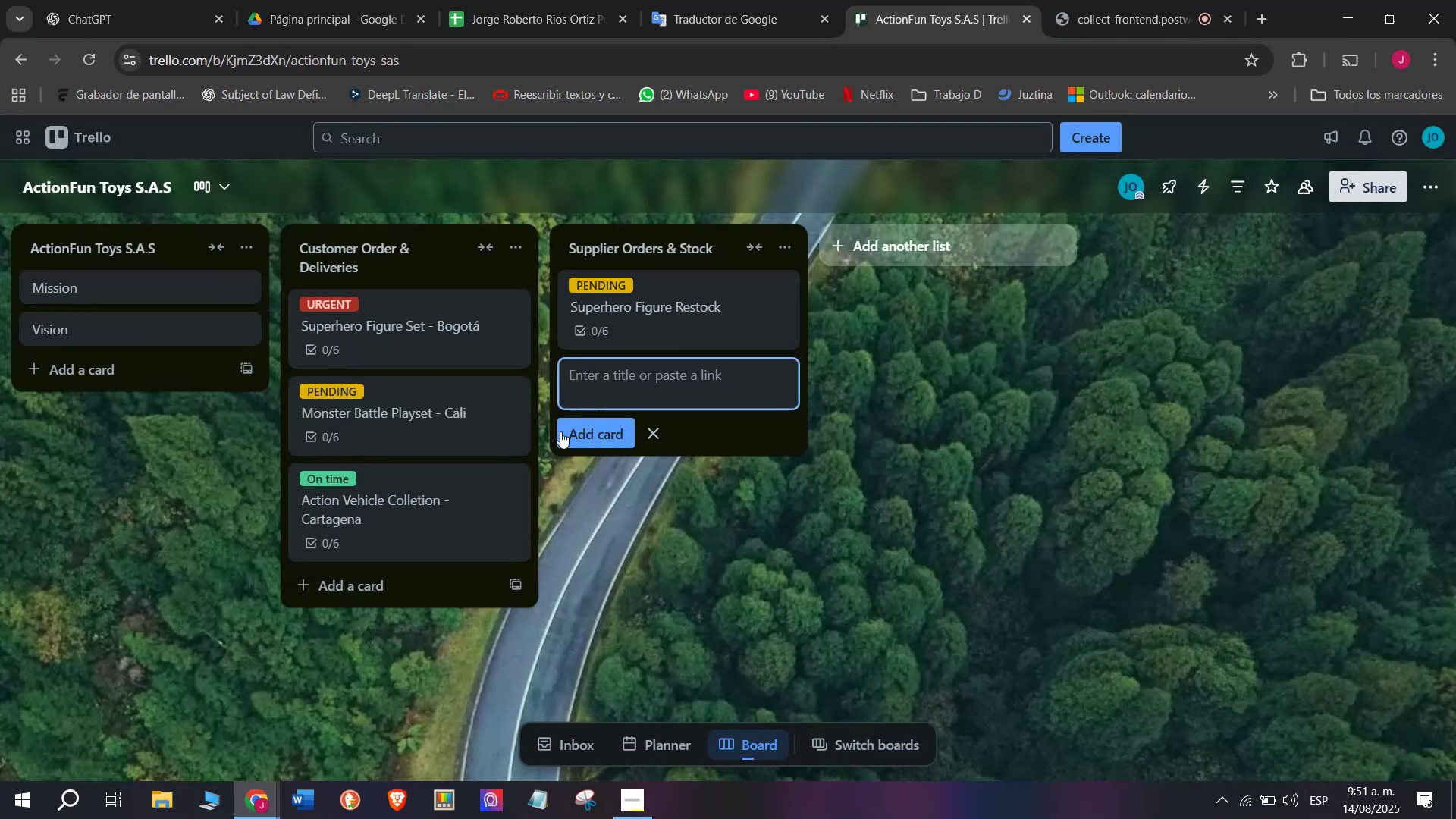 
wait(6.7)
 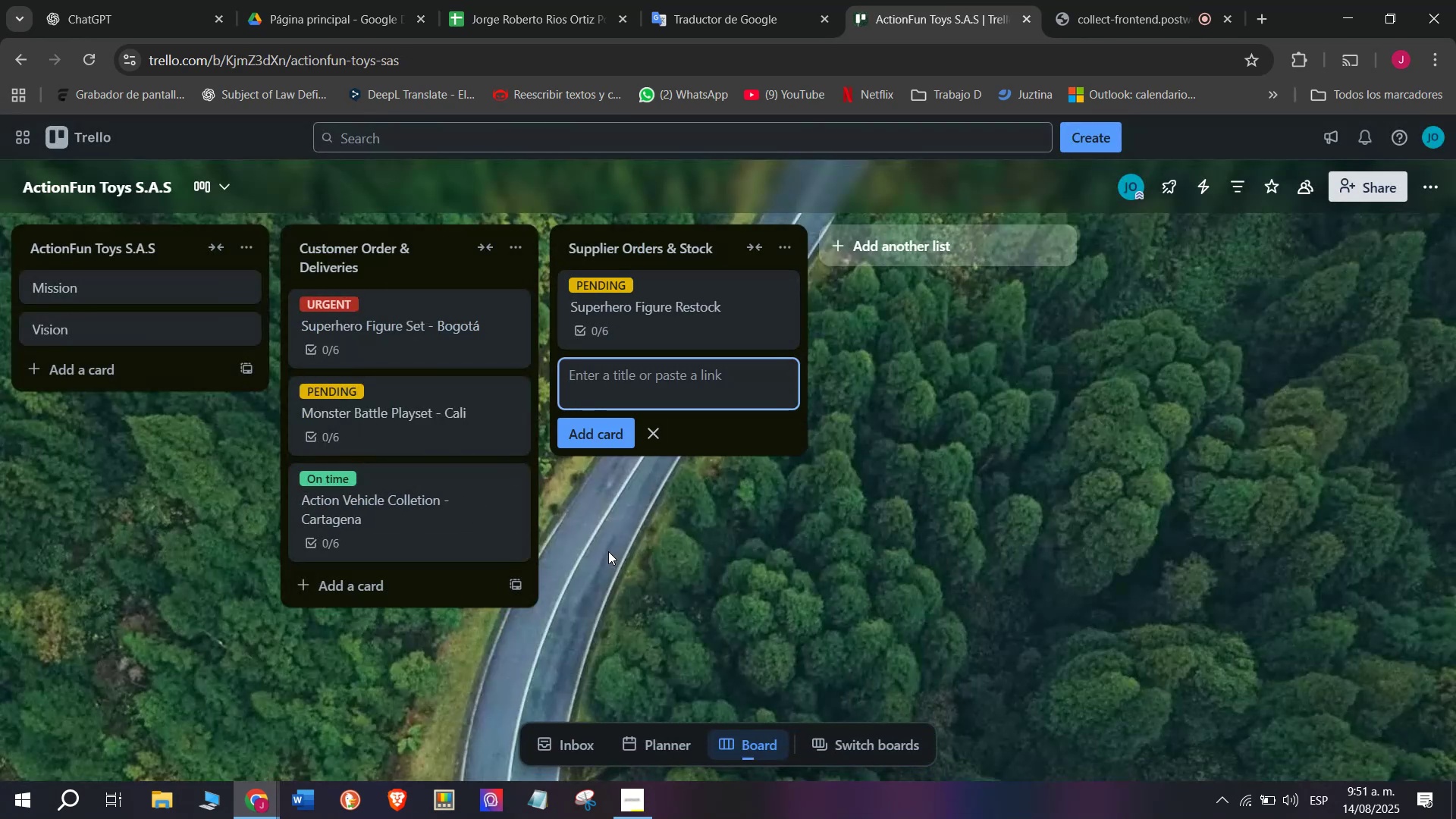 
left_click([650, 373])
 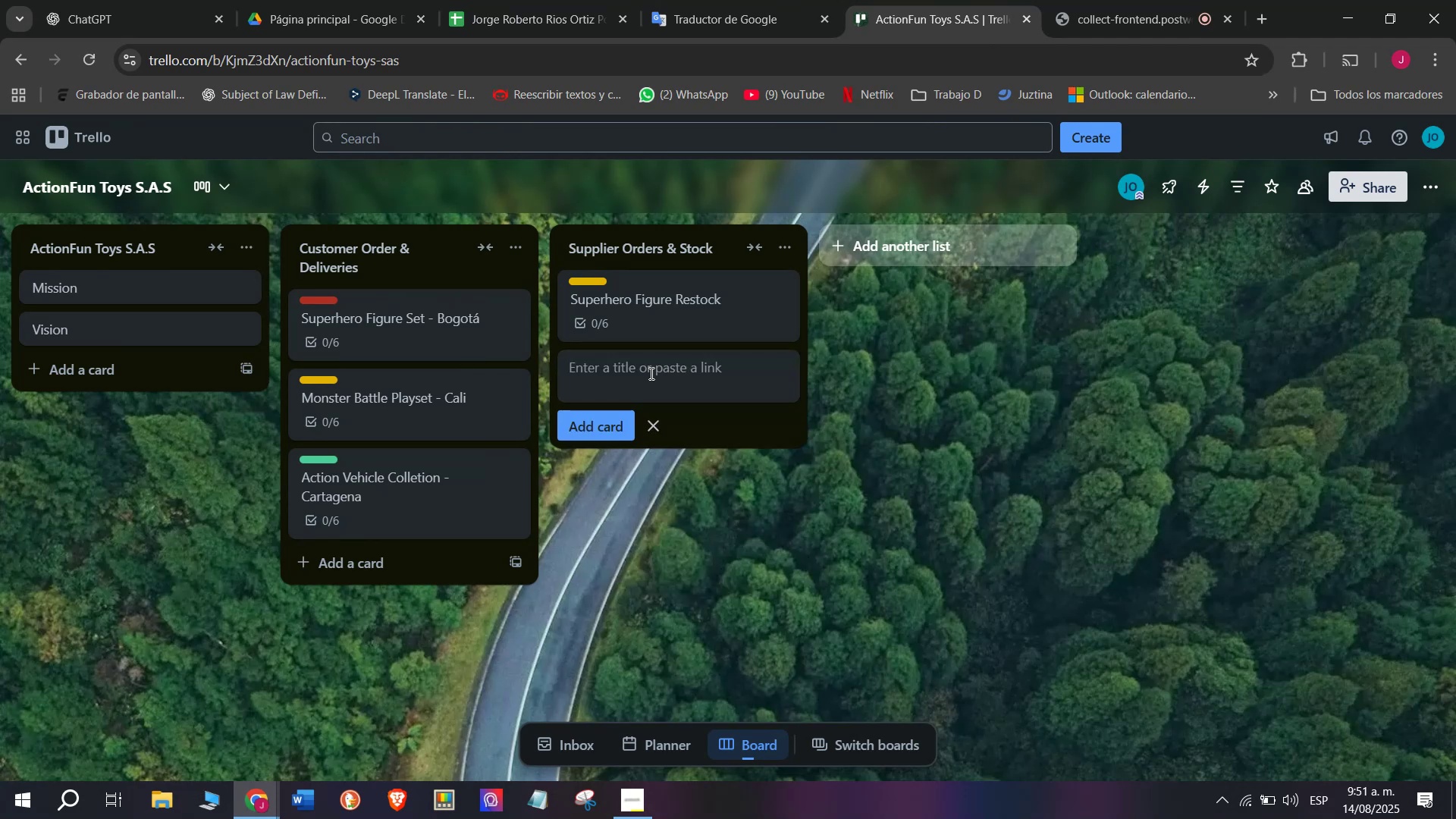 
type(Playset Access)
 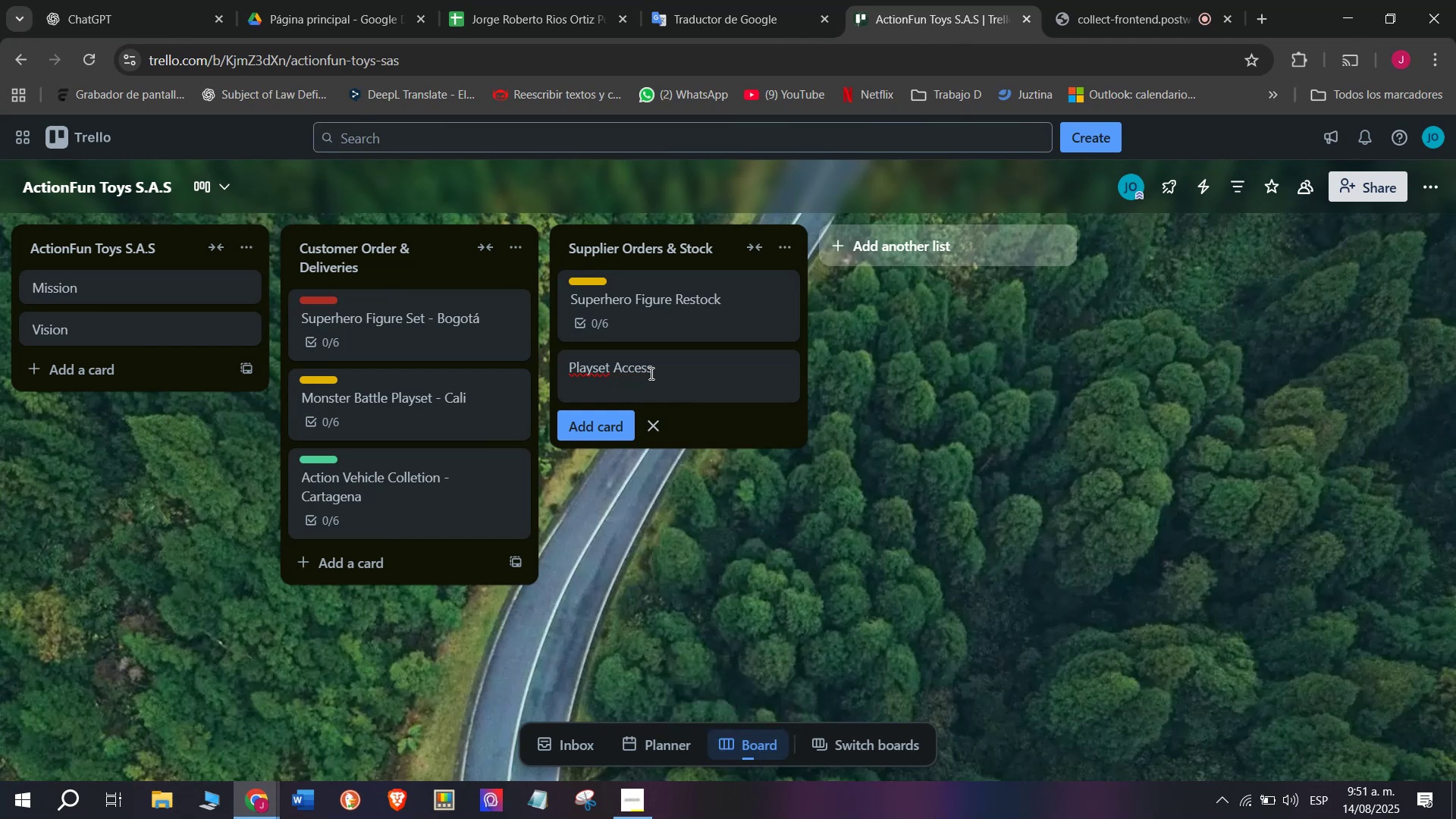 
type(ories)
 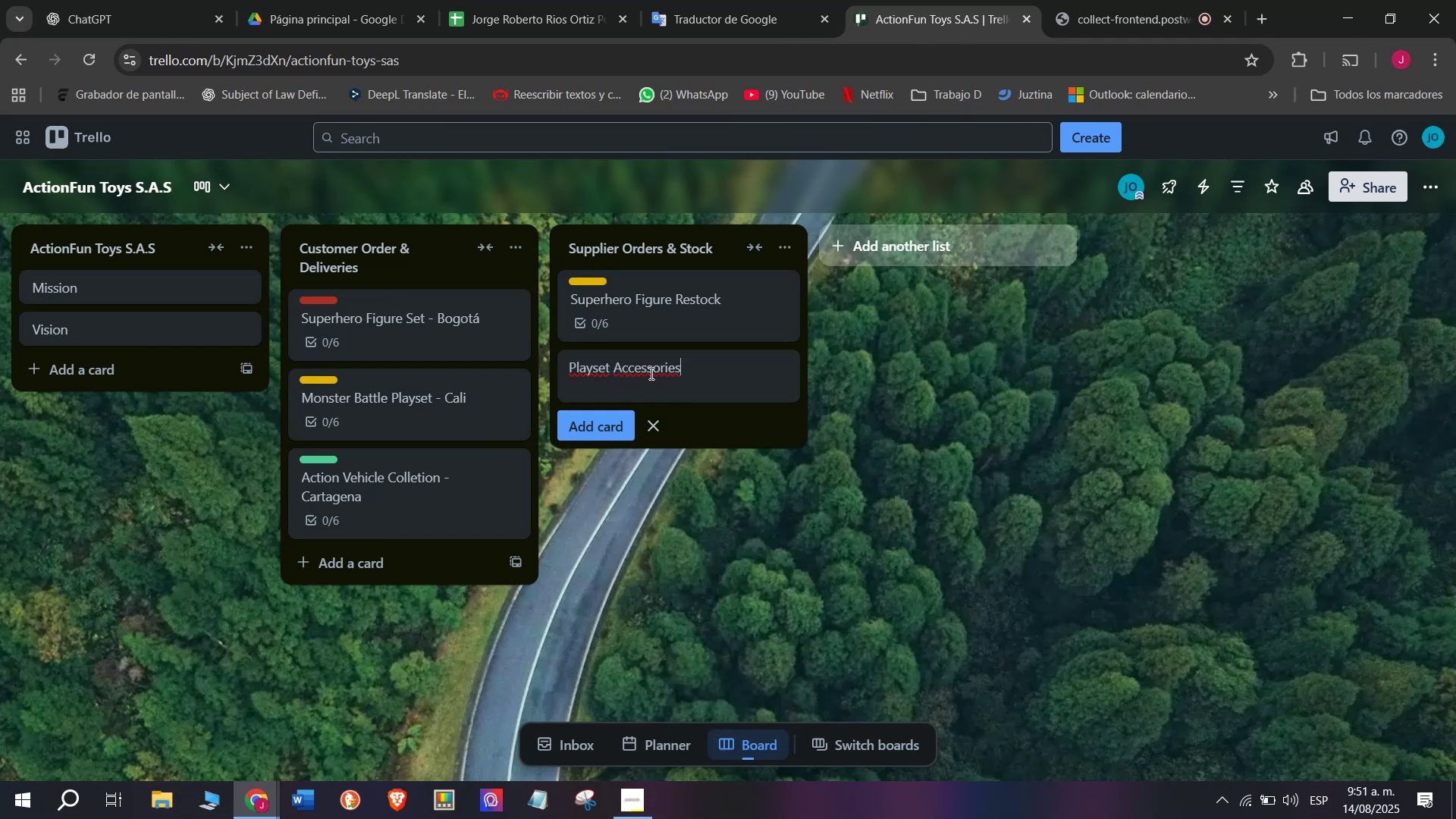 
key(Enter)
 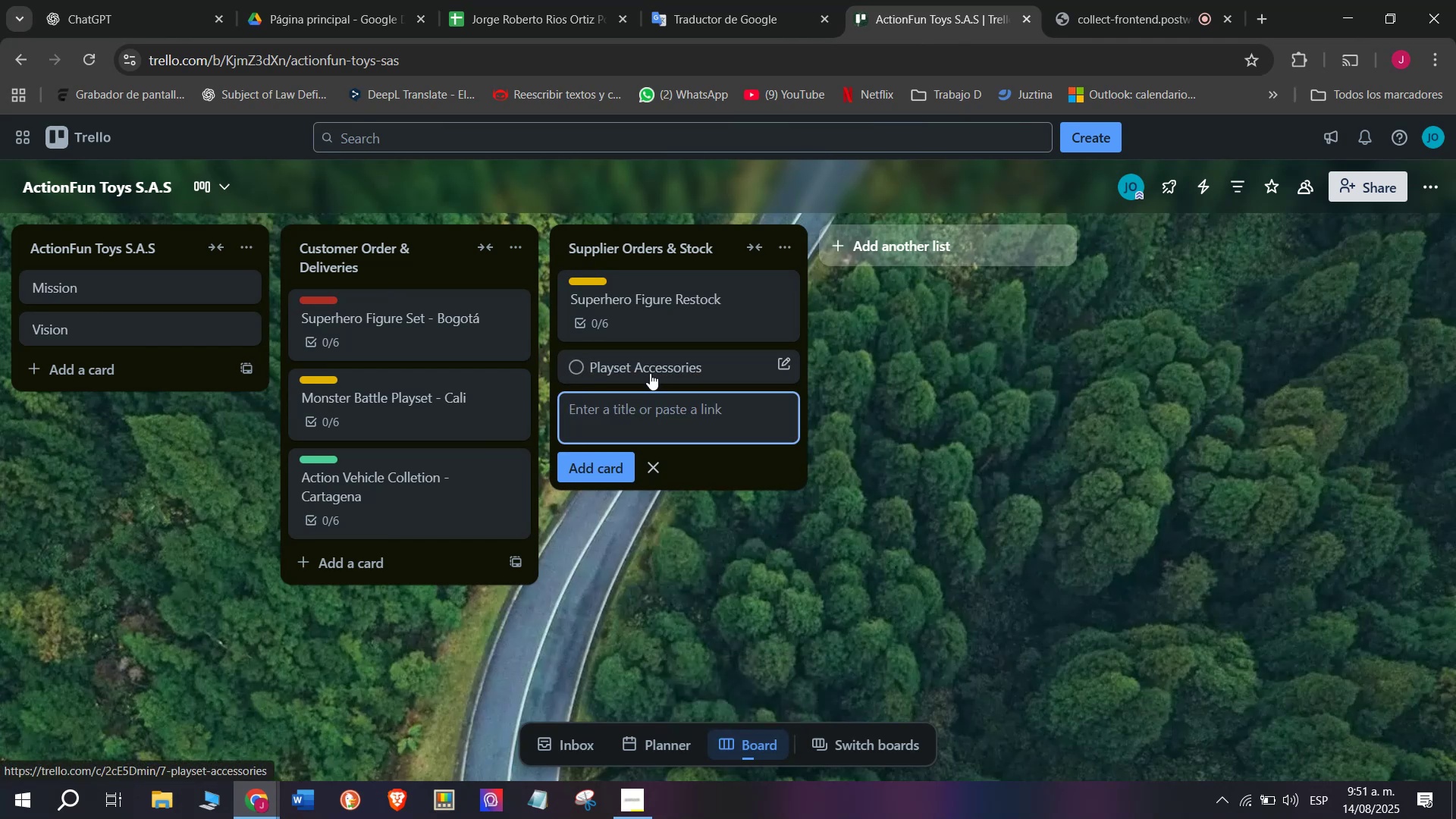 
left_click([650, 373])
 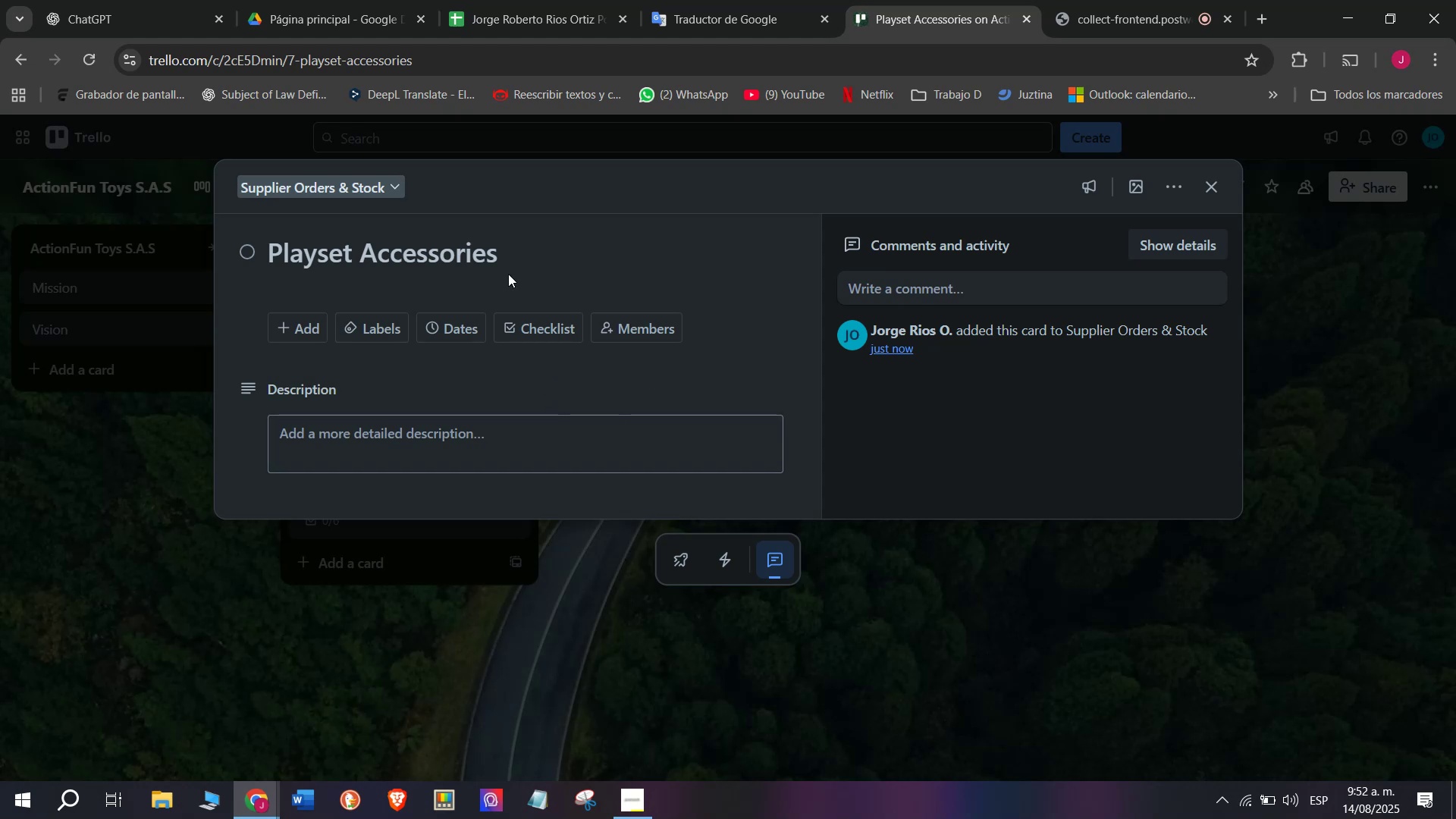 
wait(32.71)
 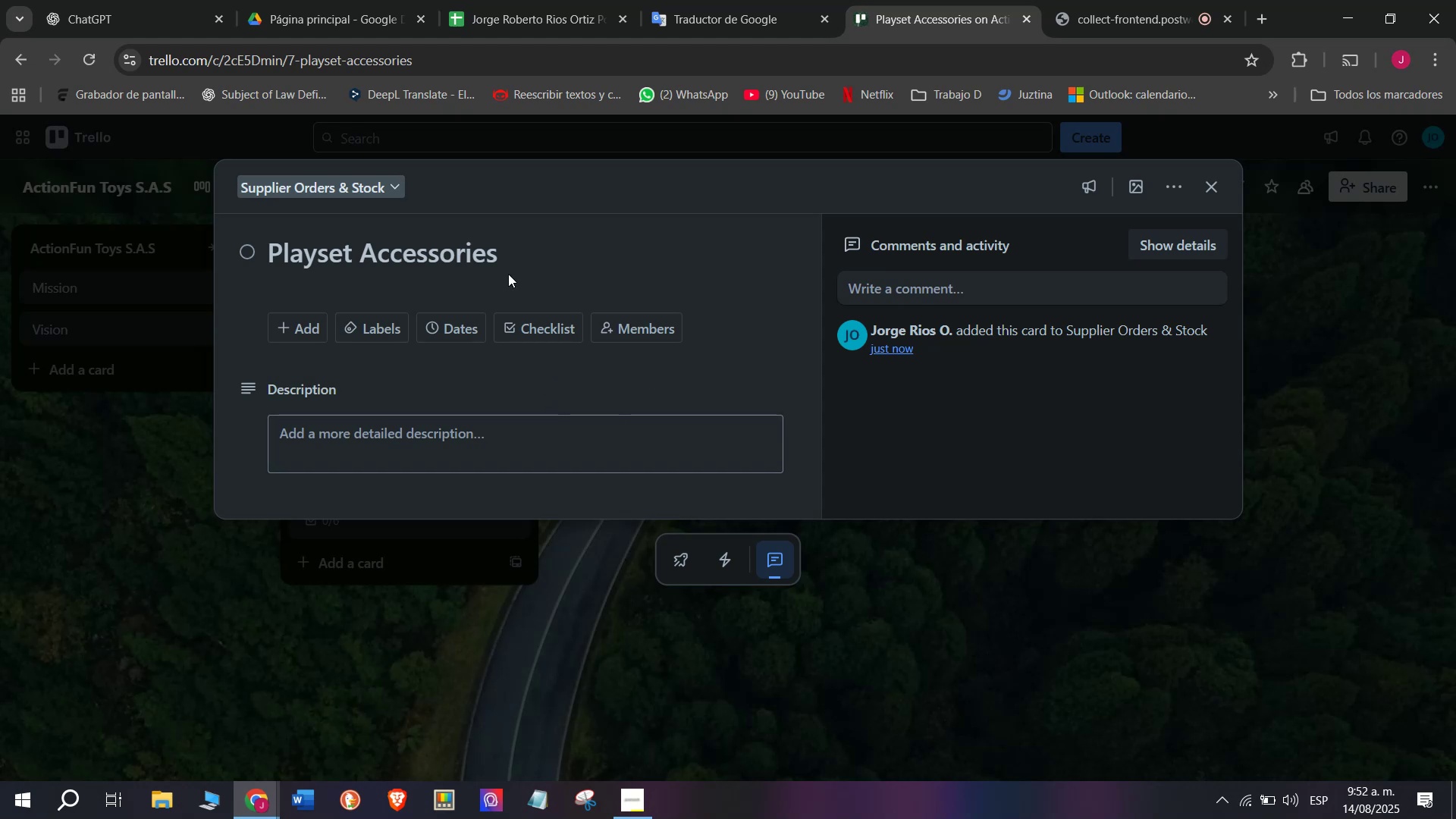 
left_click([542, 322])
 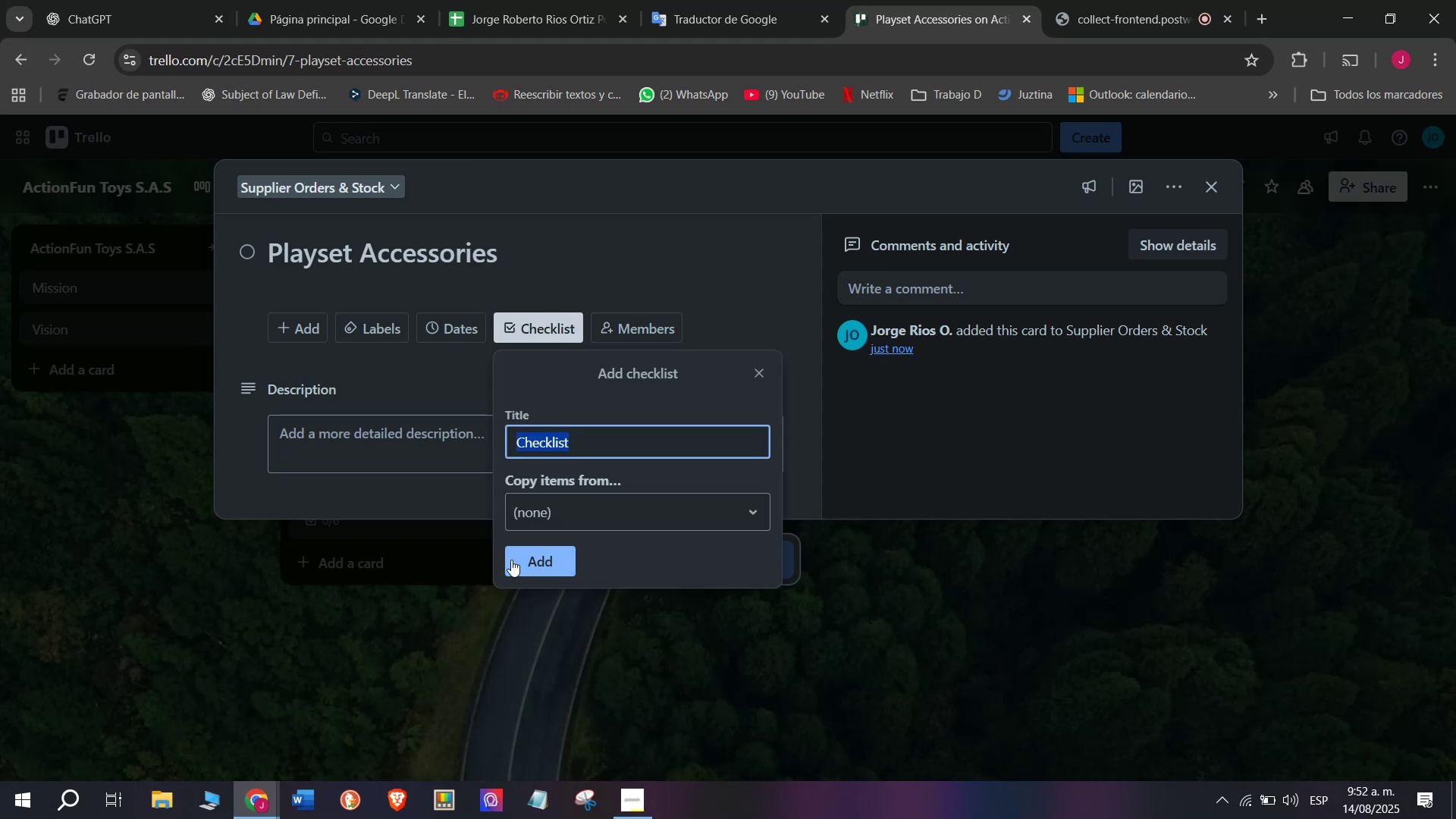 
scroll: coordinate [488, 502], scroll_direction: down, amount: 1.0
 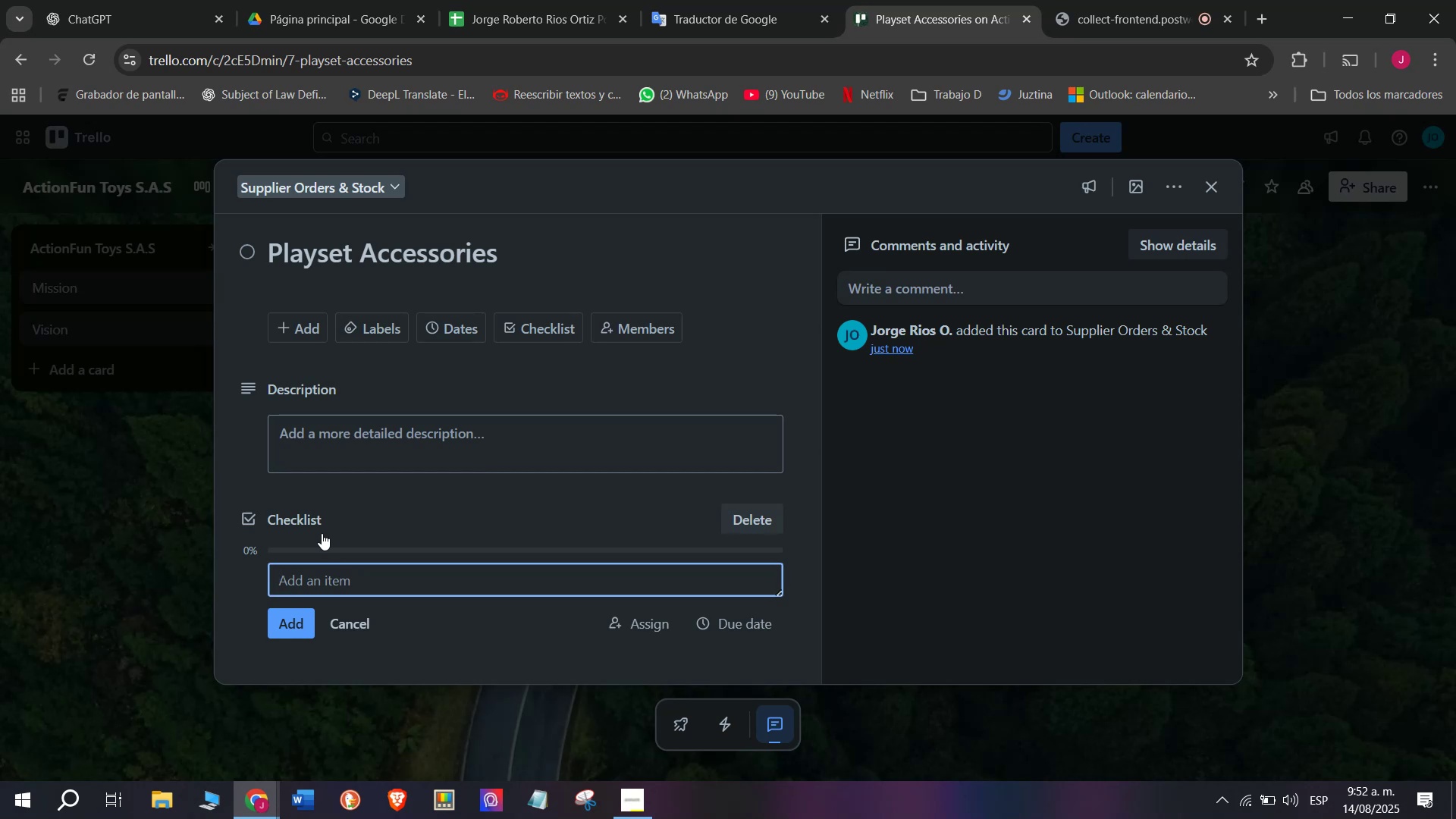 
wait(13.7)
 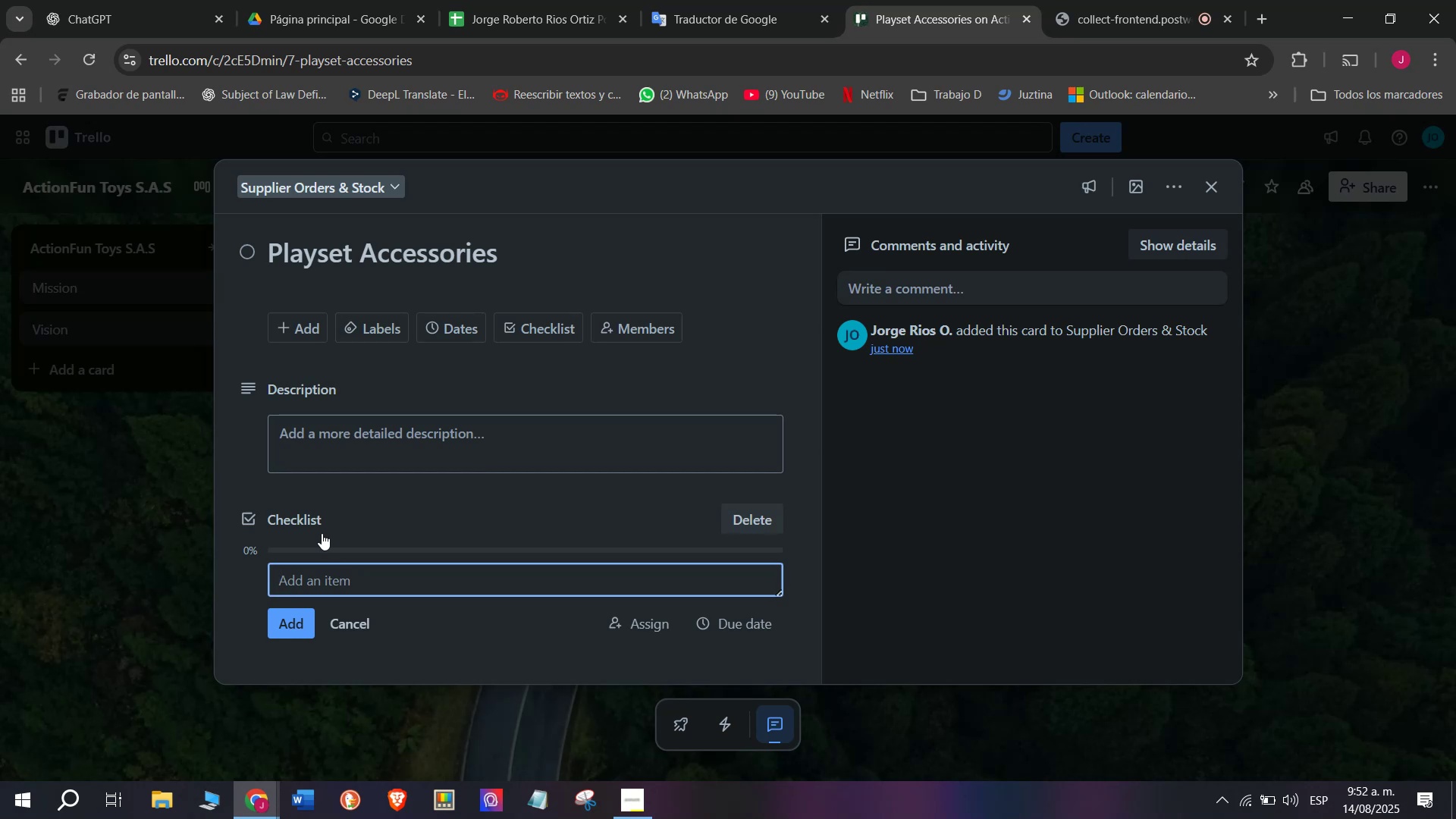 
type(Review )
 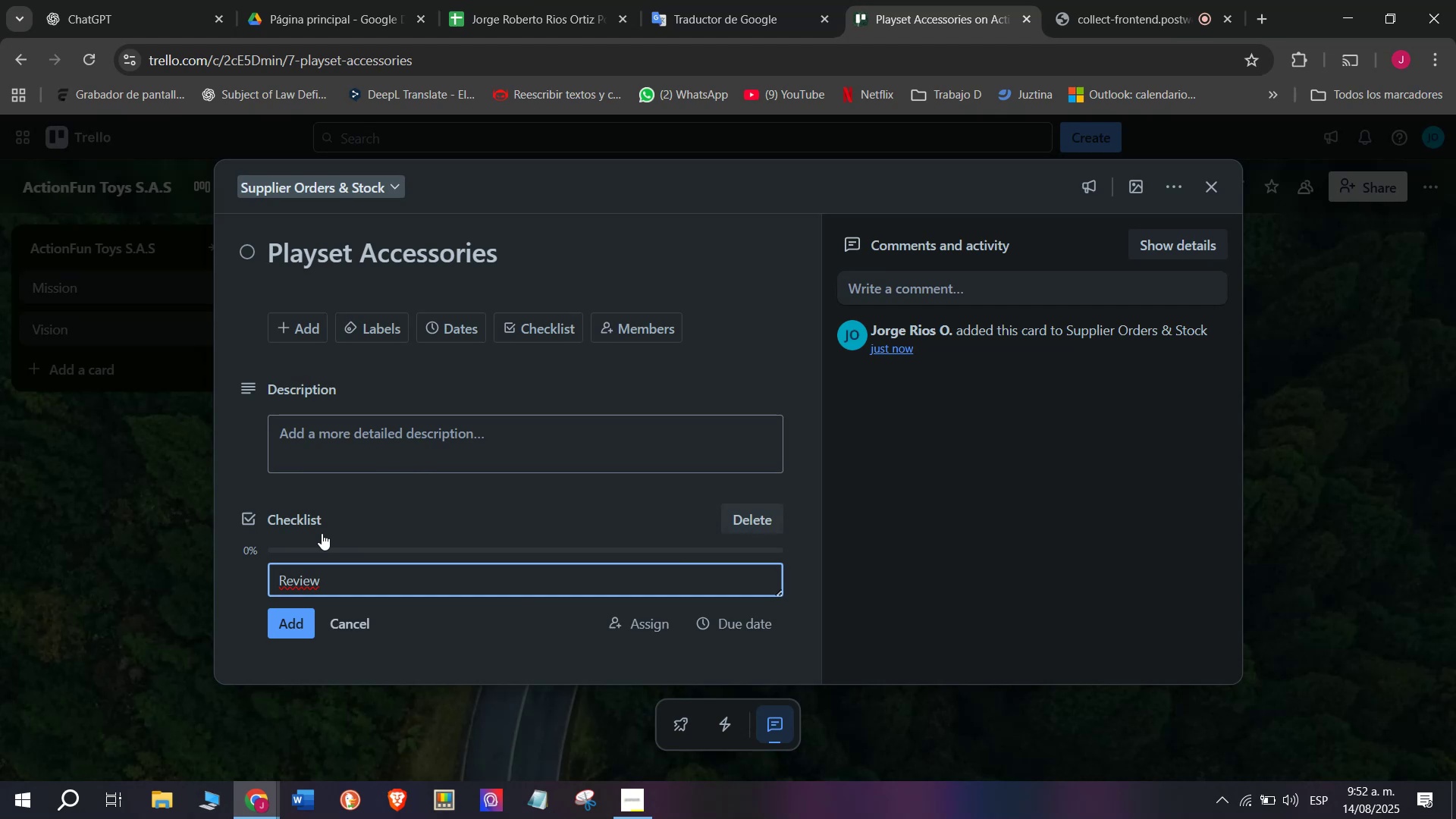 
wait(12.15)
 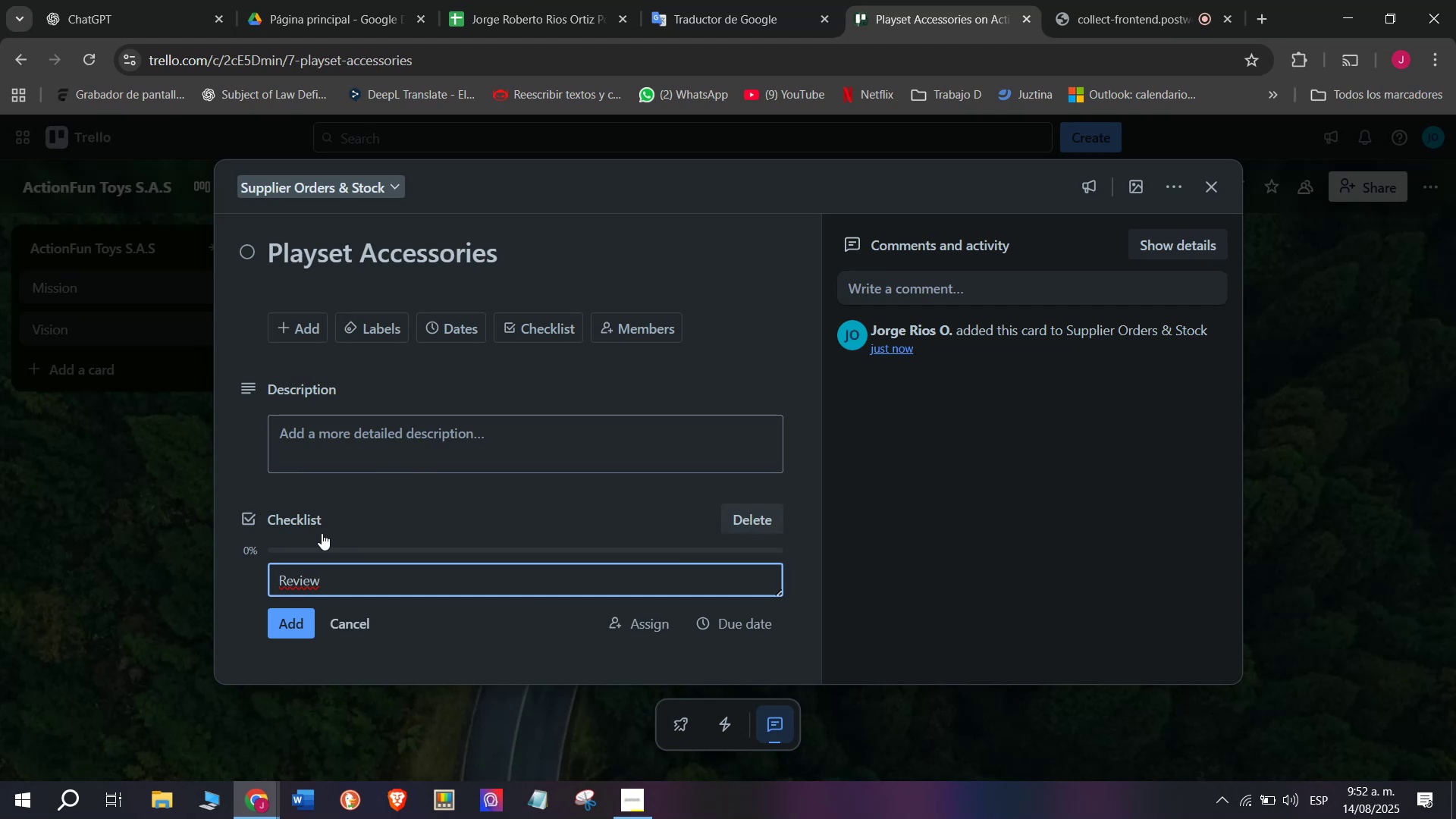 
type(stock levels)
 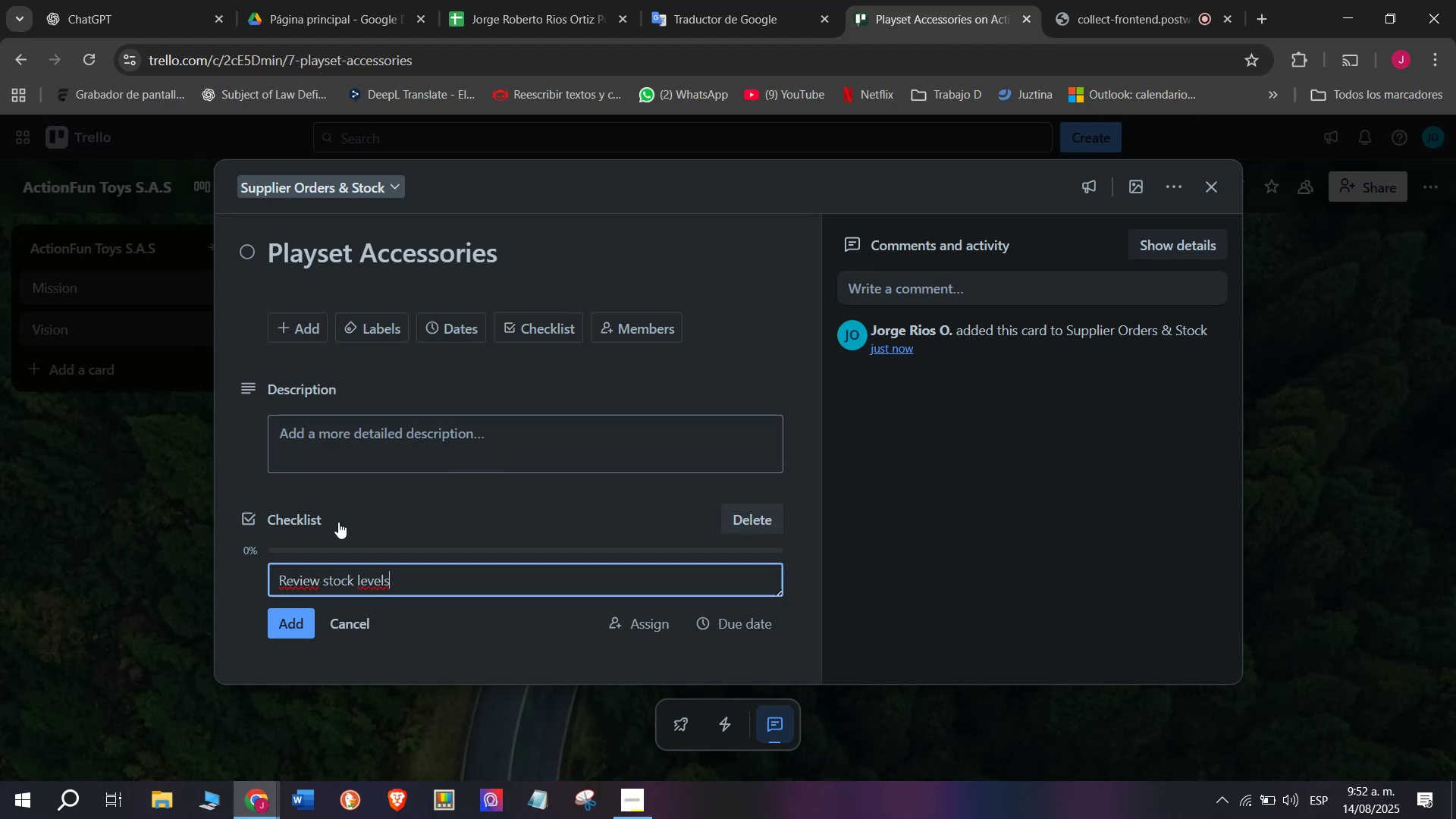 
key(Enter)
 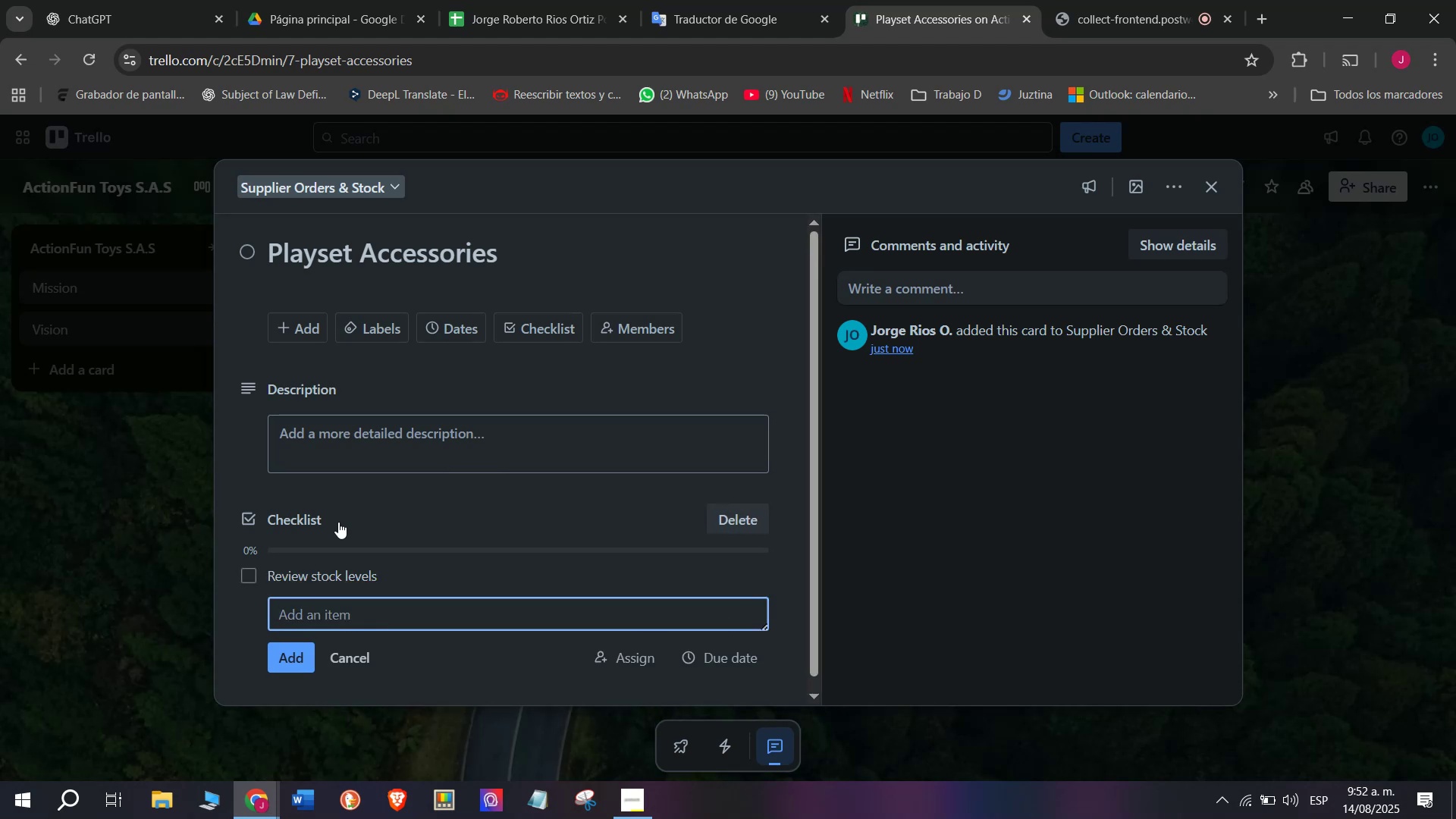 
type(Select new designe)
key(Backspace)
type(s)
 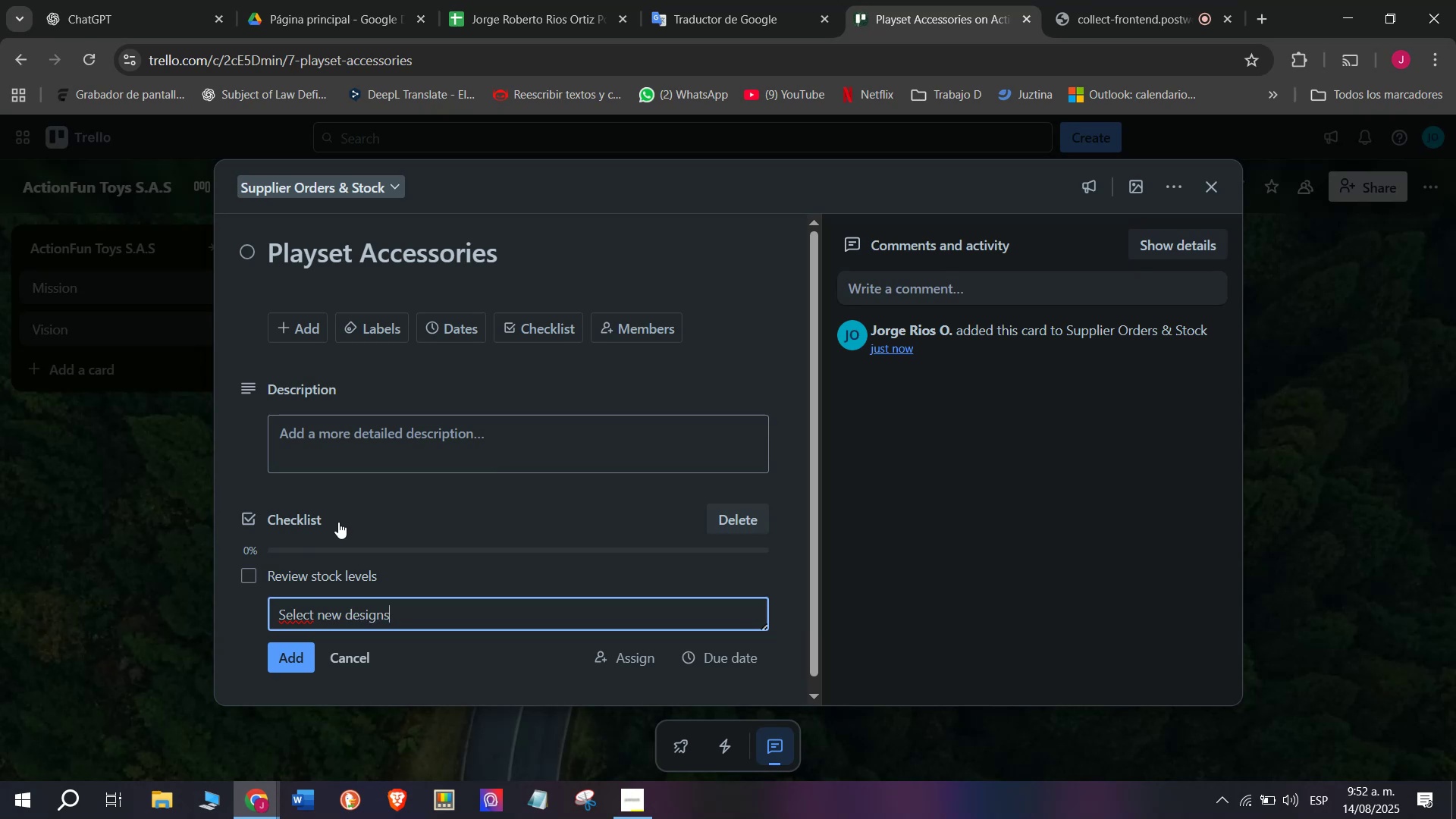 
key(Enter)
 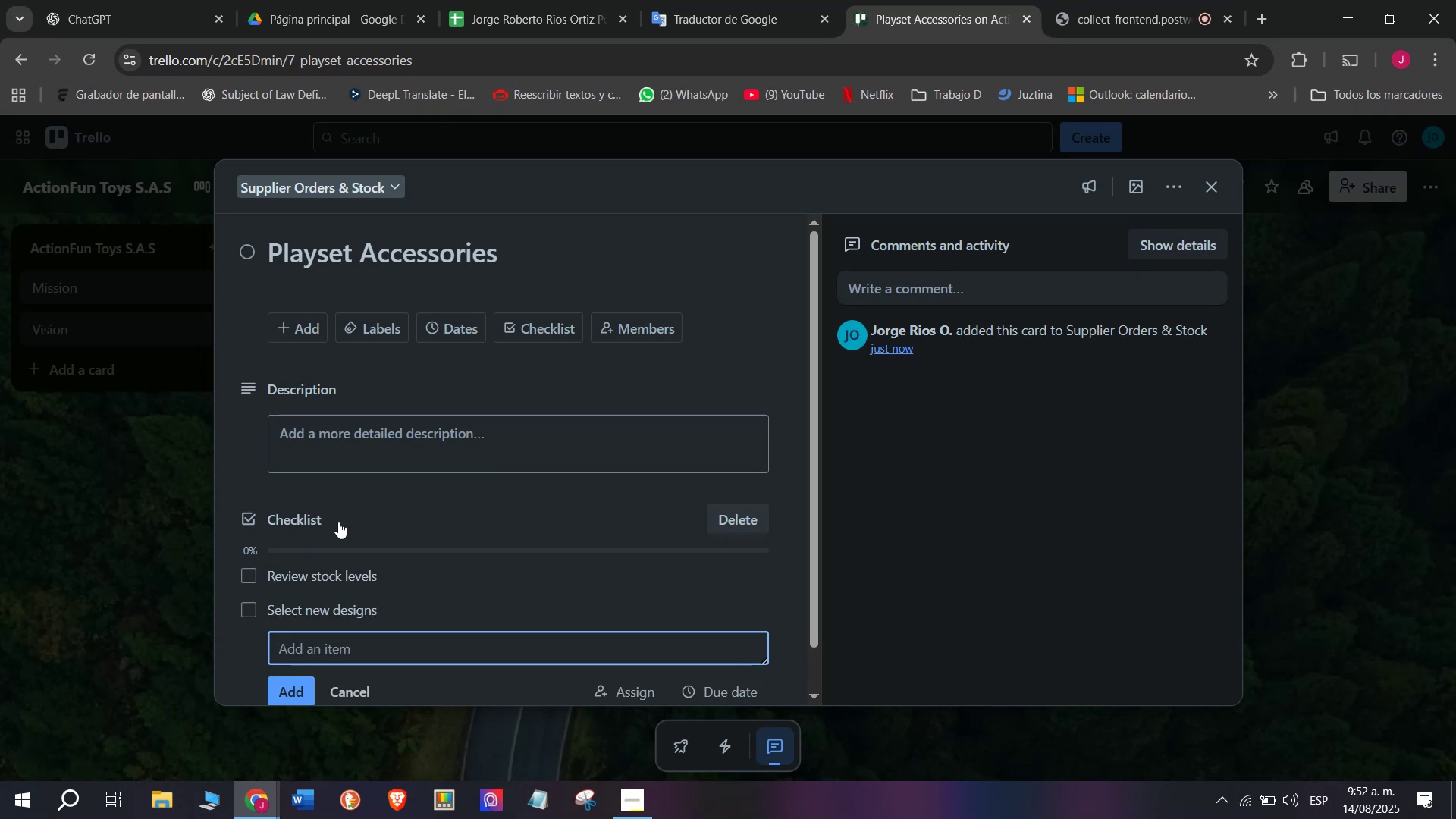 
type(Requeste)
key(Backspace)
type( Quo)
 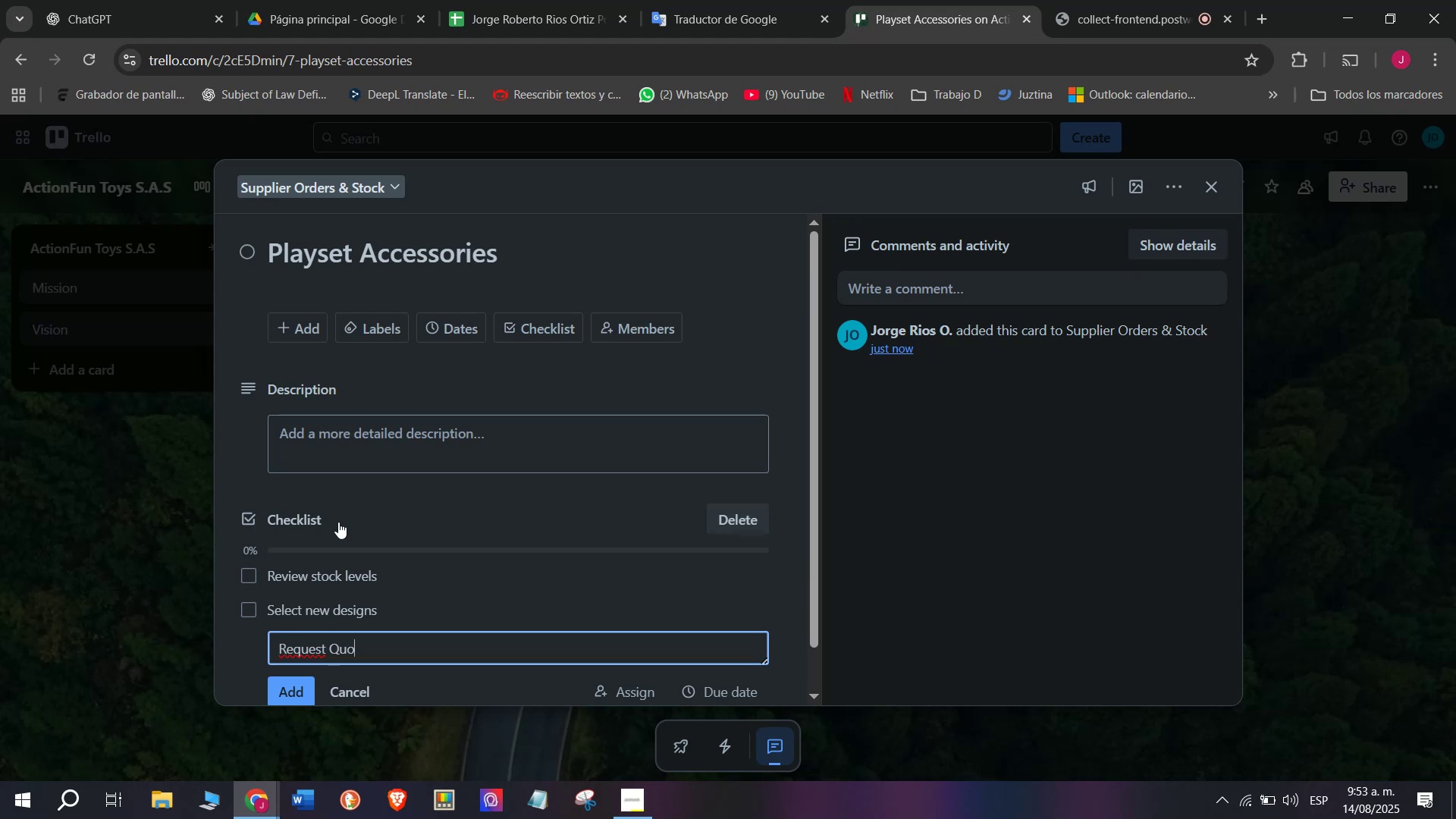 
wait(6.3)
 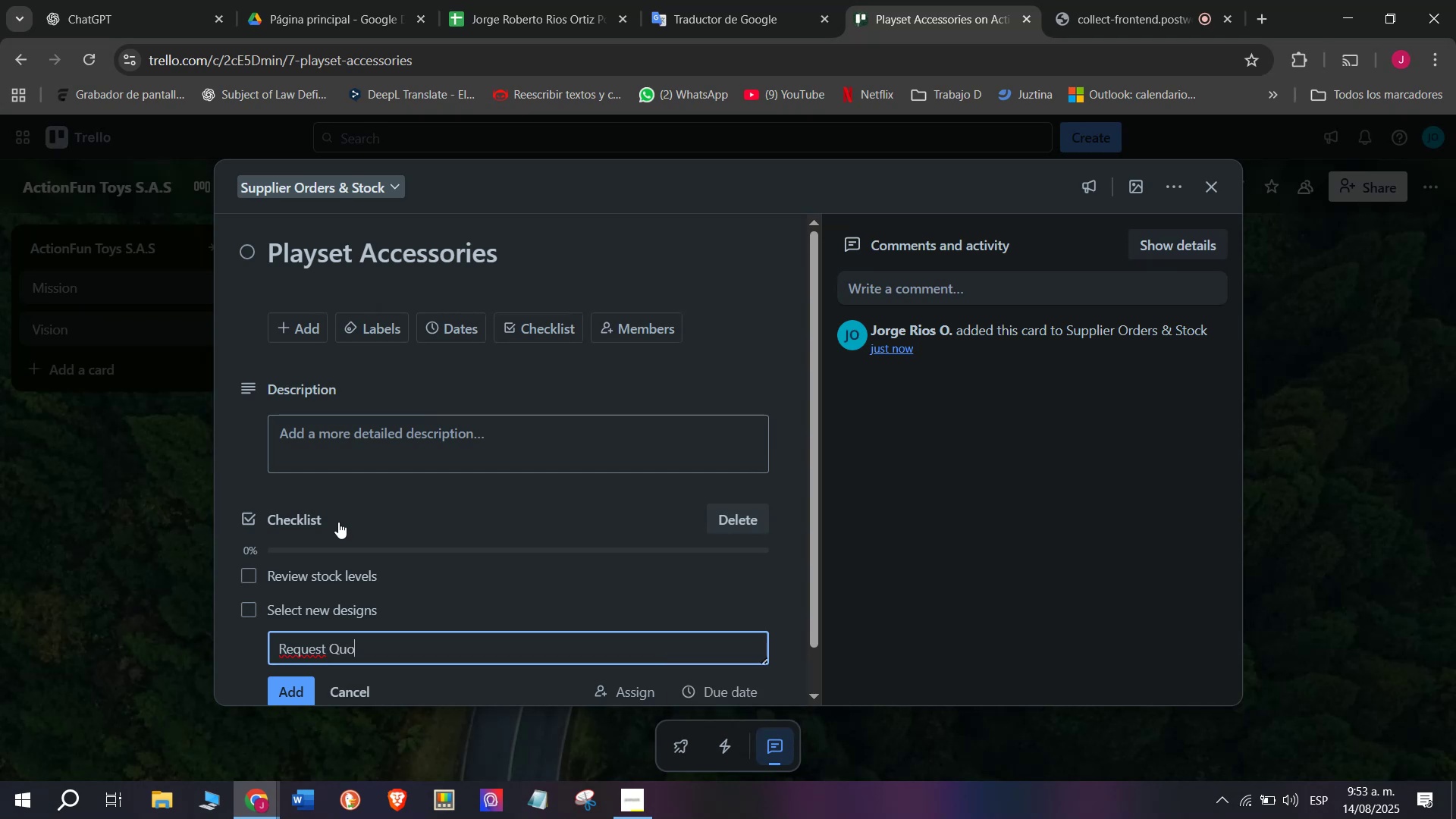 
type(tations)
 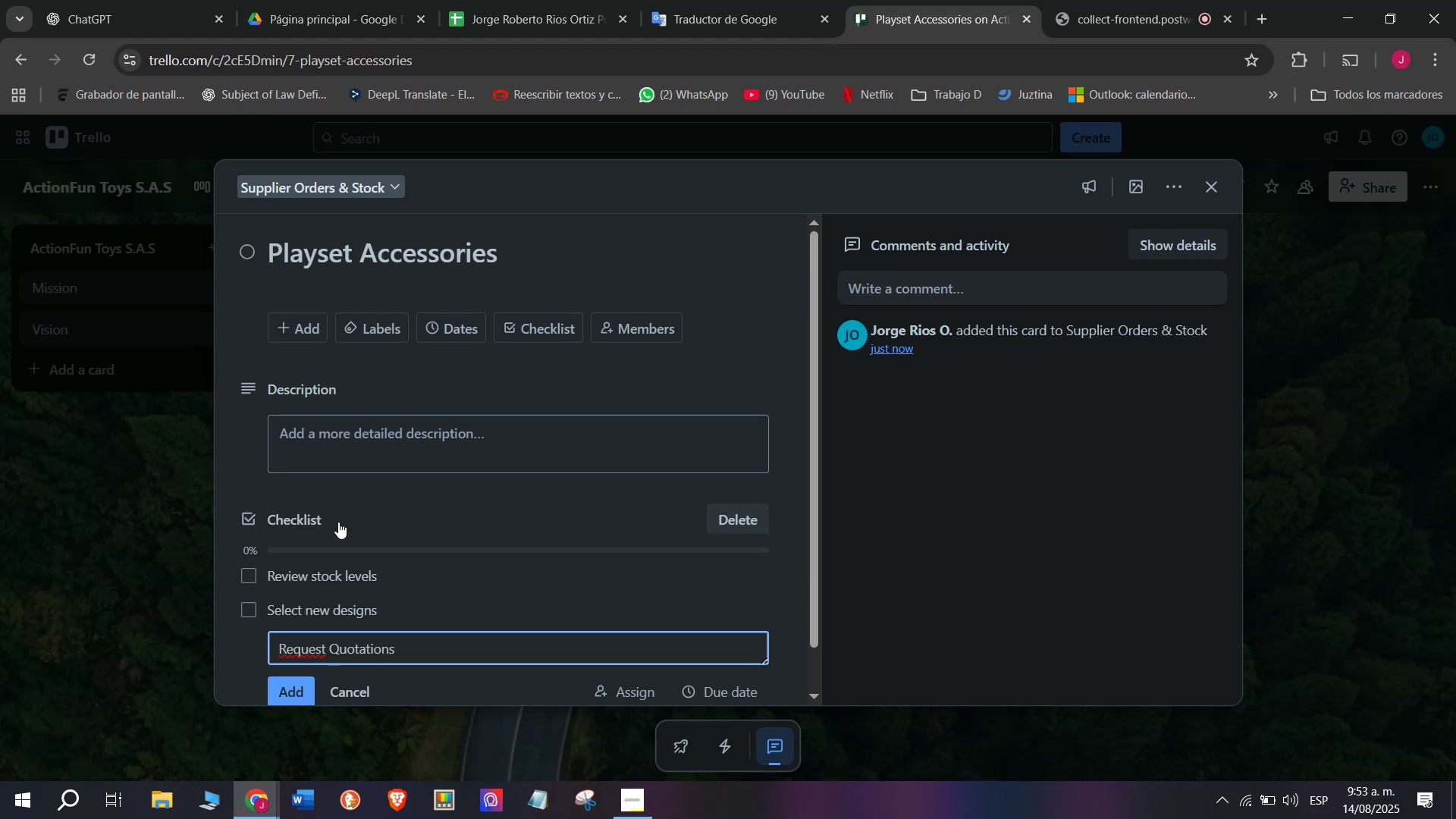 
key(Enter)
 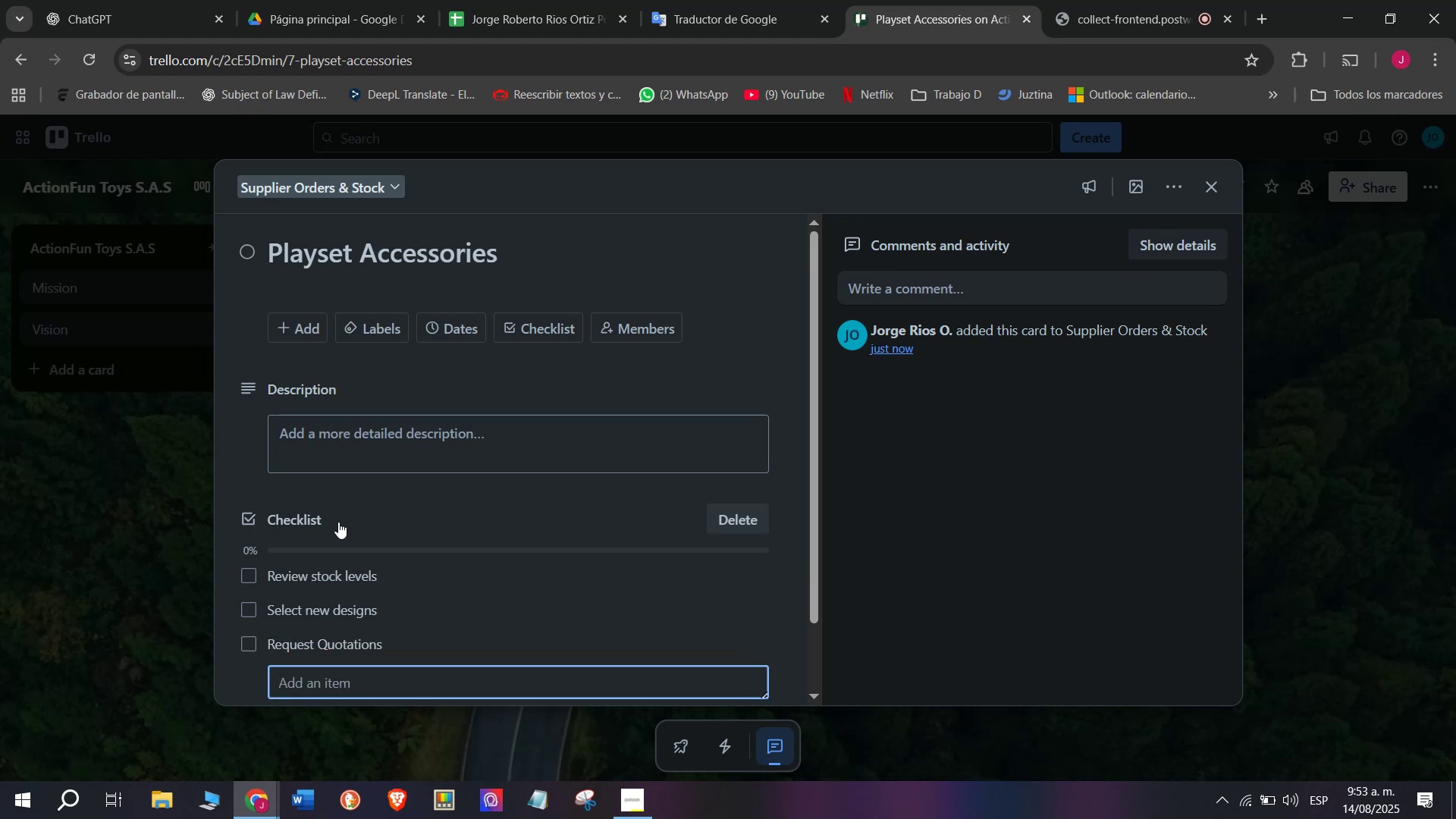 
type(Confirm purchase)
 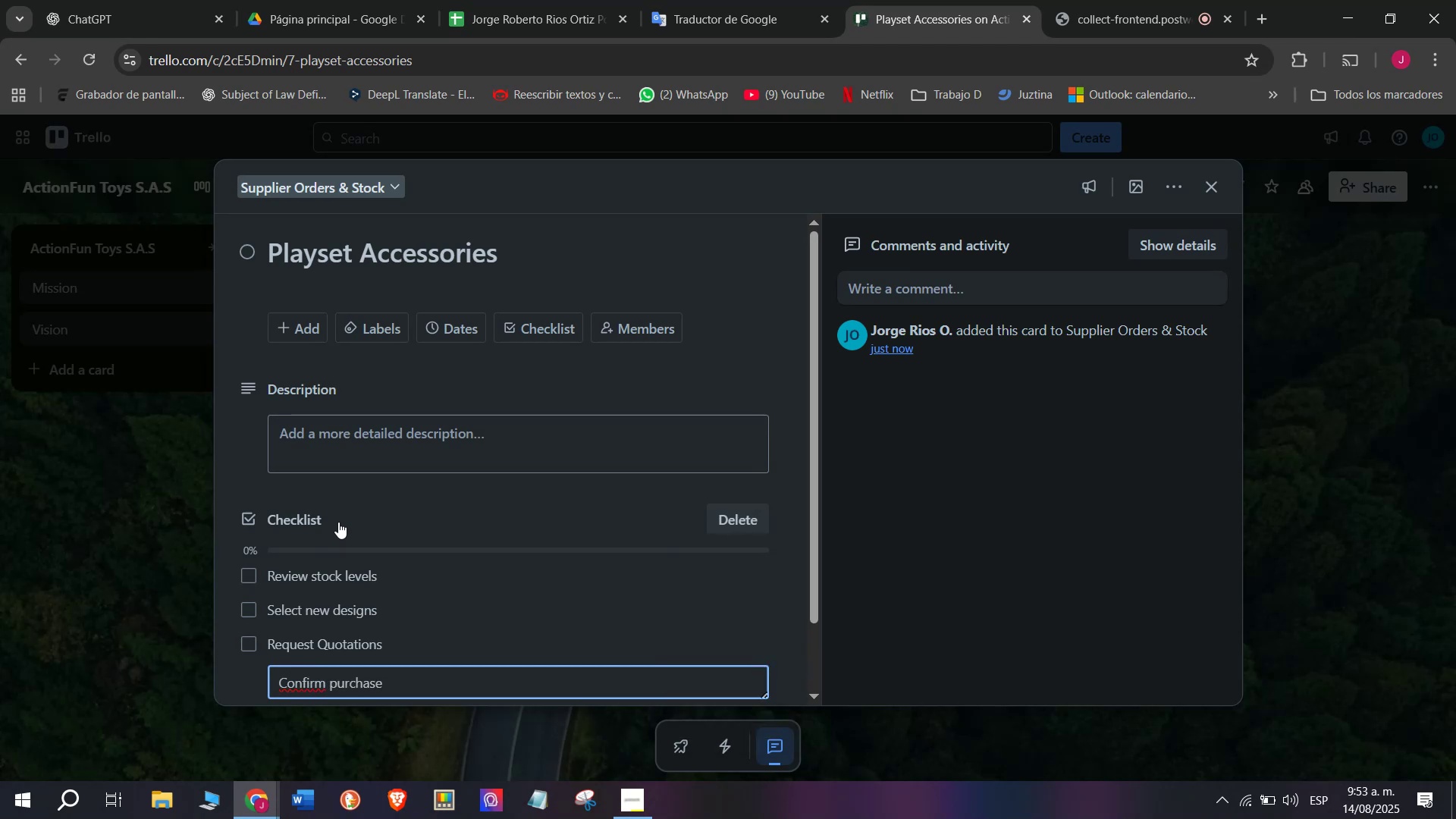 
key(Enter)
 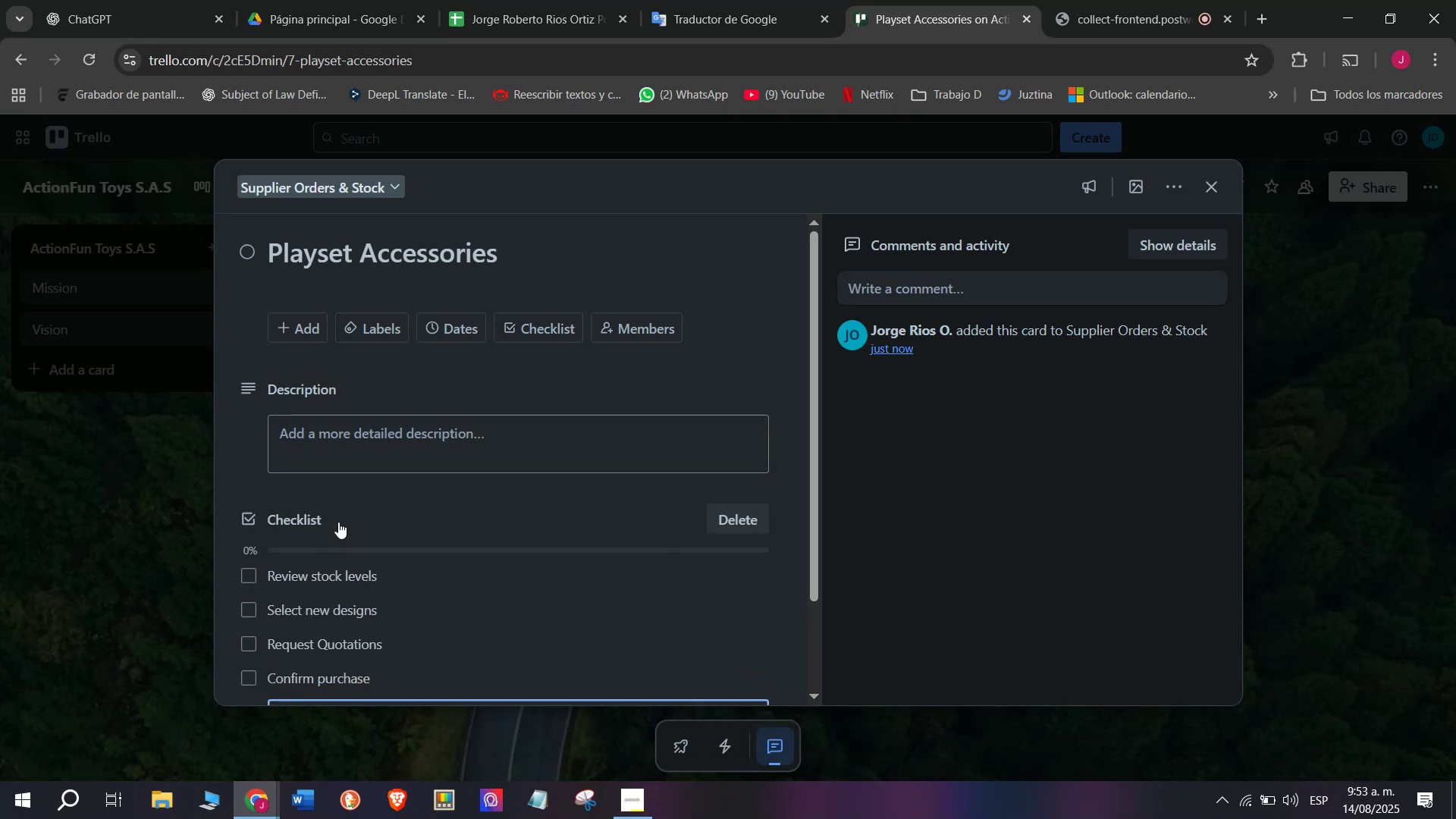 
scroll: coordinate [338, 522], scroll_direction: down, amount: 3.0
 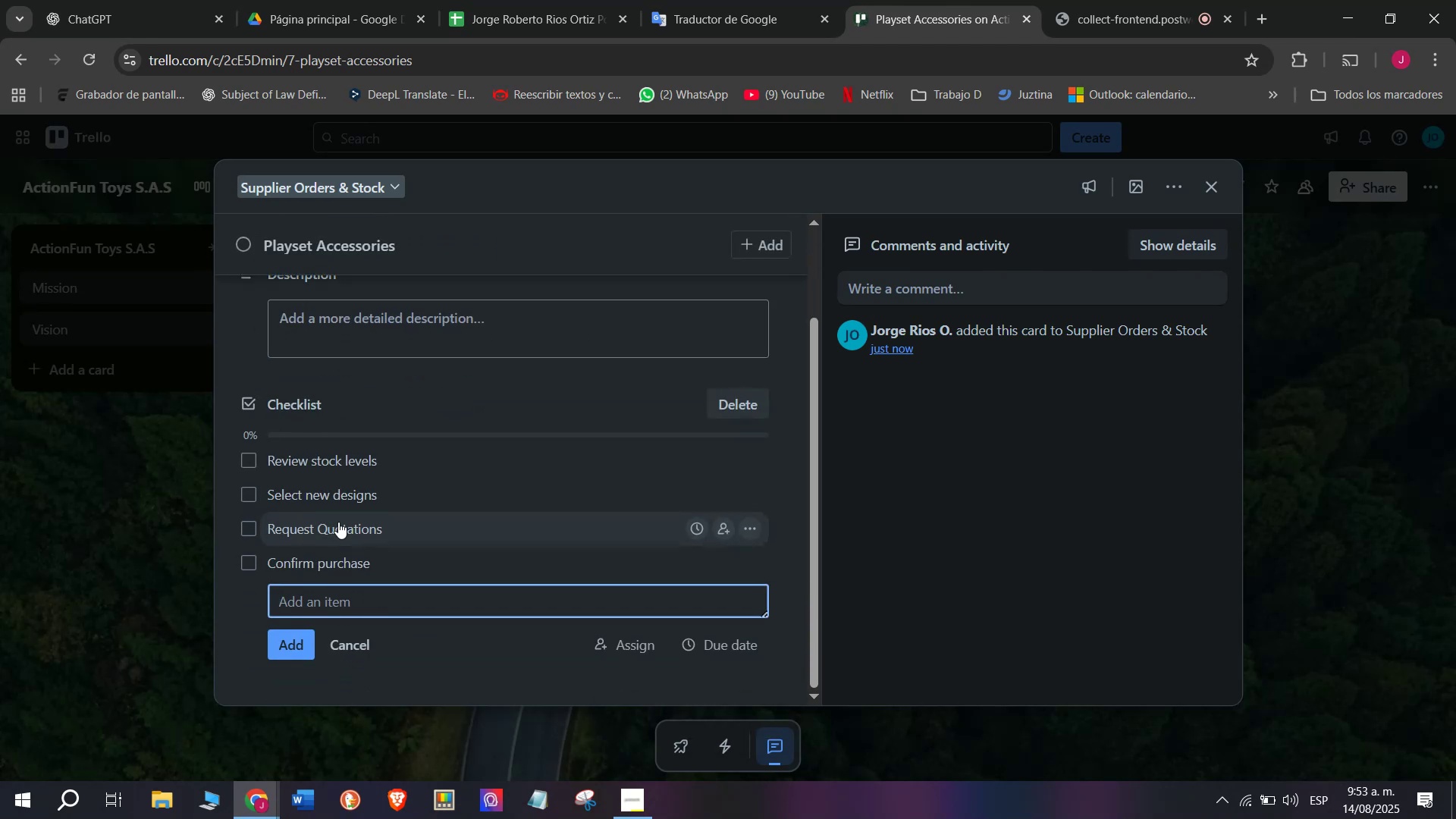 
type(AS)
key(Backspace)
type(rrange sh)
key(Backspace)
key(Backspace)
type(Shipping)
 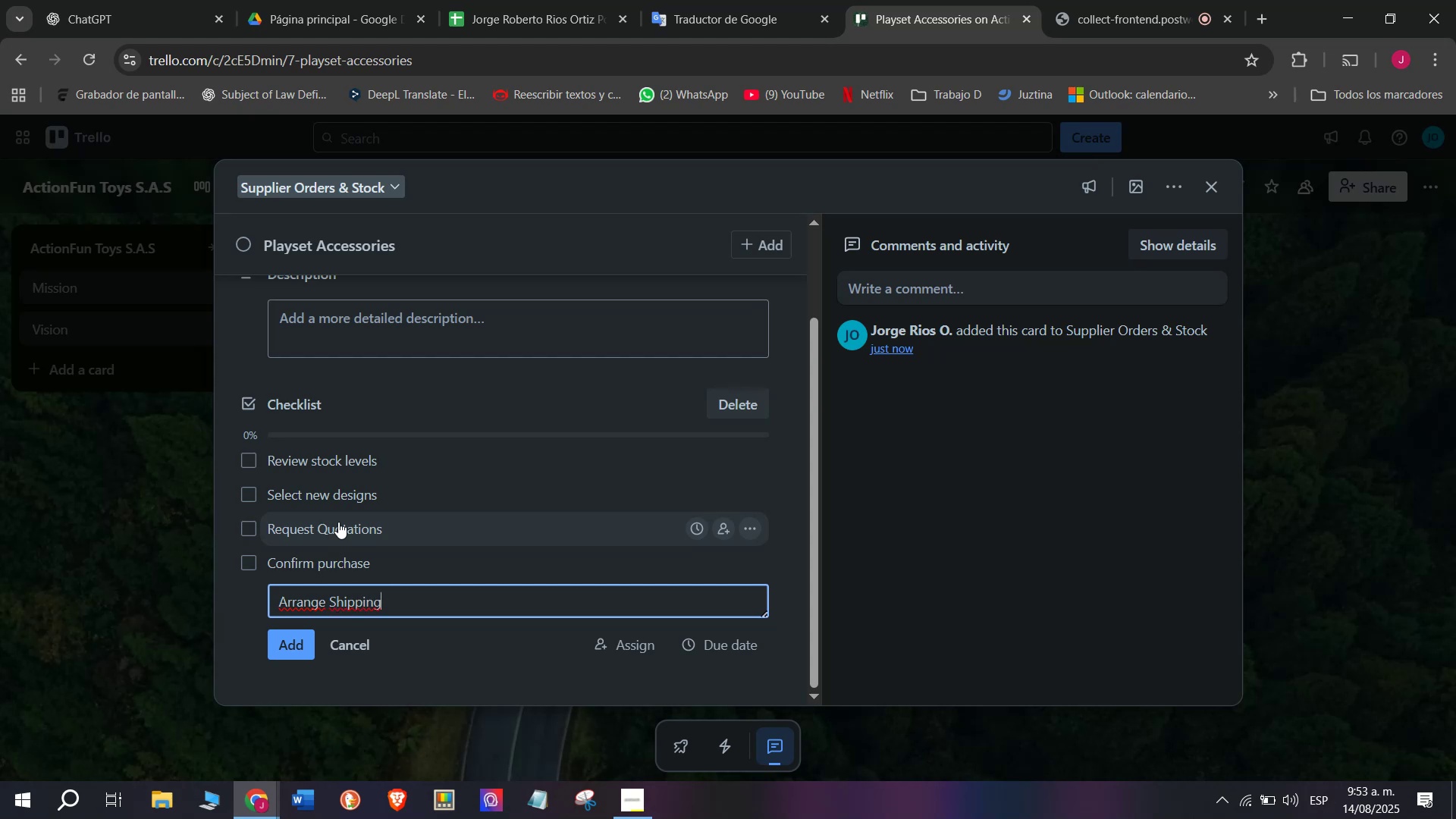 
key(Enter)
 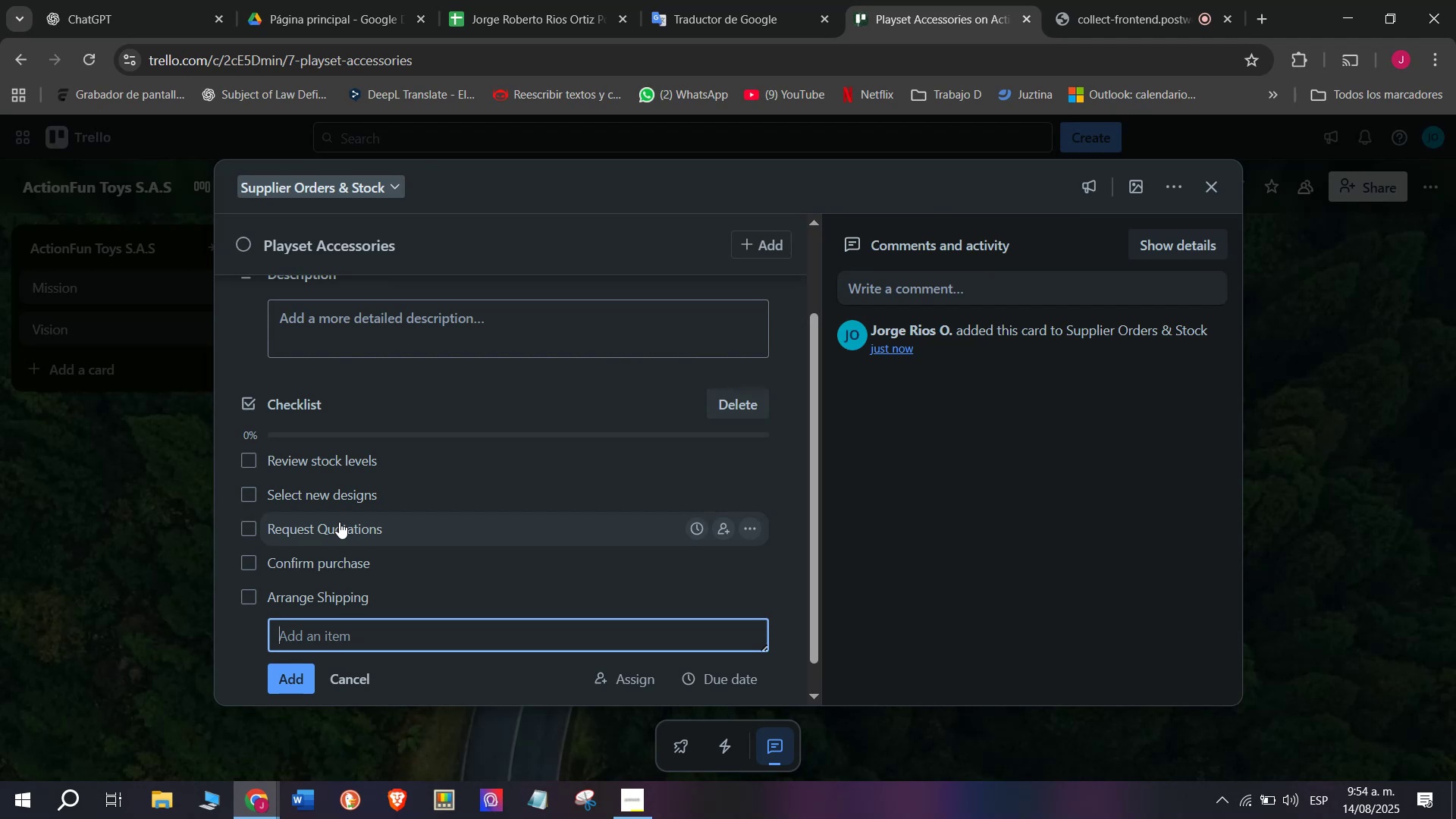 
wait(23.46)
 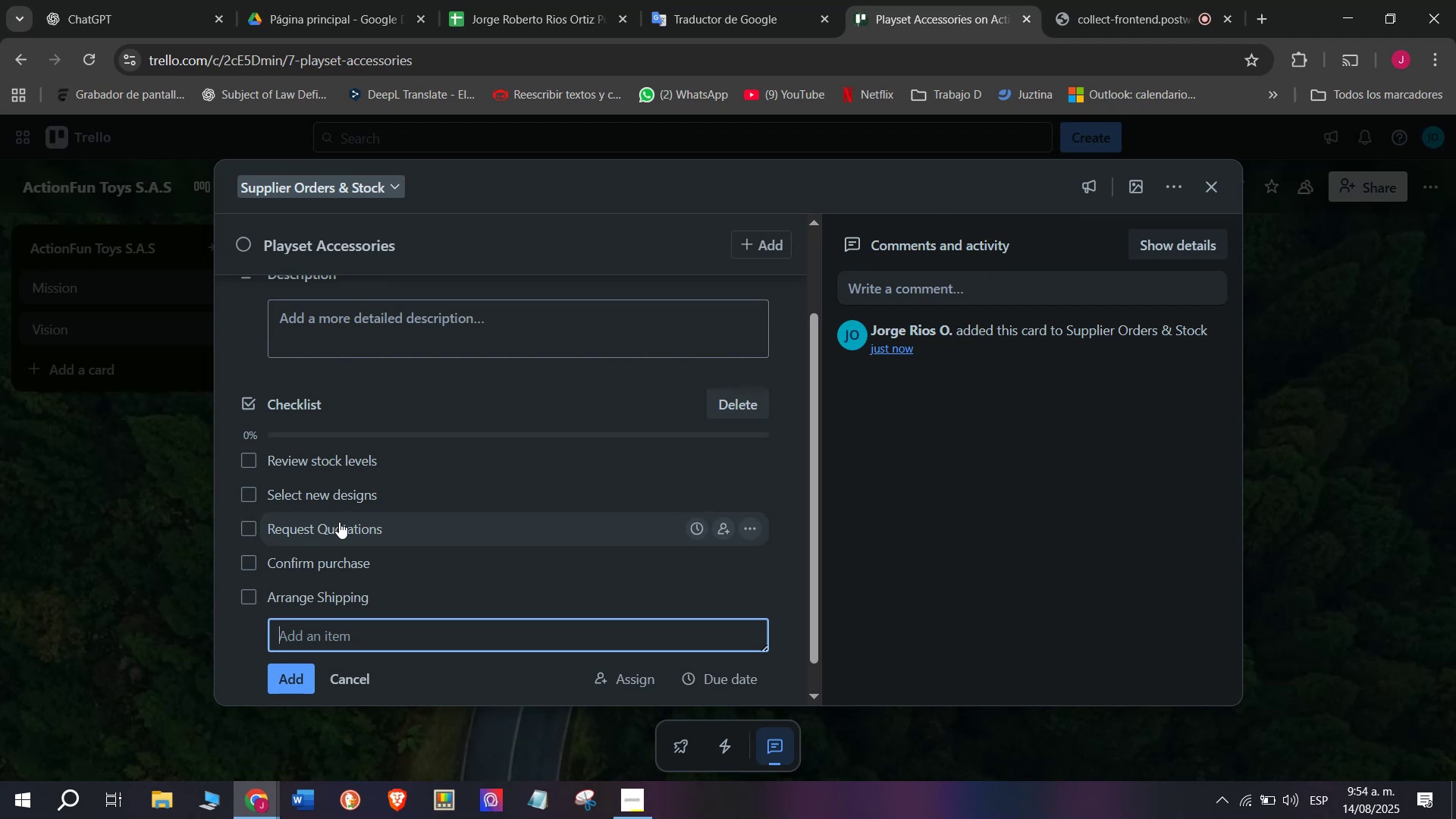 
type(Inspect on arrival )
 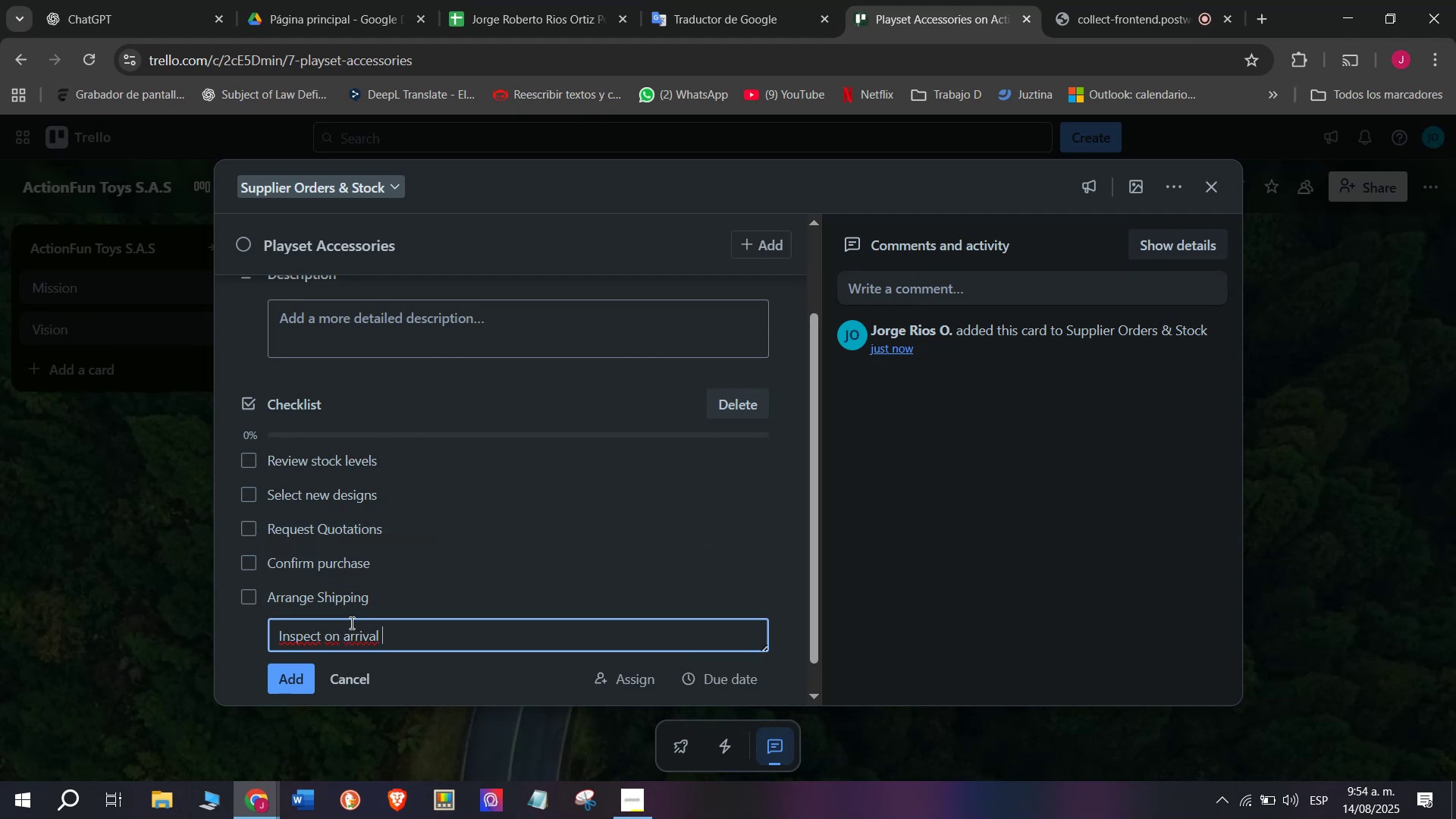 
scroll: coordinate [307, 614], scroll_direction: down, amount: 5.0
 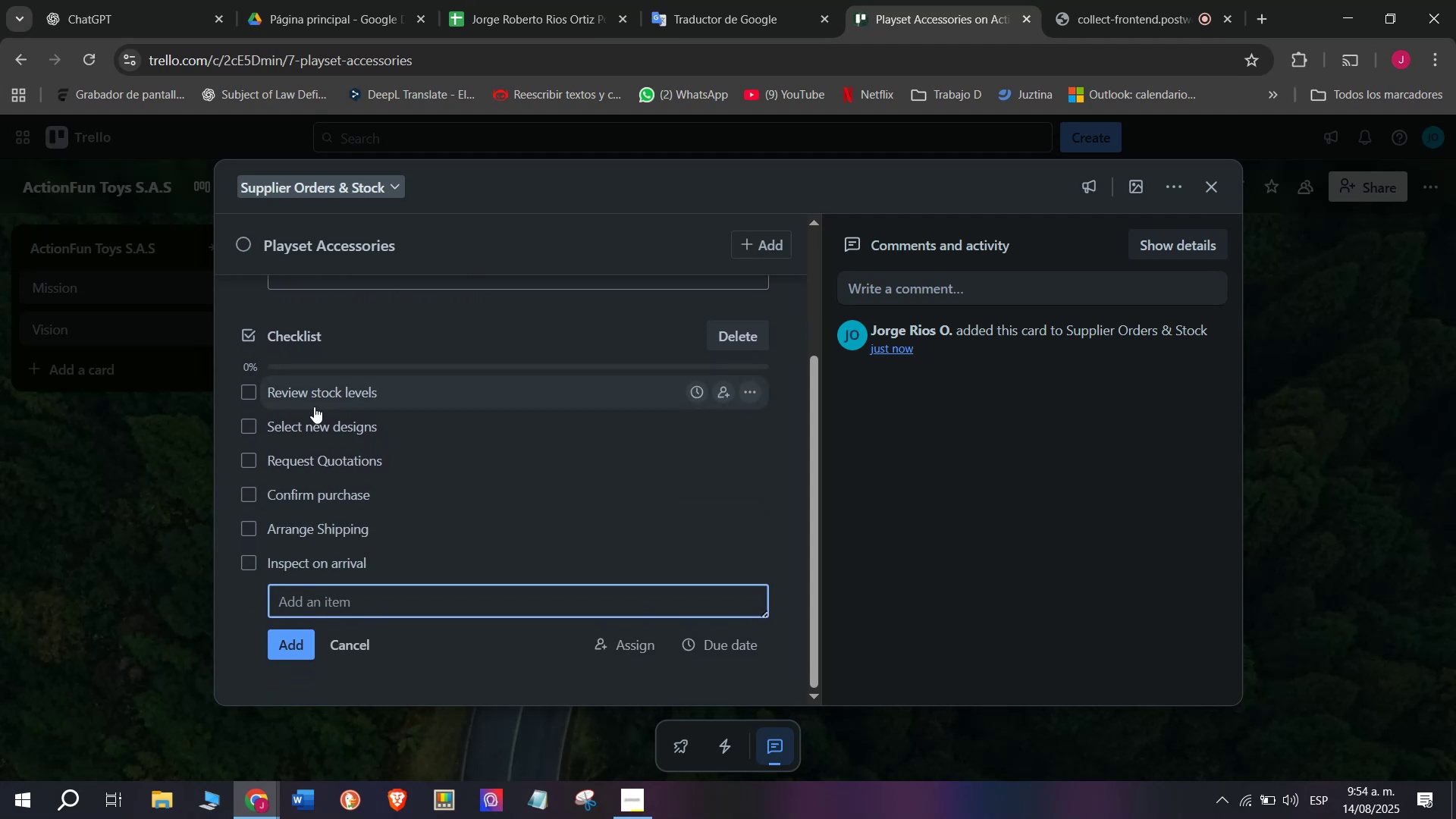 
scroll: coordinate [620, 499], scroll_direction: up, amount: 4.0
 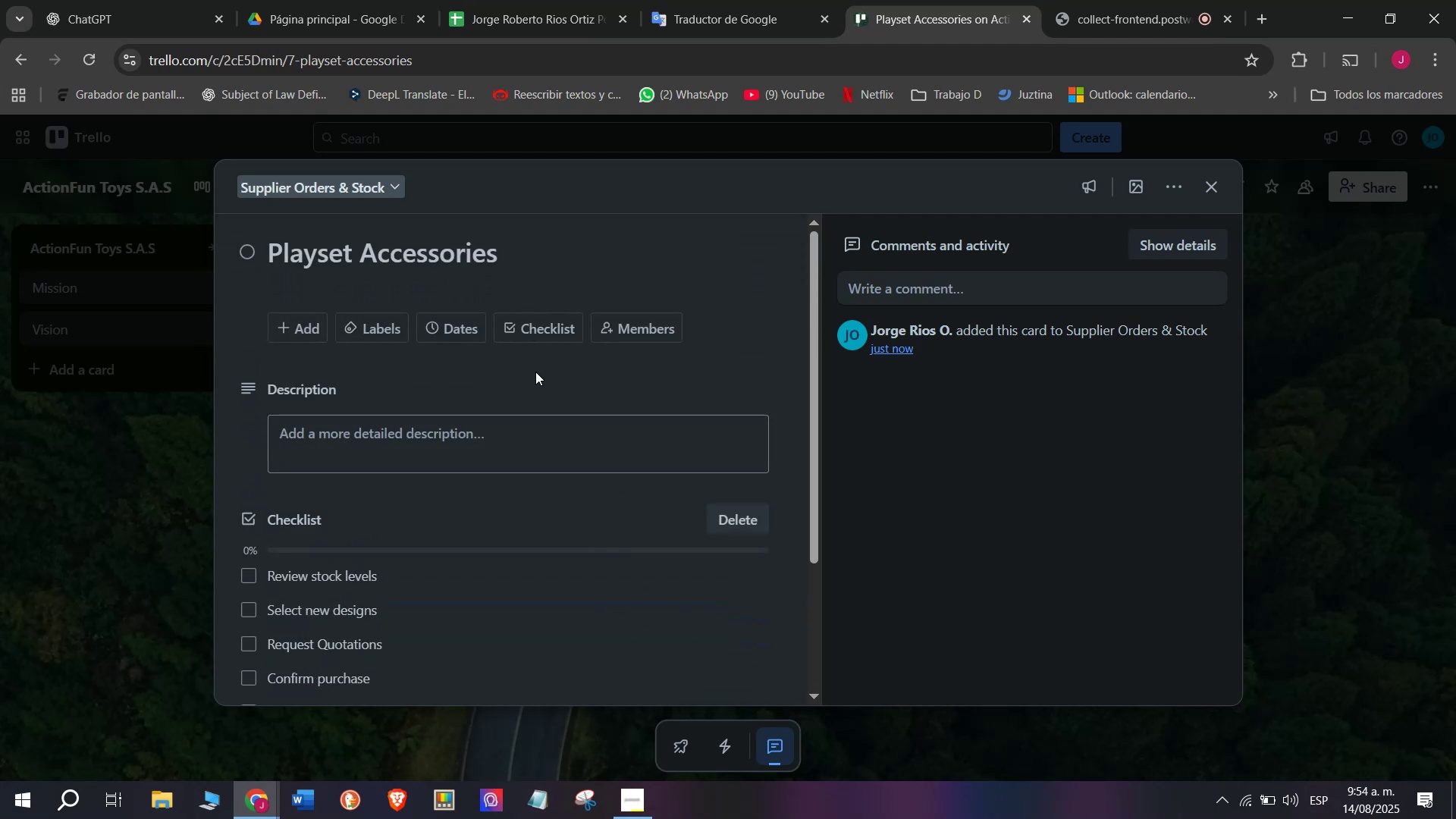 
mouse_move([520, 329])
 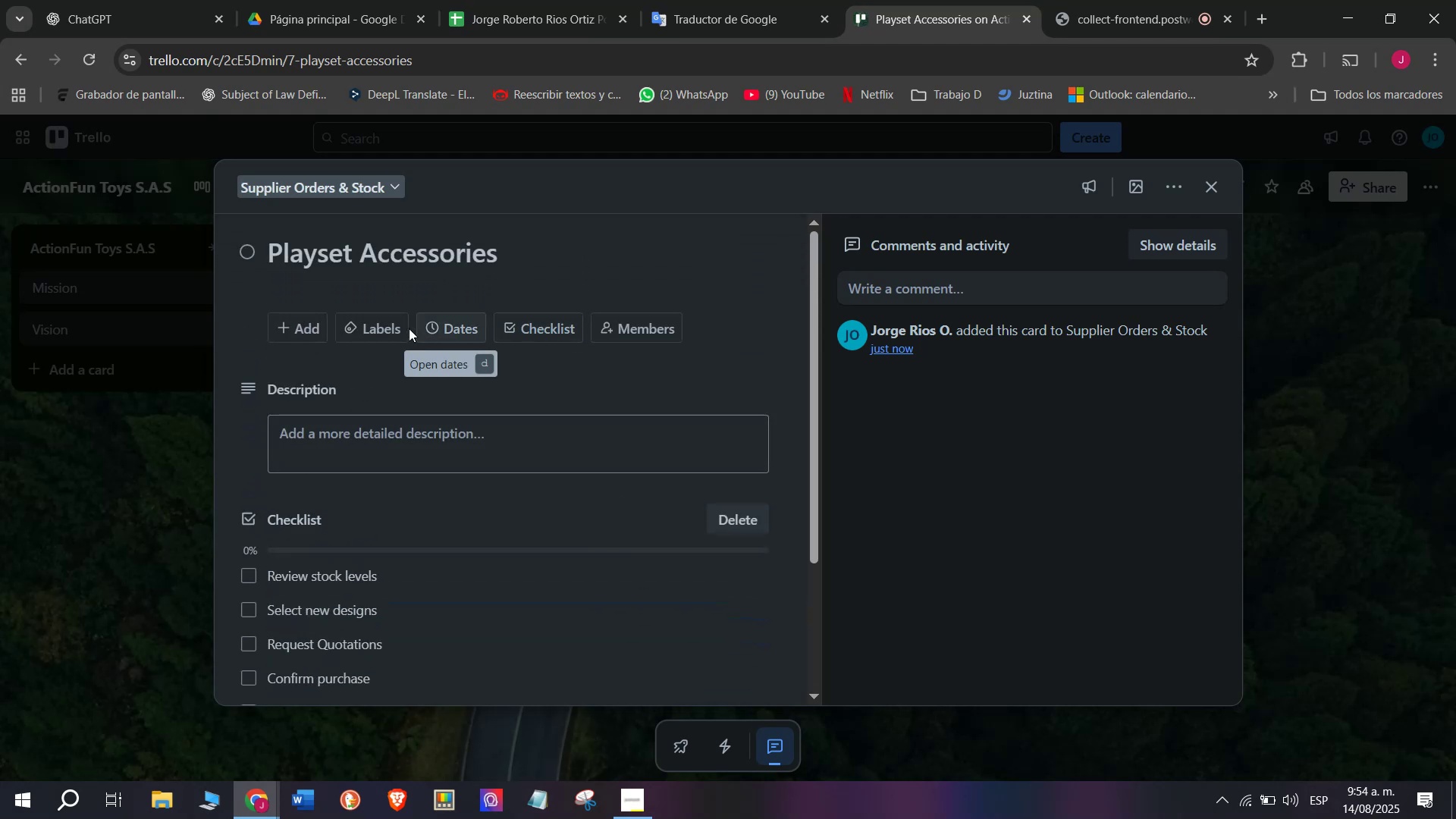 
mouse_move([402, 342])
 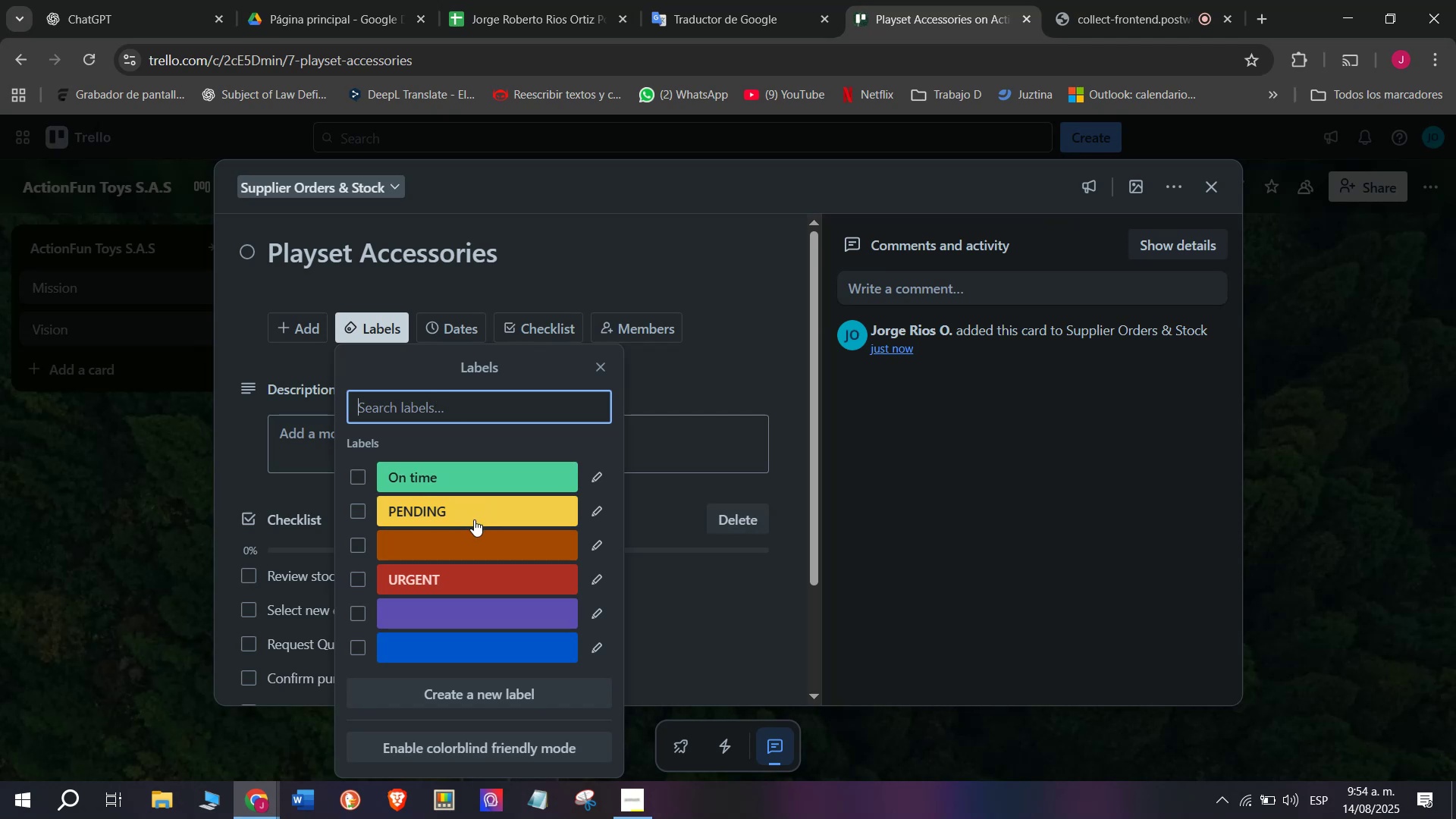 
left_click([474, 518])
 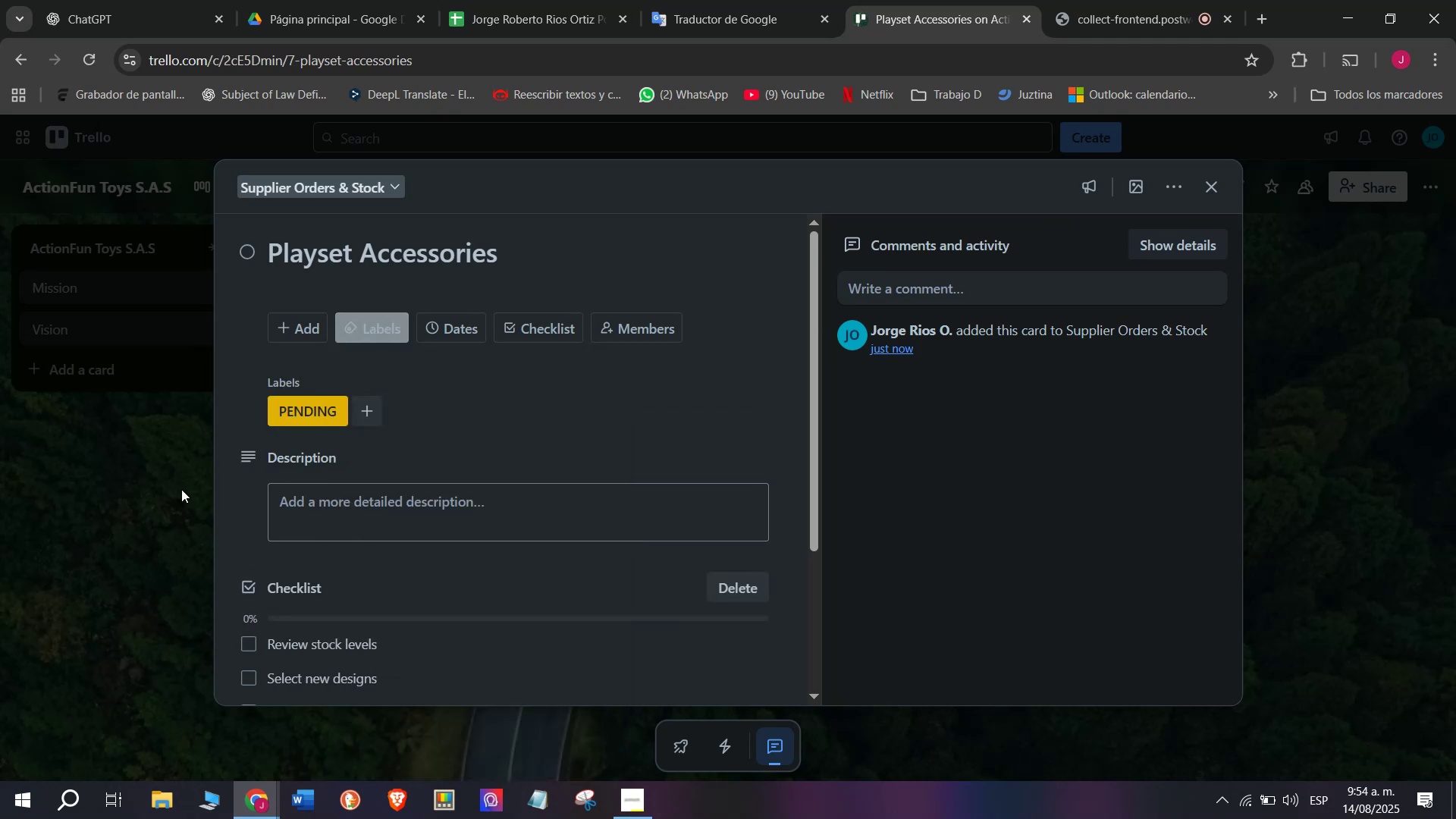 
triple_click([181, 489])
 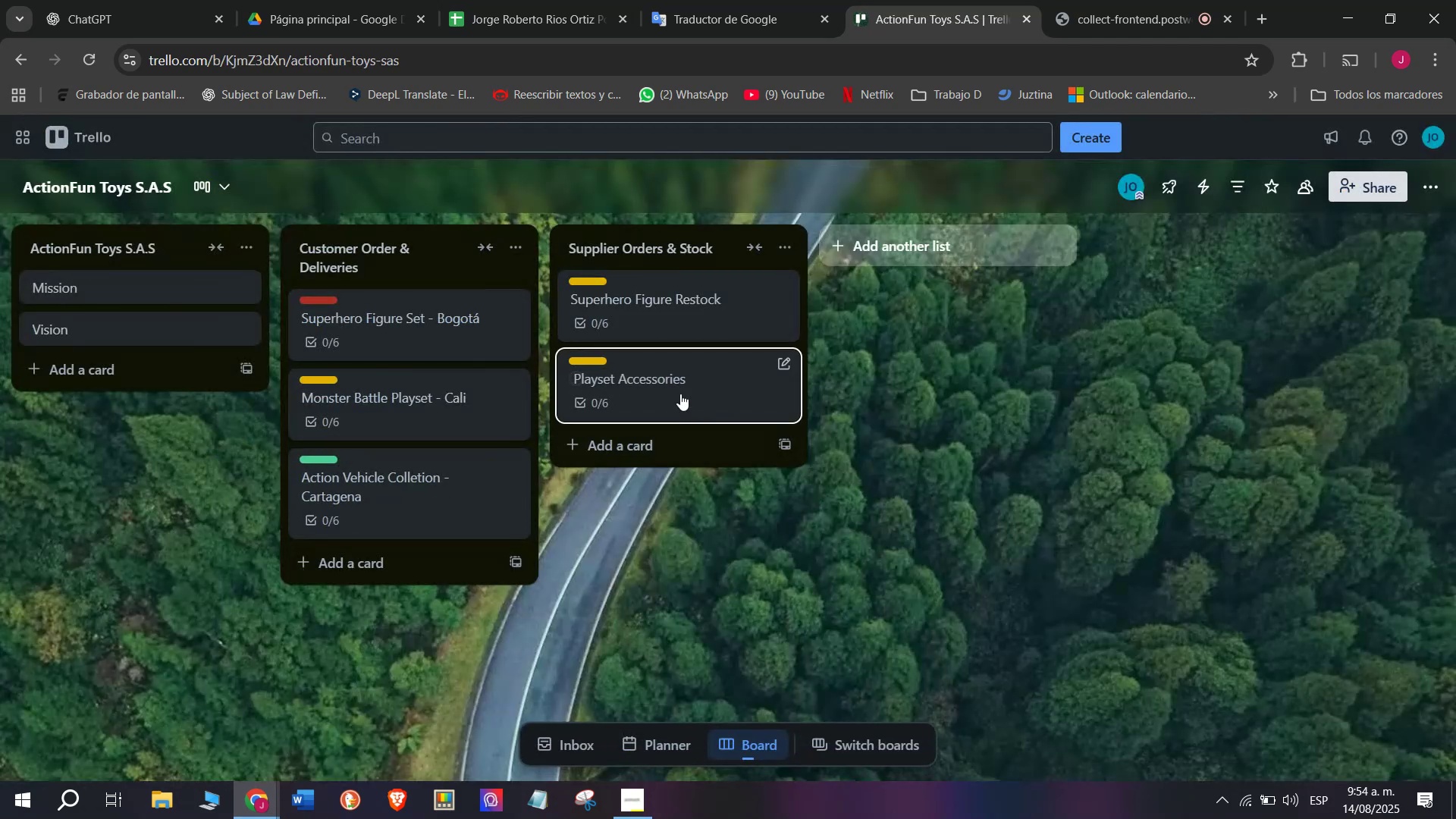 
left_click([682, 374])
 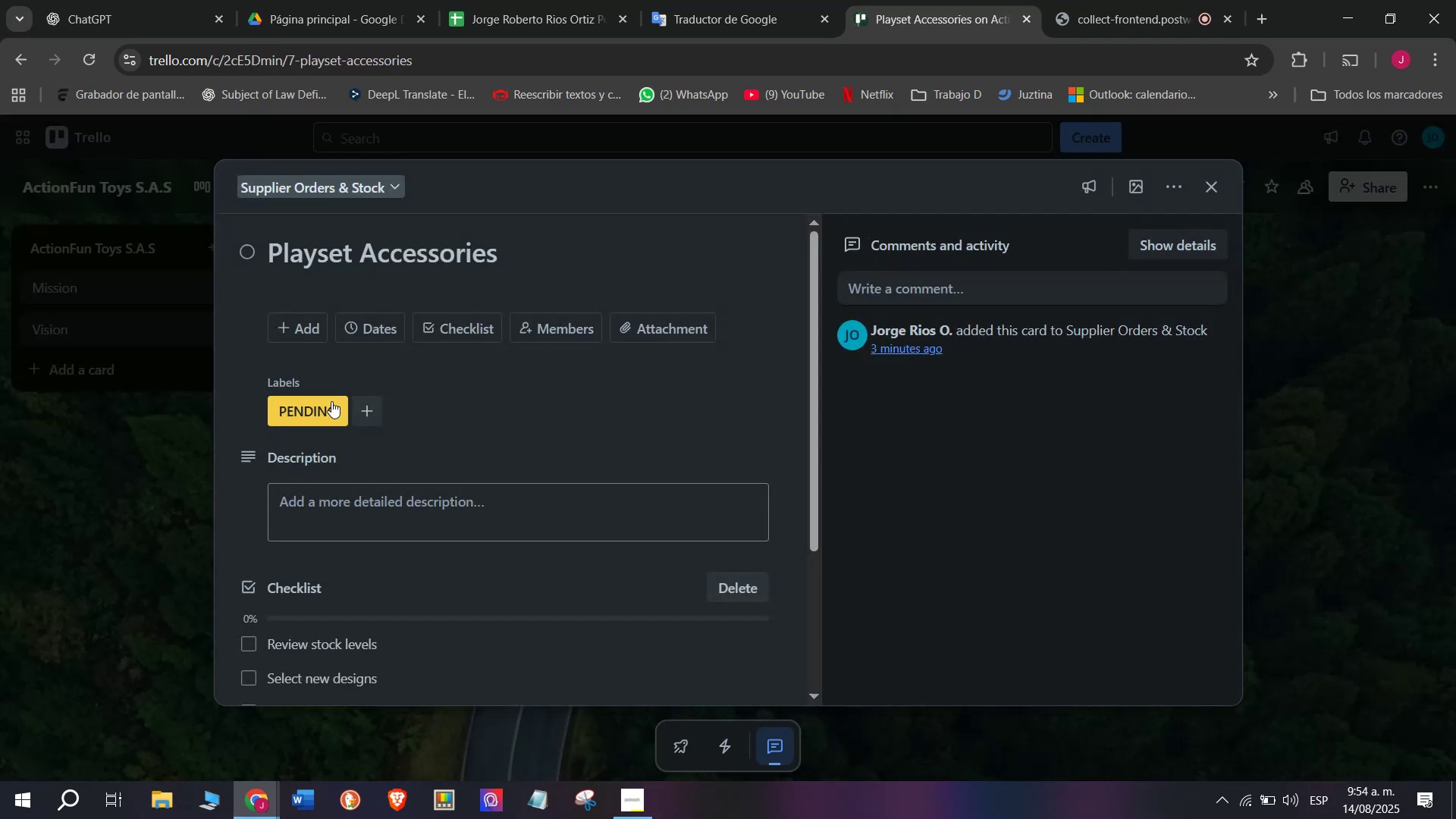 
left_click([325, 410])
 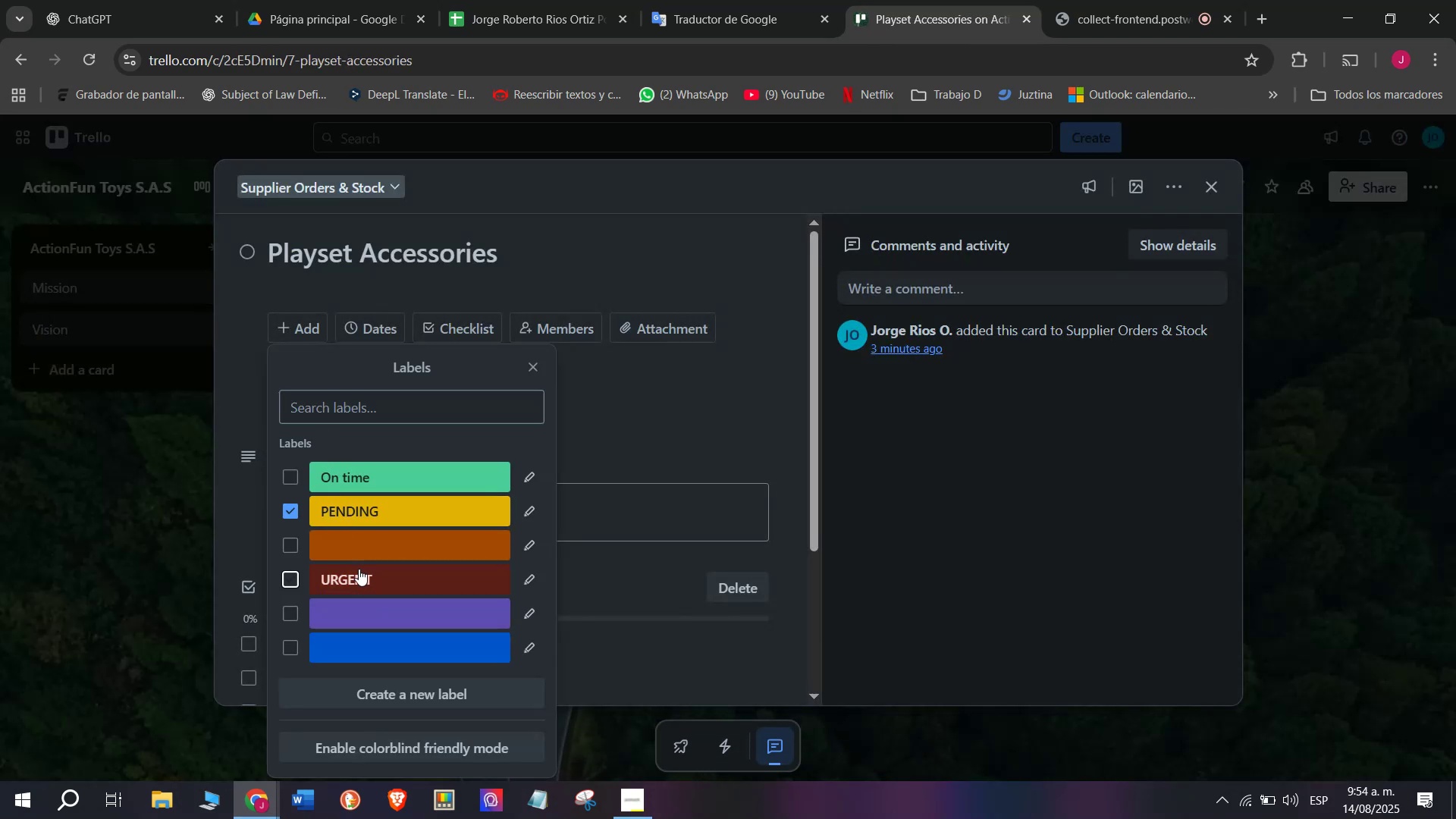 
double_click([347, 511])
 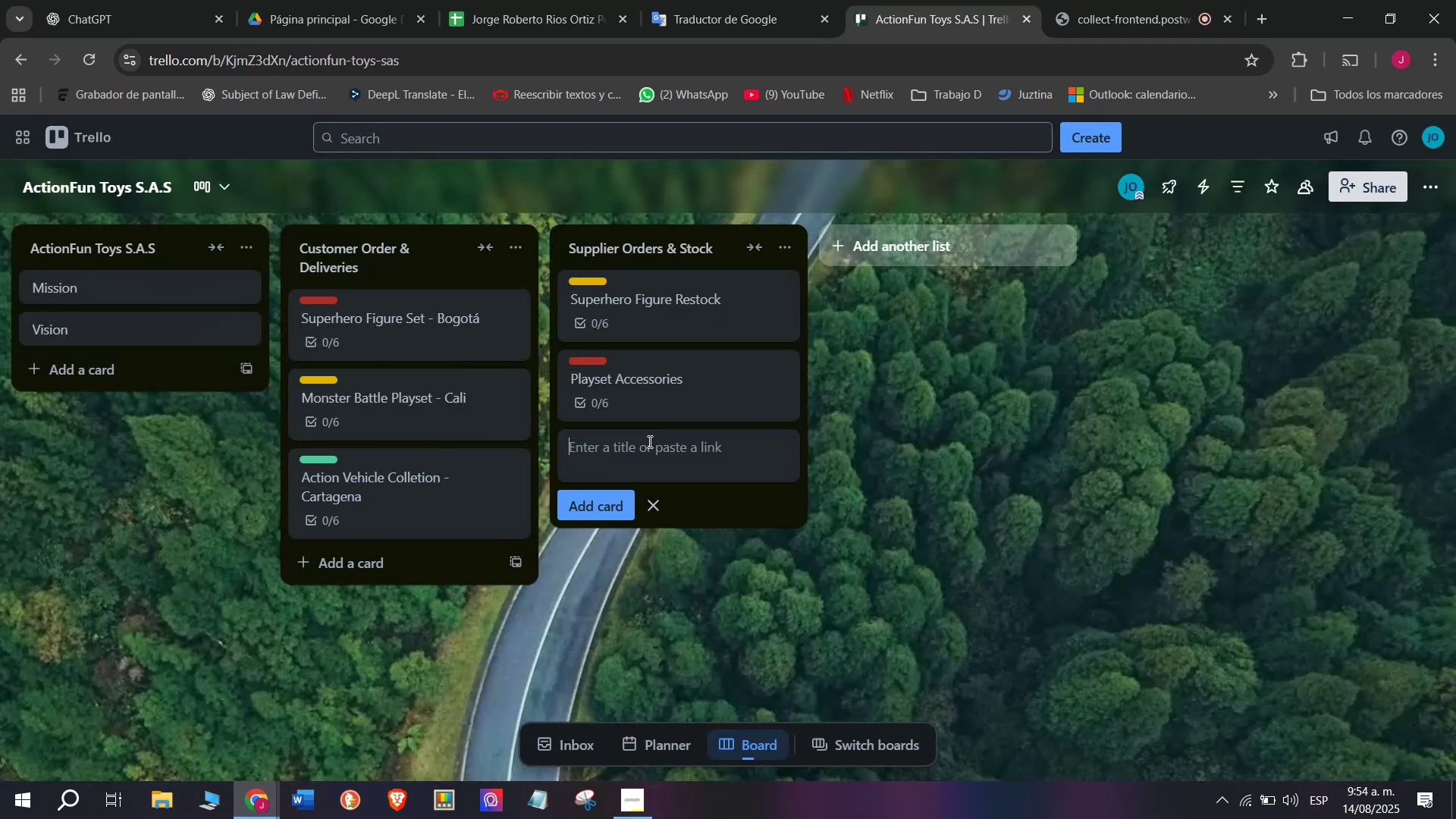 
type(Action Vehicles)
 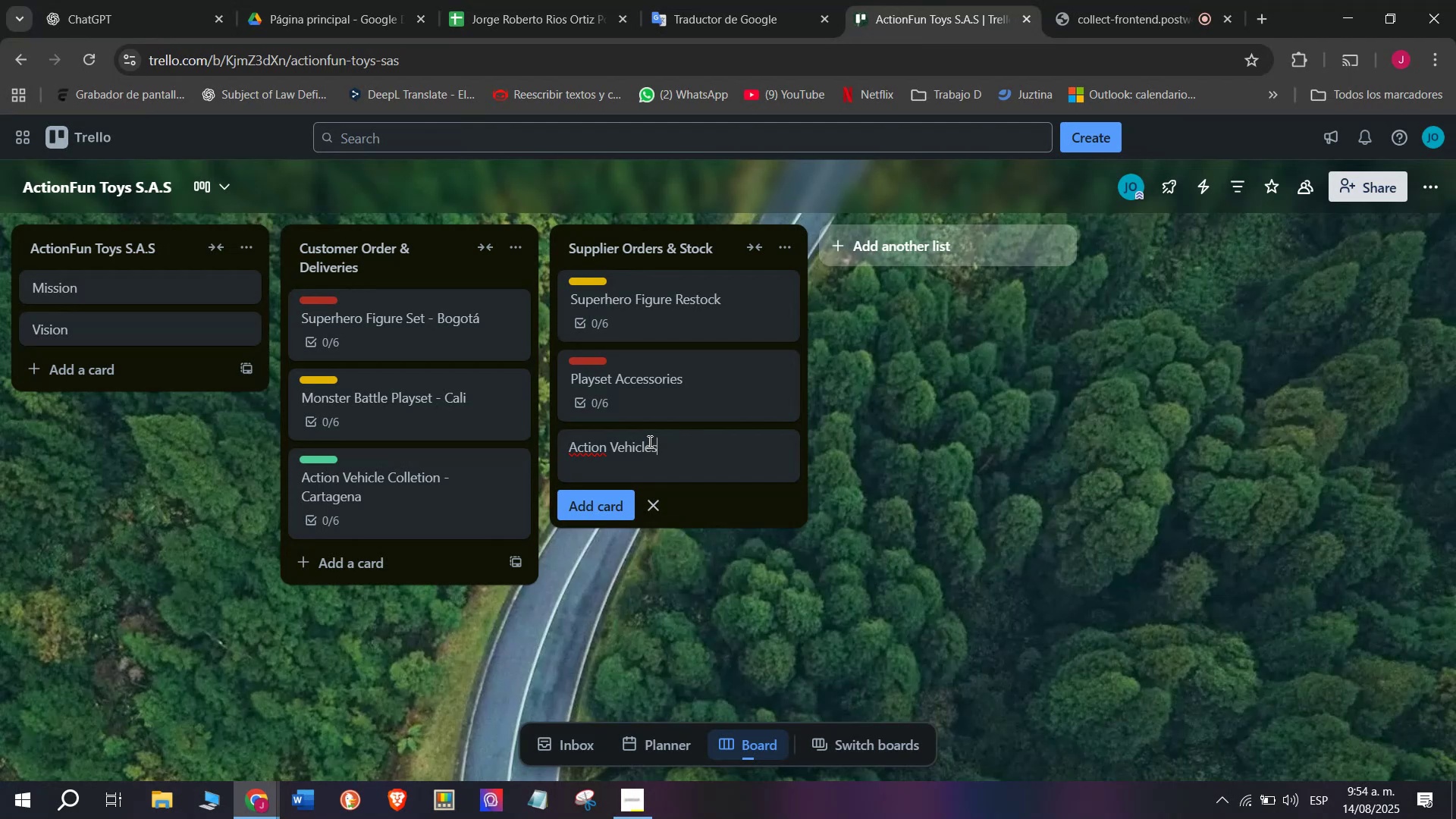 
key(Enter)
 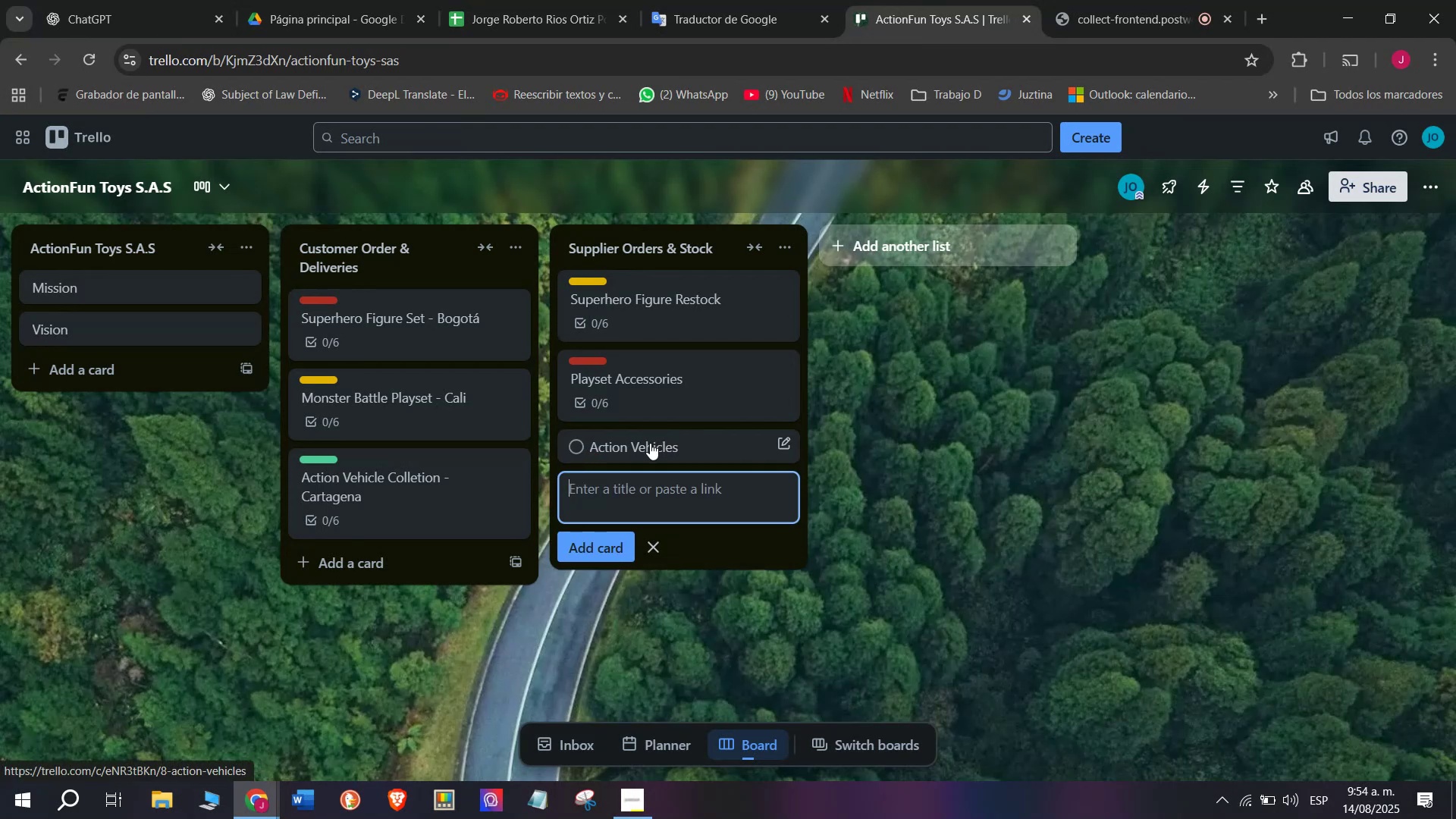 
left_click([650, 441])
 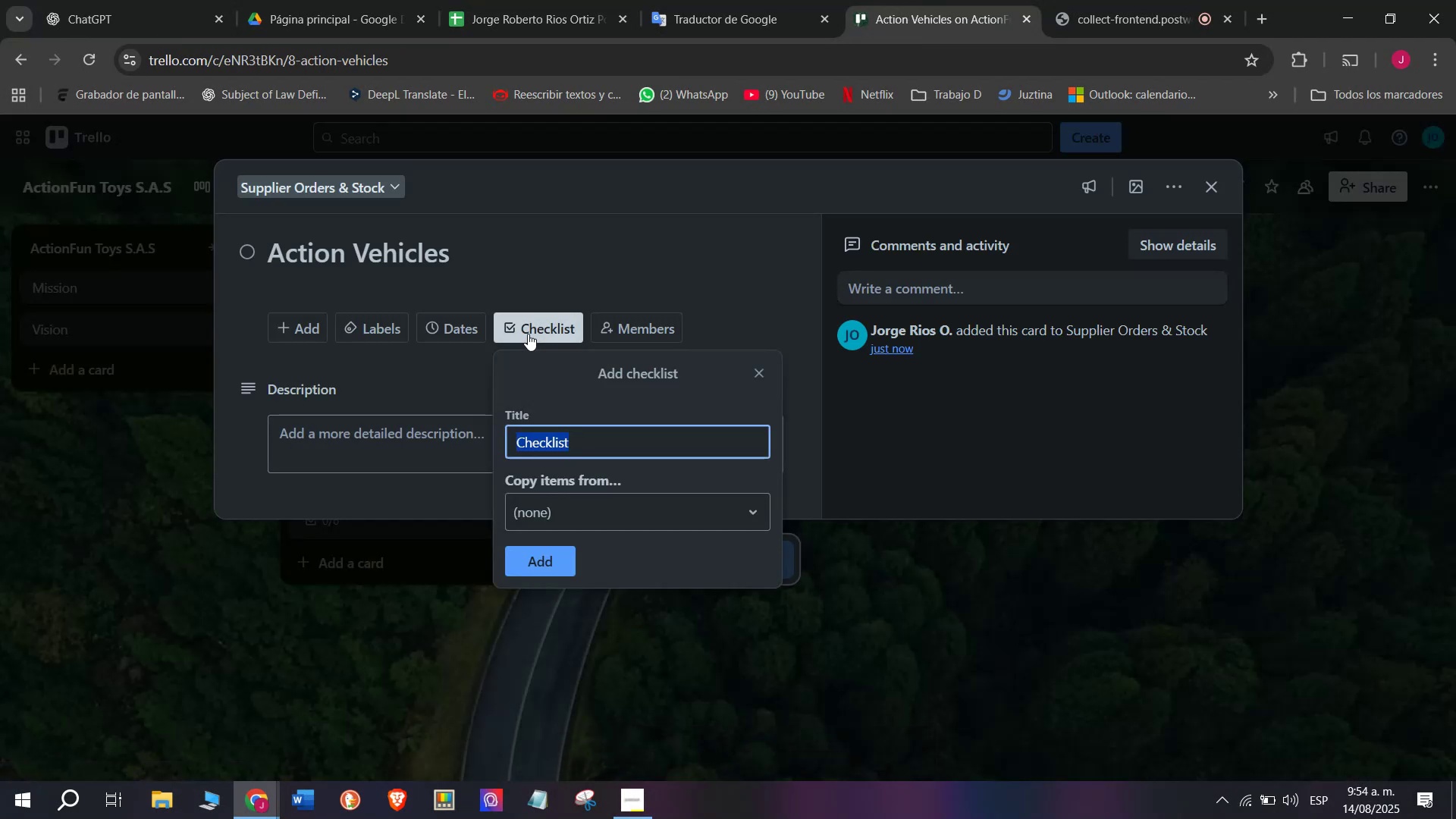 
left_click([546, 557])
 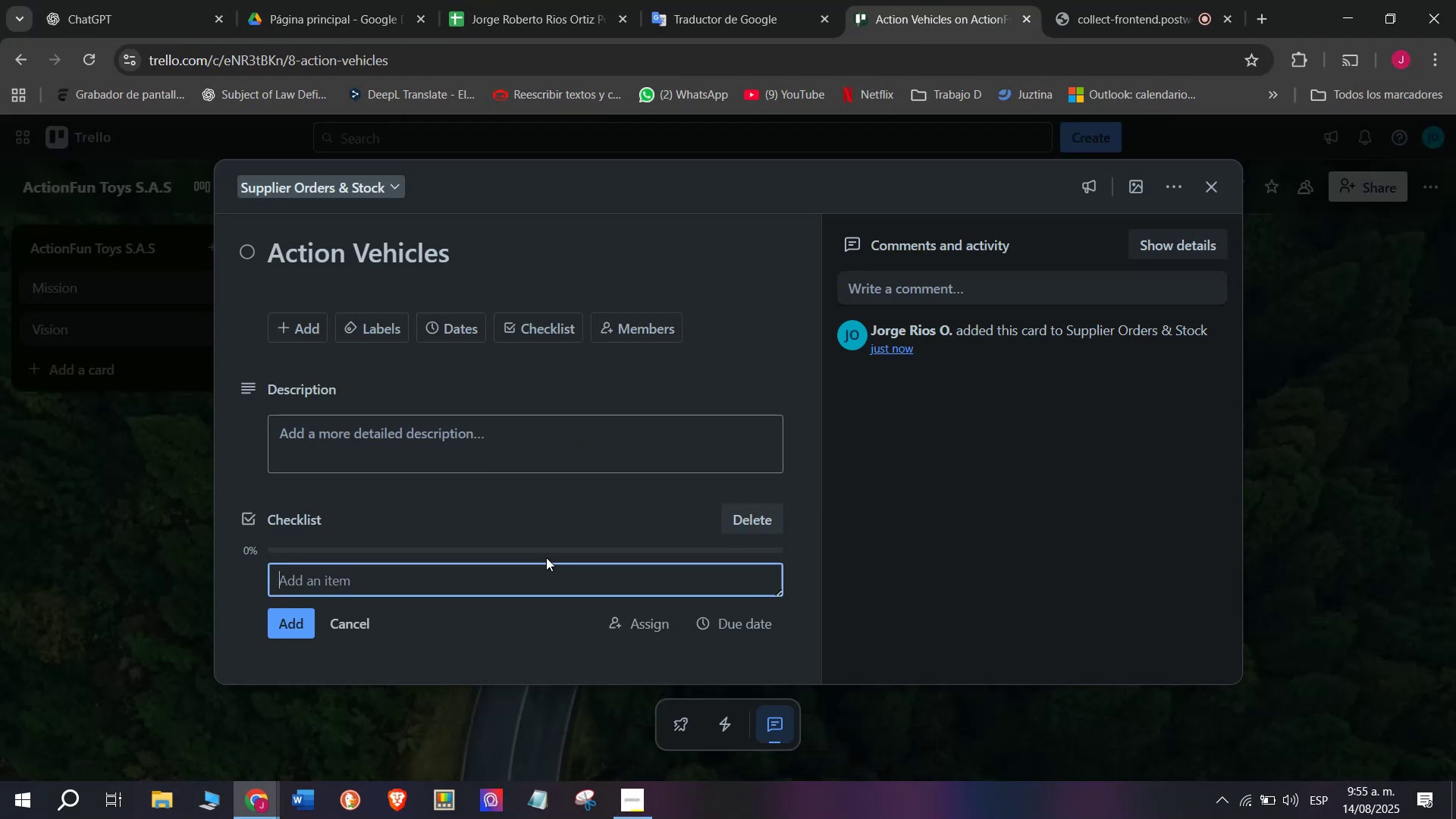 
type(Checs)
key(Backspace)
key(Backspace)
type(ck Warehouse)
 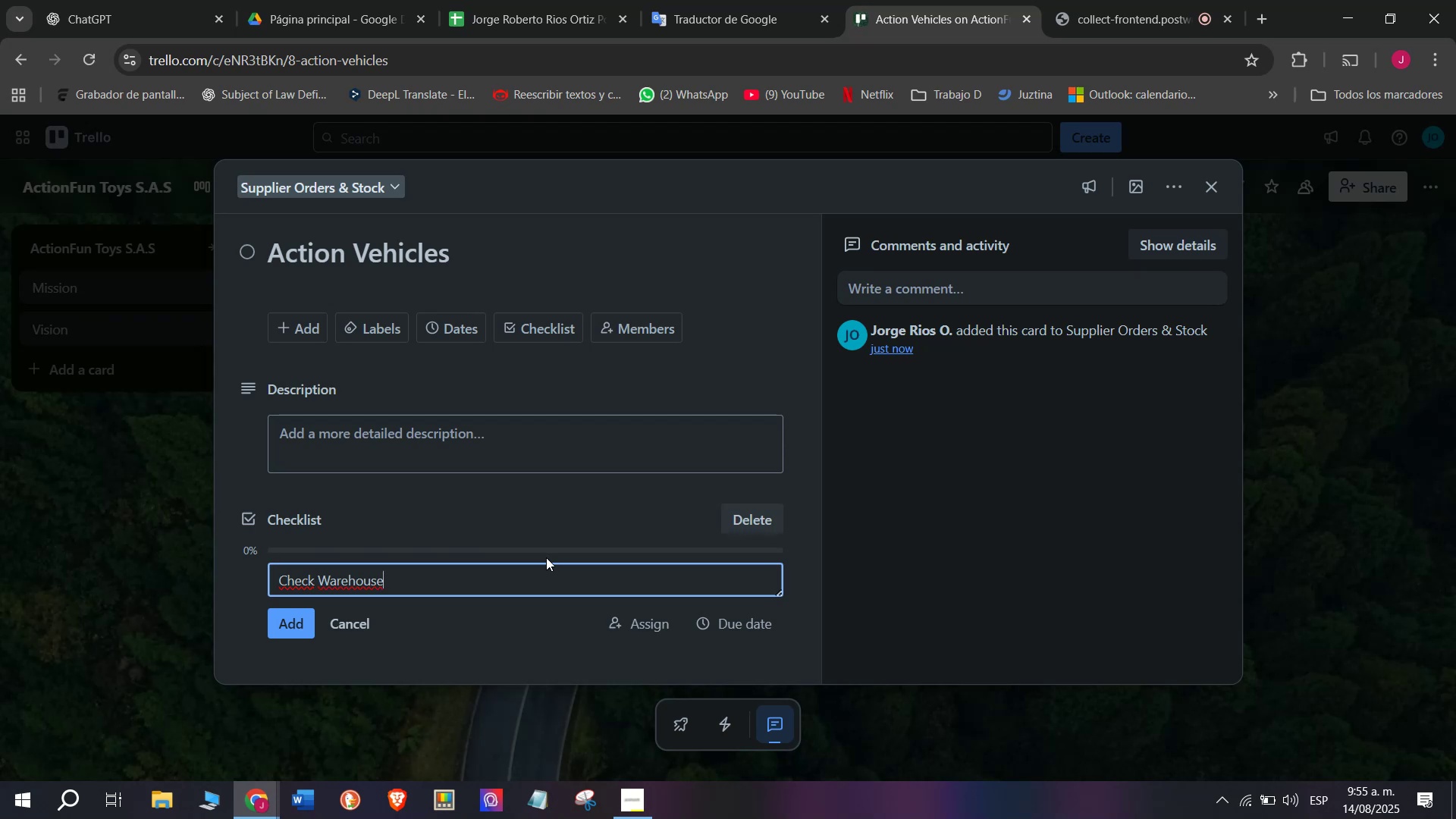 
wait(7.18)
 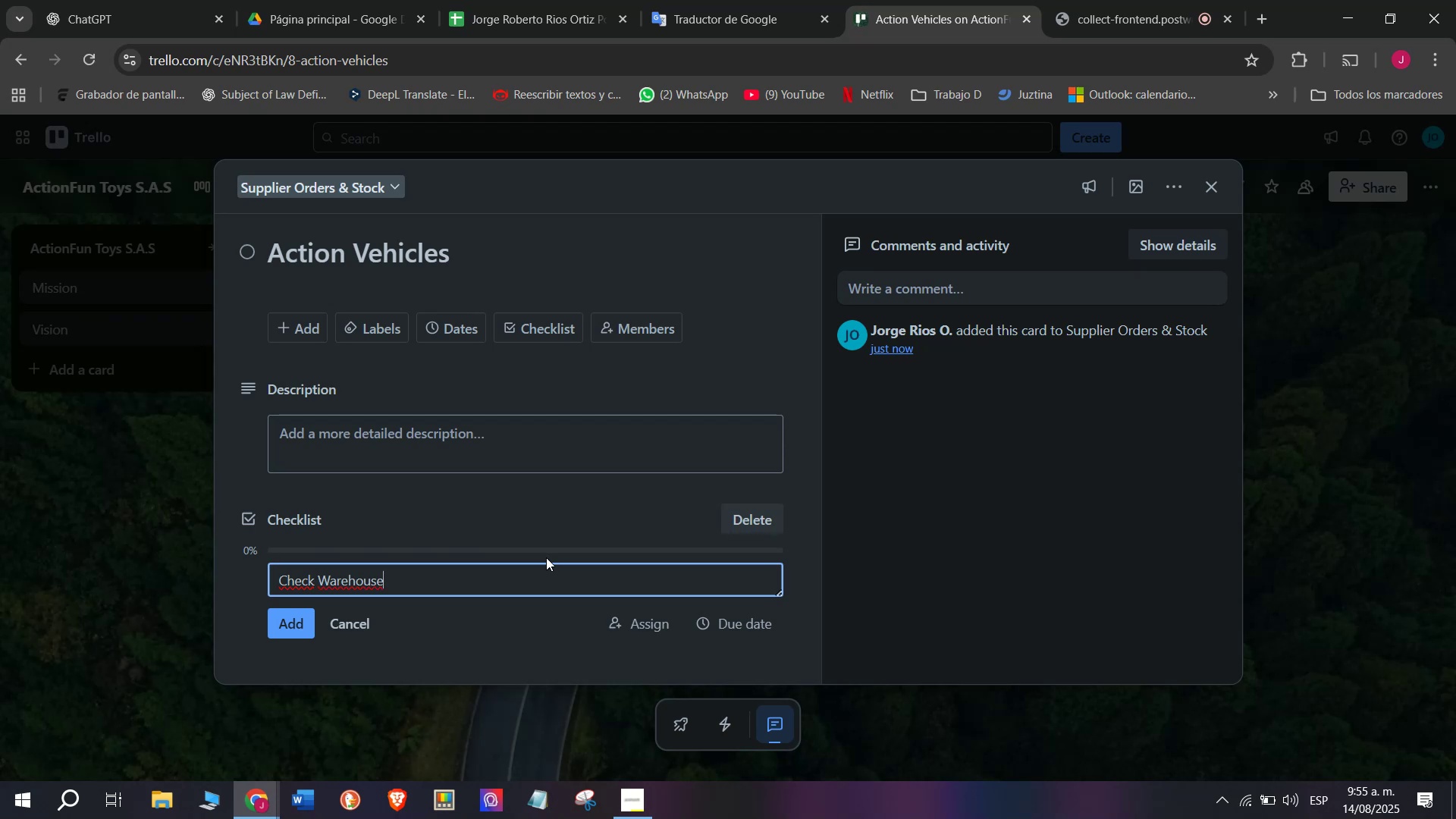 
type( quantity=)
 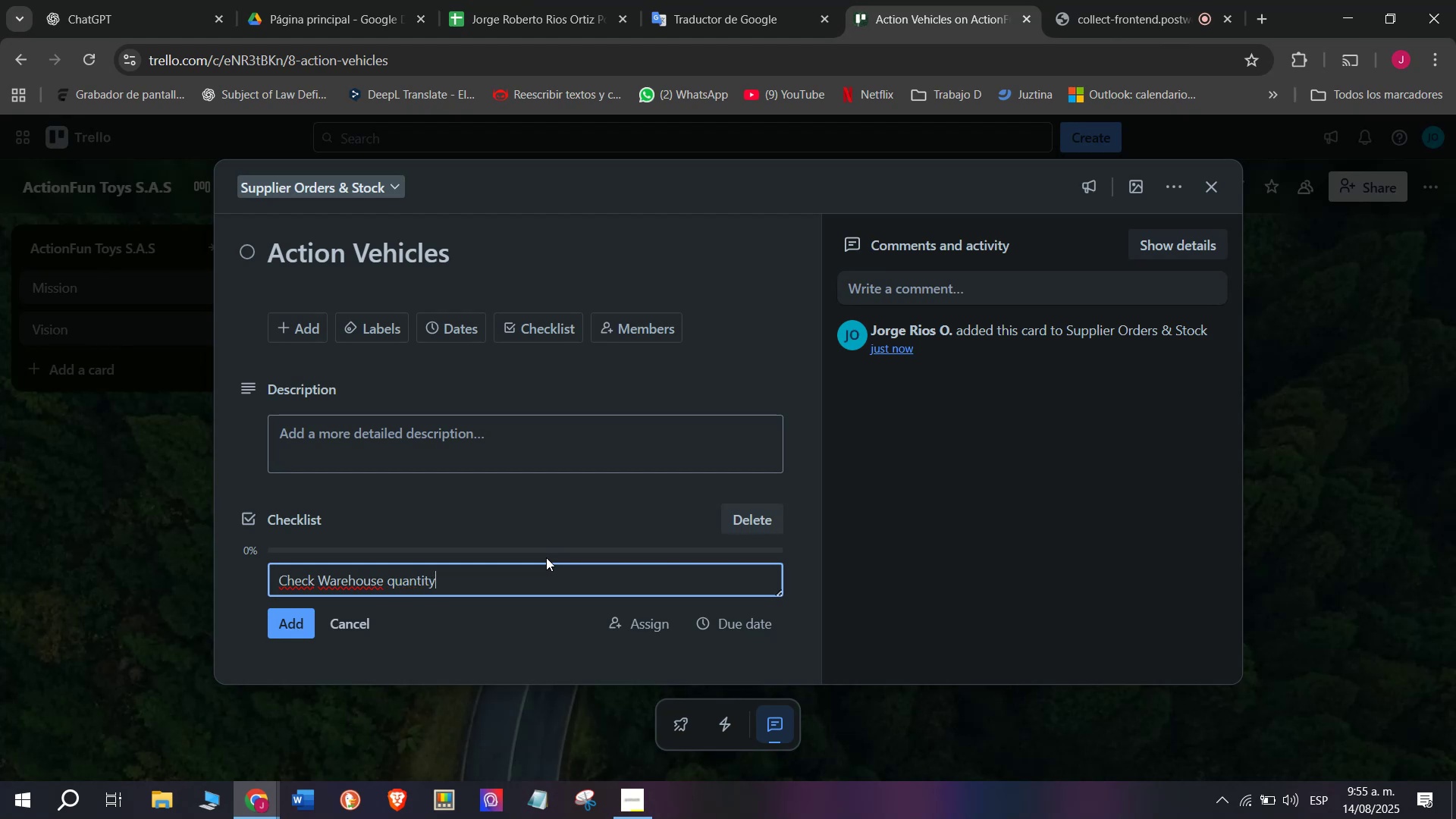 
key(Enter)
 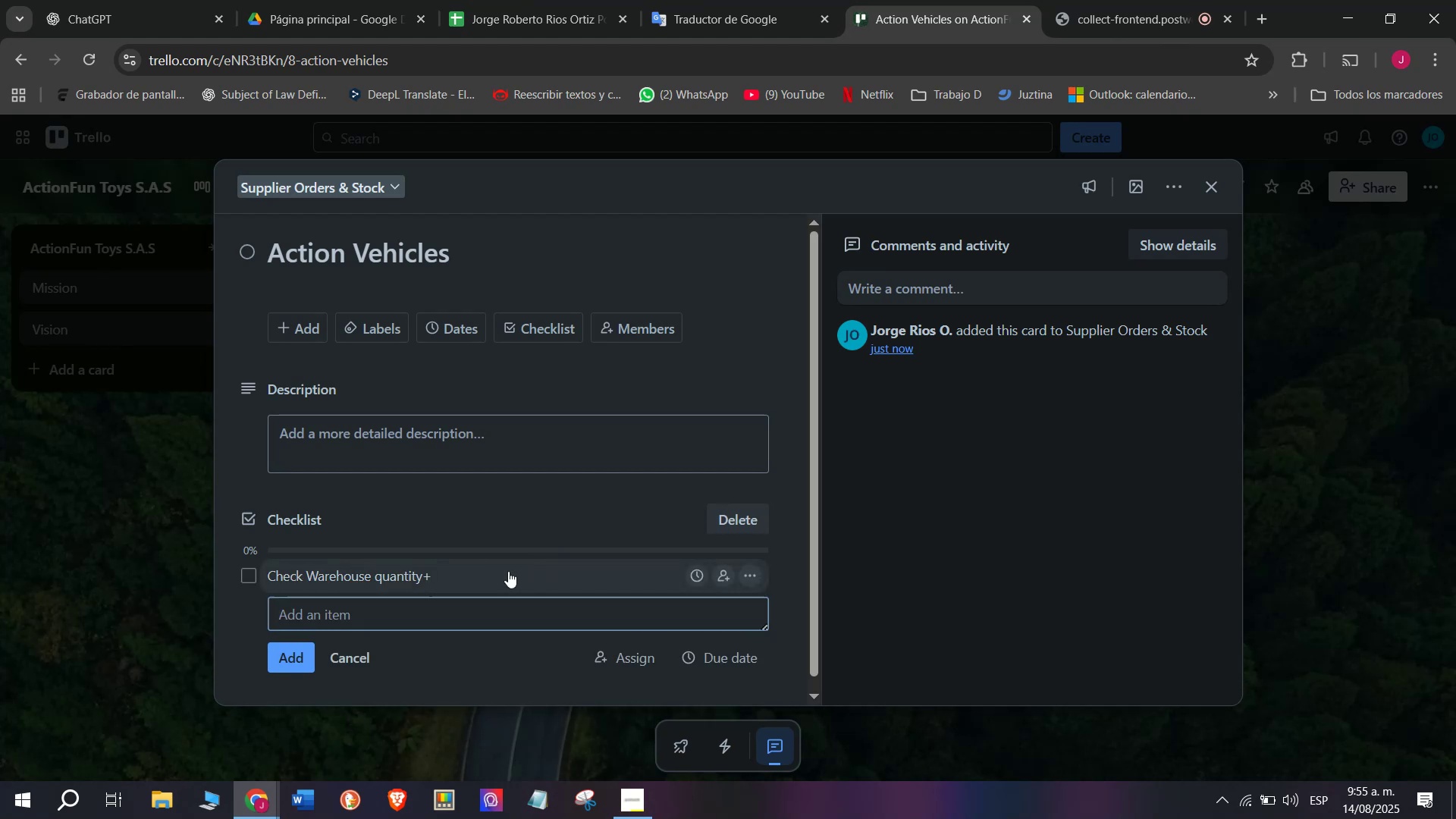 
double_click([499, 573])
 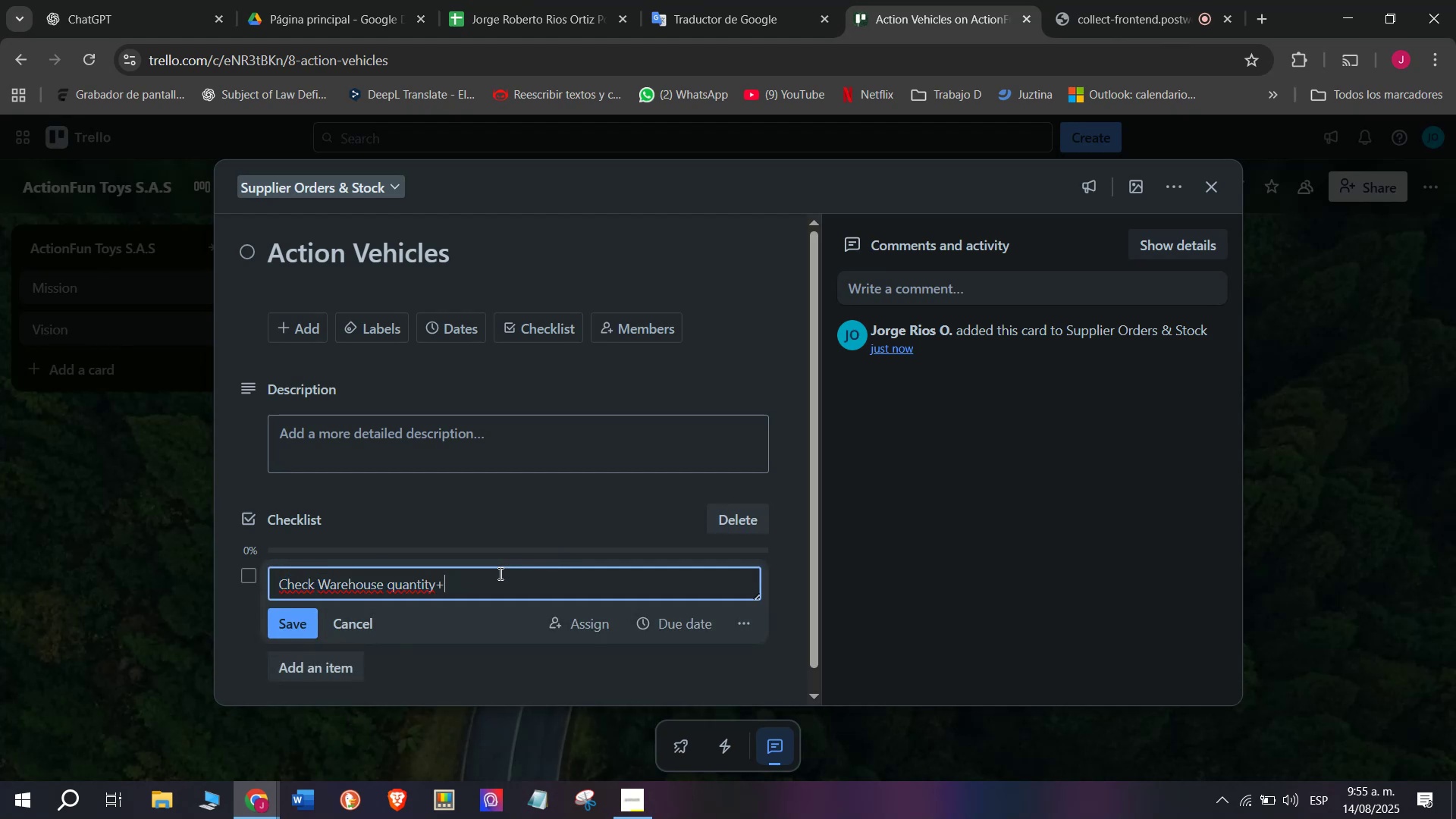 
key(Backspace)
 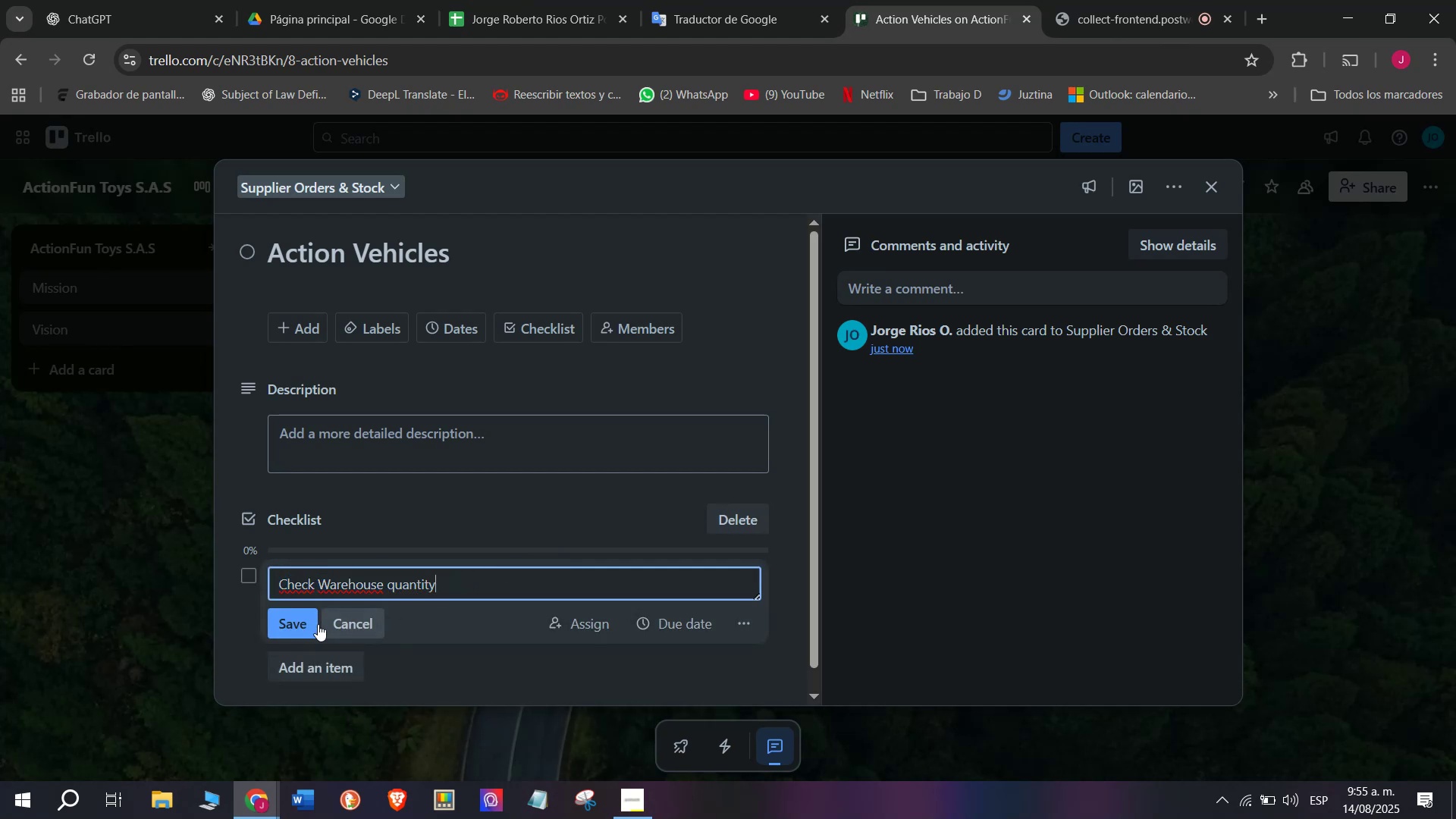 
left_click([301, 623])
 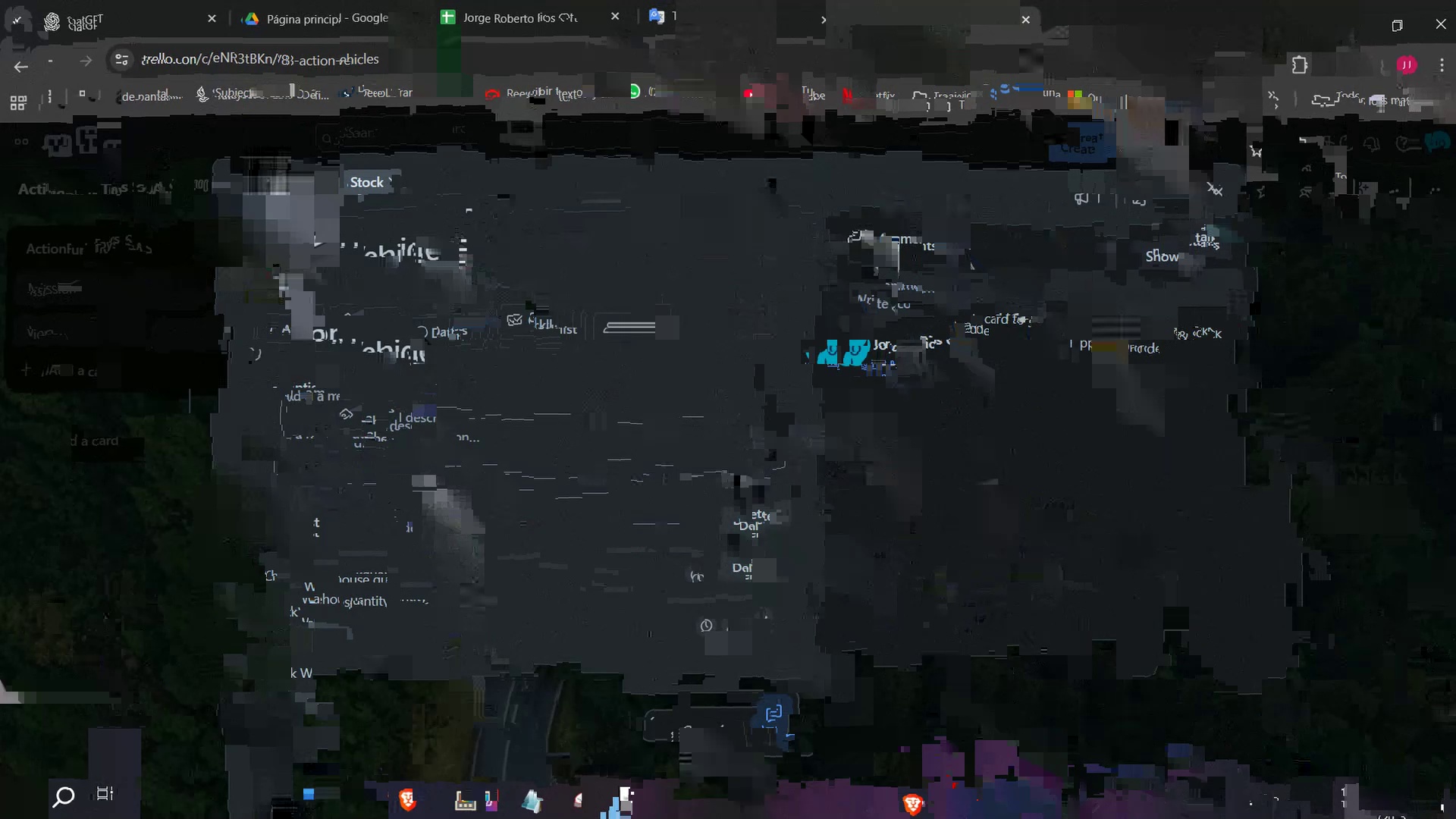 
wait(10.78)
 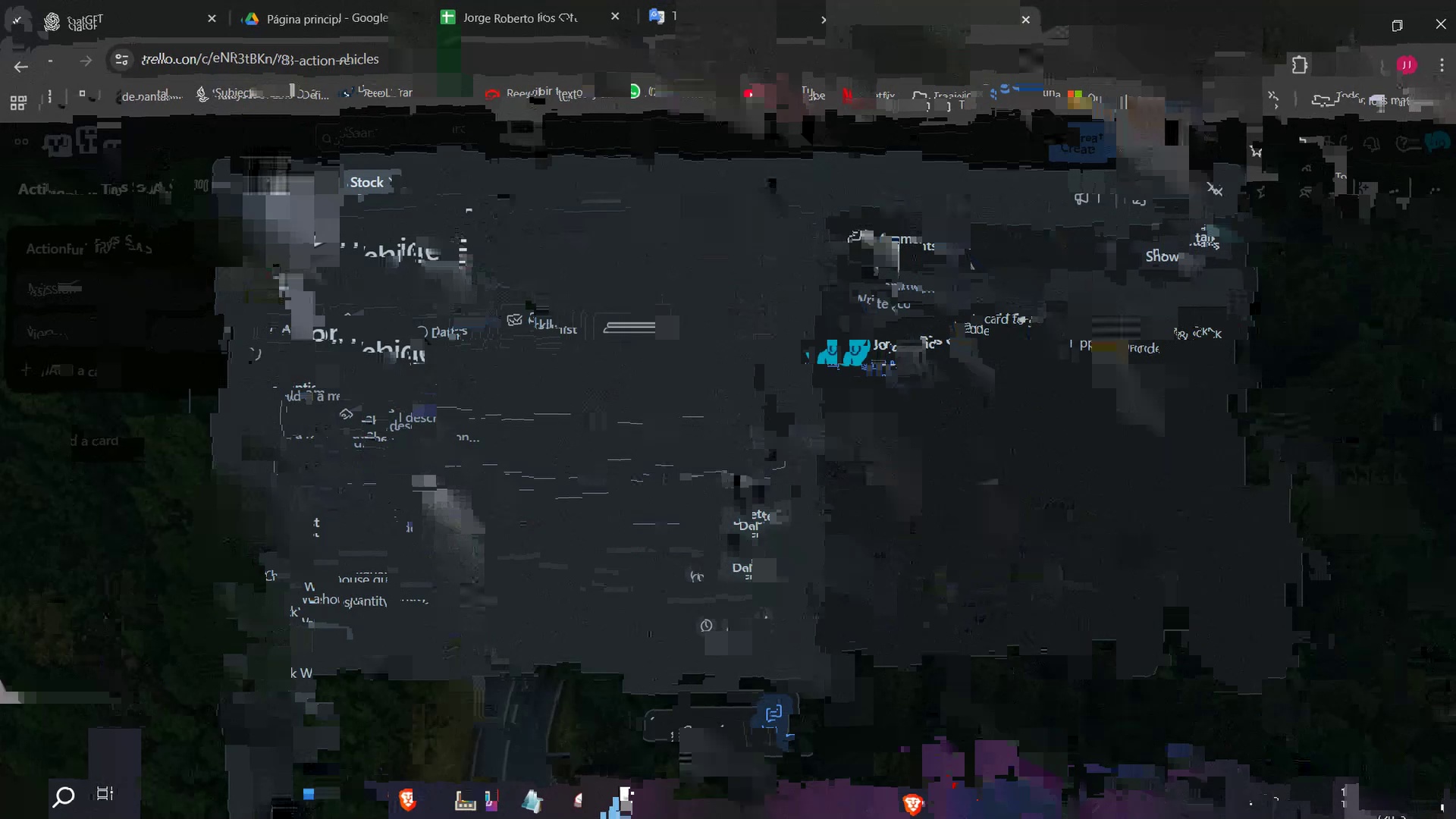 
type(Apro)
key(Backspace)
key(Backspace)
type(provc)
key(Backspace)
key(Backspace)
type(ve restor)
key(Backspace)
type(ck requi)
key(Backspace)
type(est)
 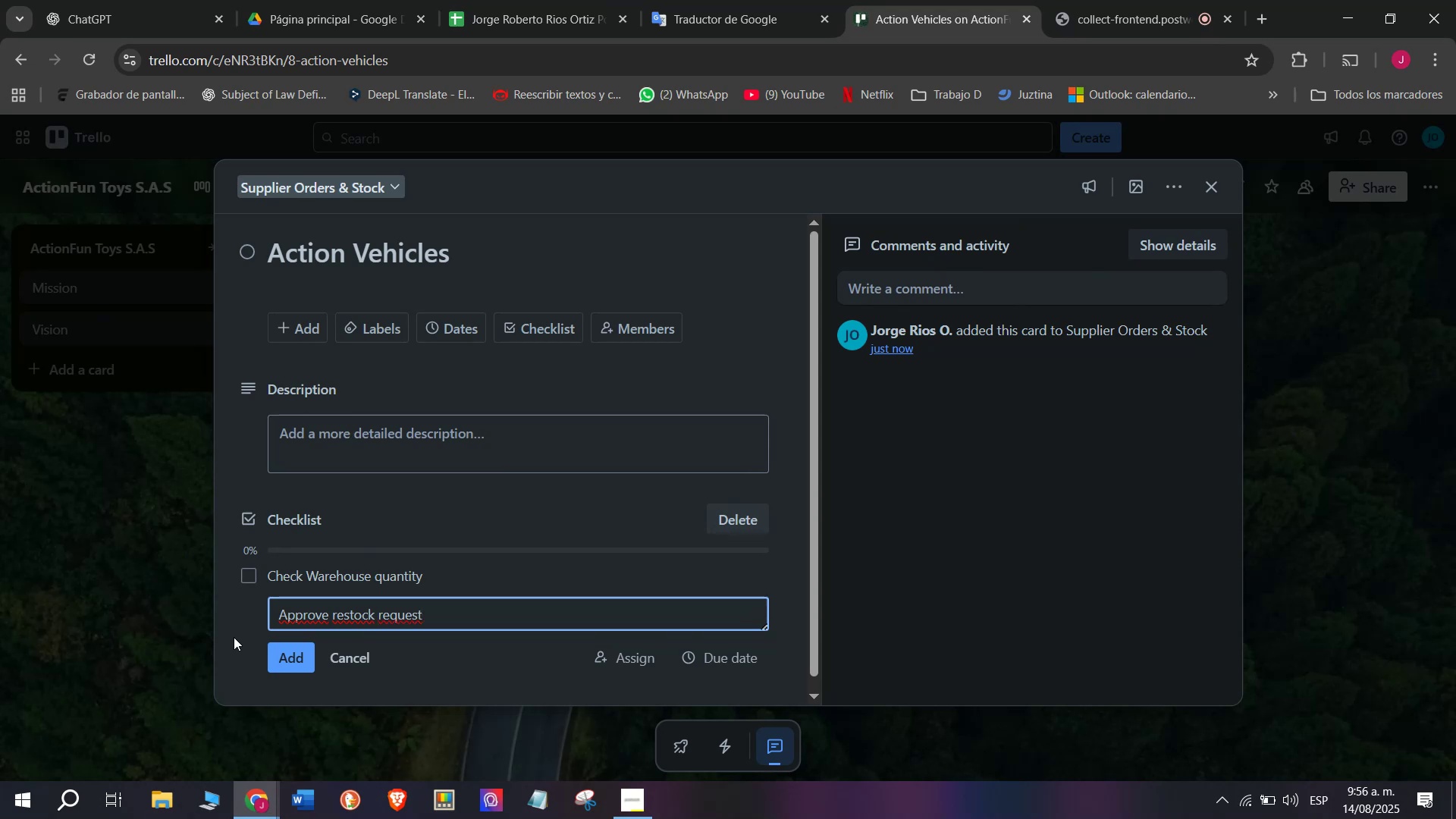 
key(Enter)
 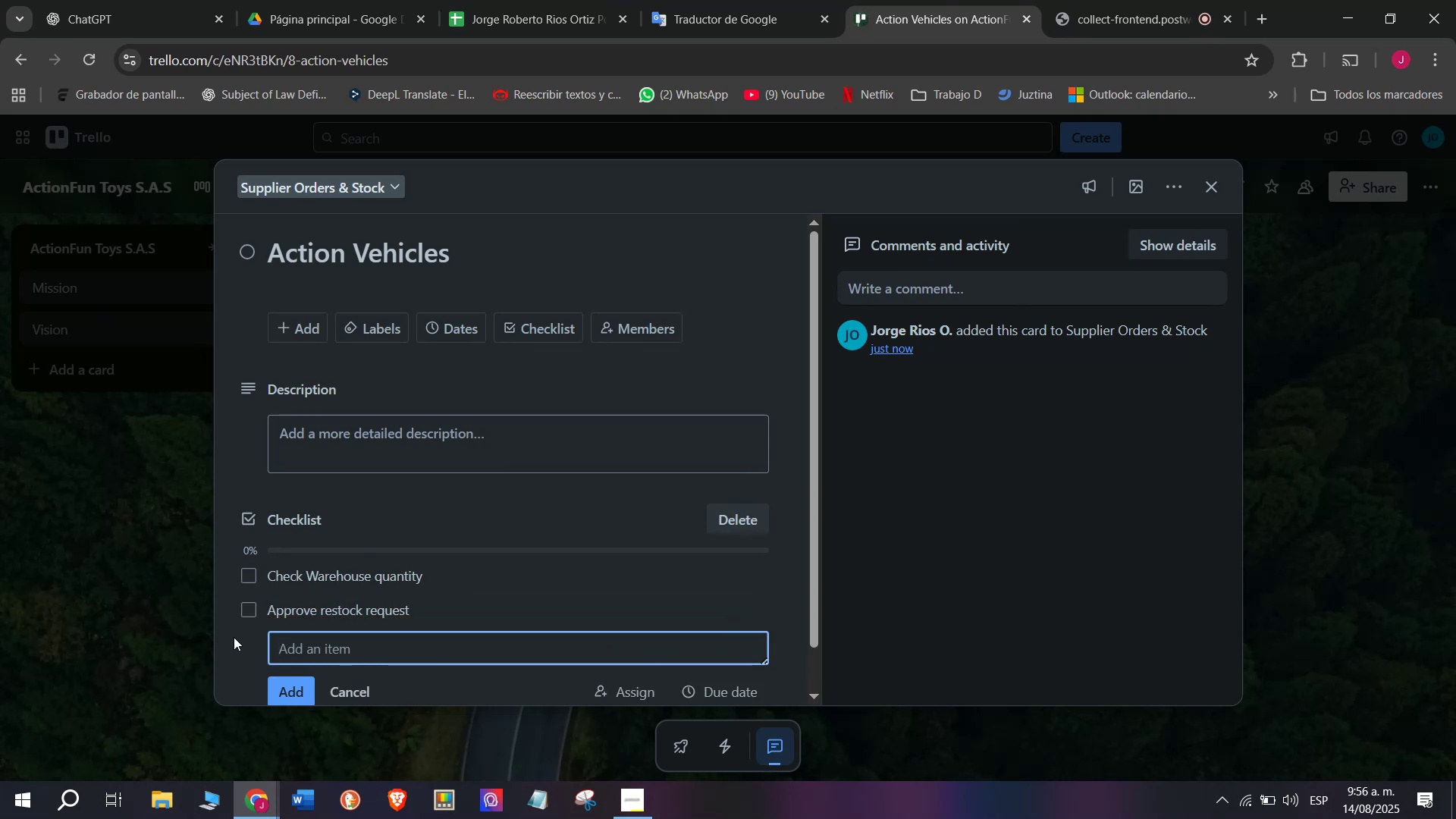 
type(Con)
 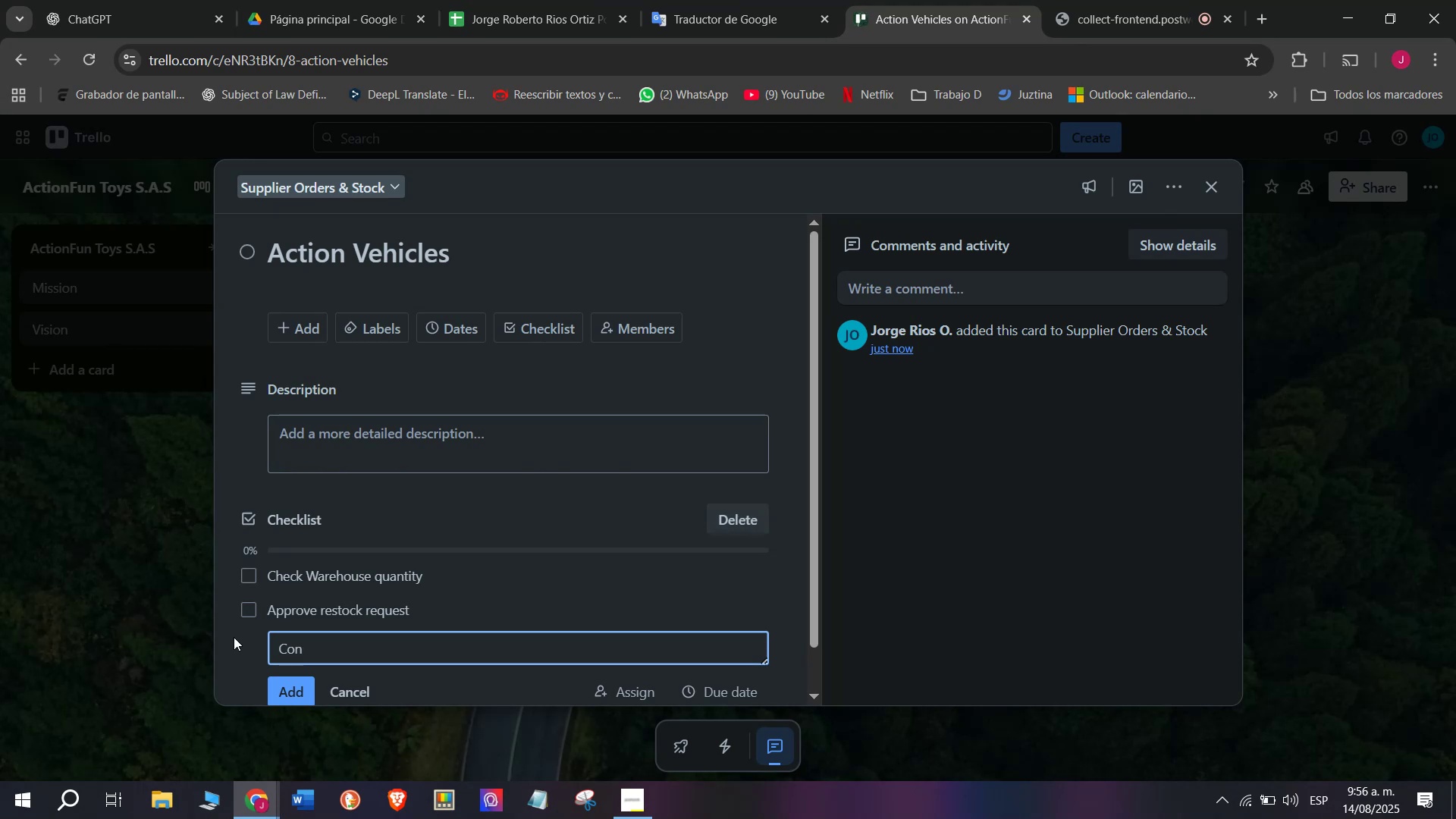 
wait(8.76)
 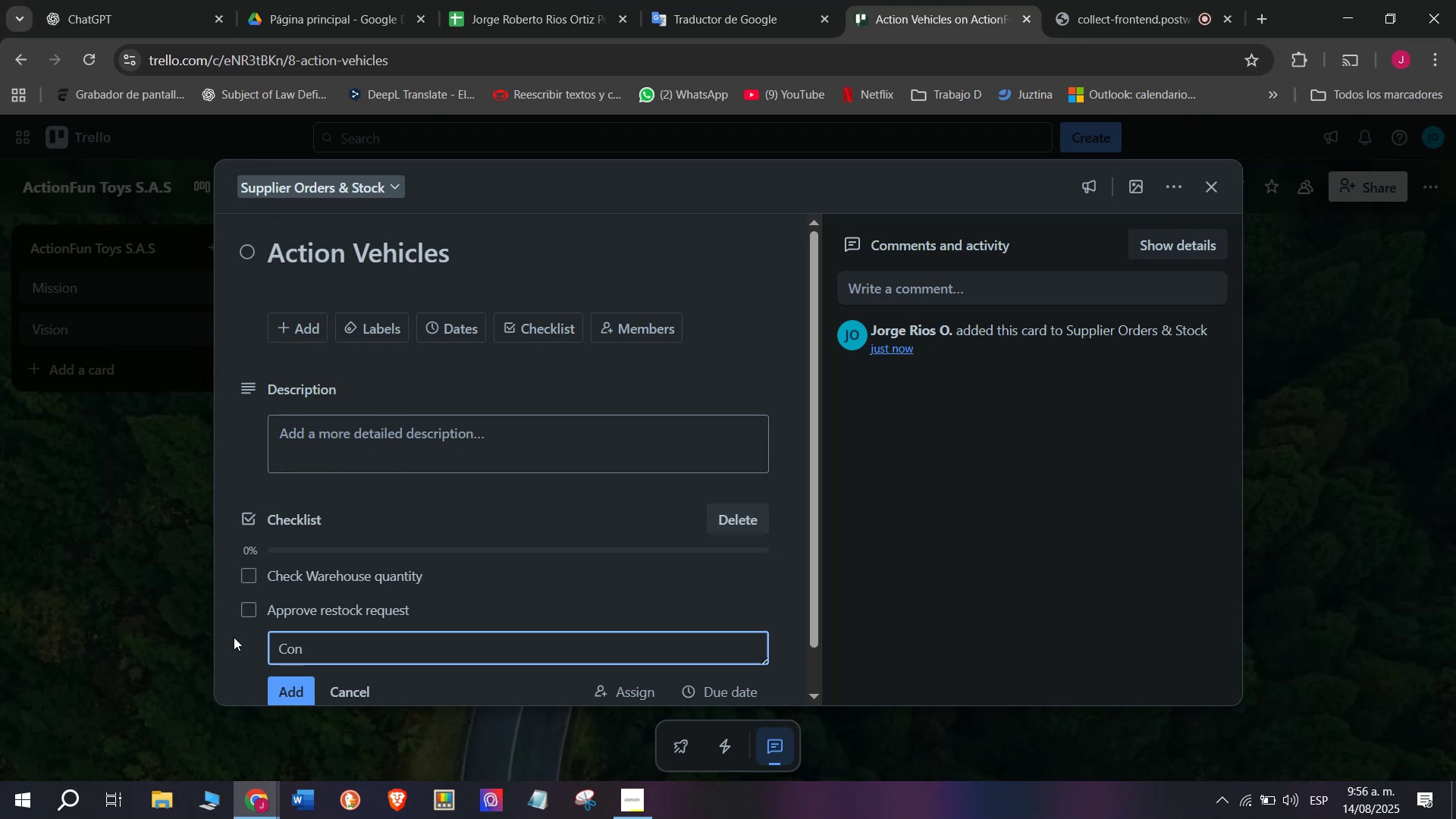 
key(Backspace)
key(Backspace)
key(Backspace)
type(c)
key(Backspace)
type(Contact U)
key(Backspace)
type(urgenr)
key(Backspace)
type(t )
 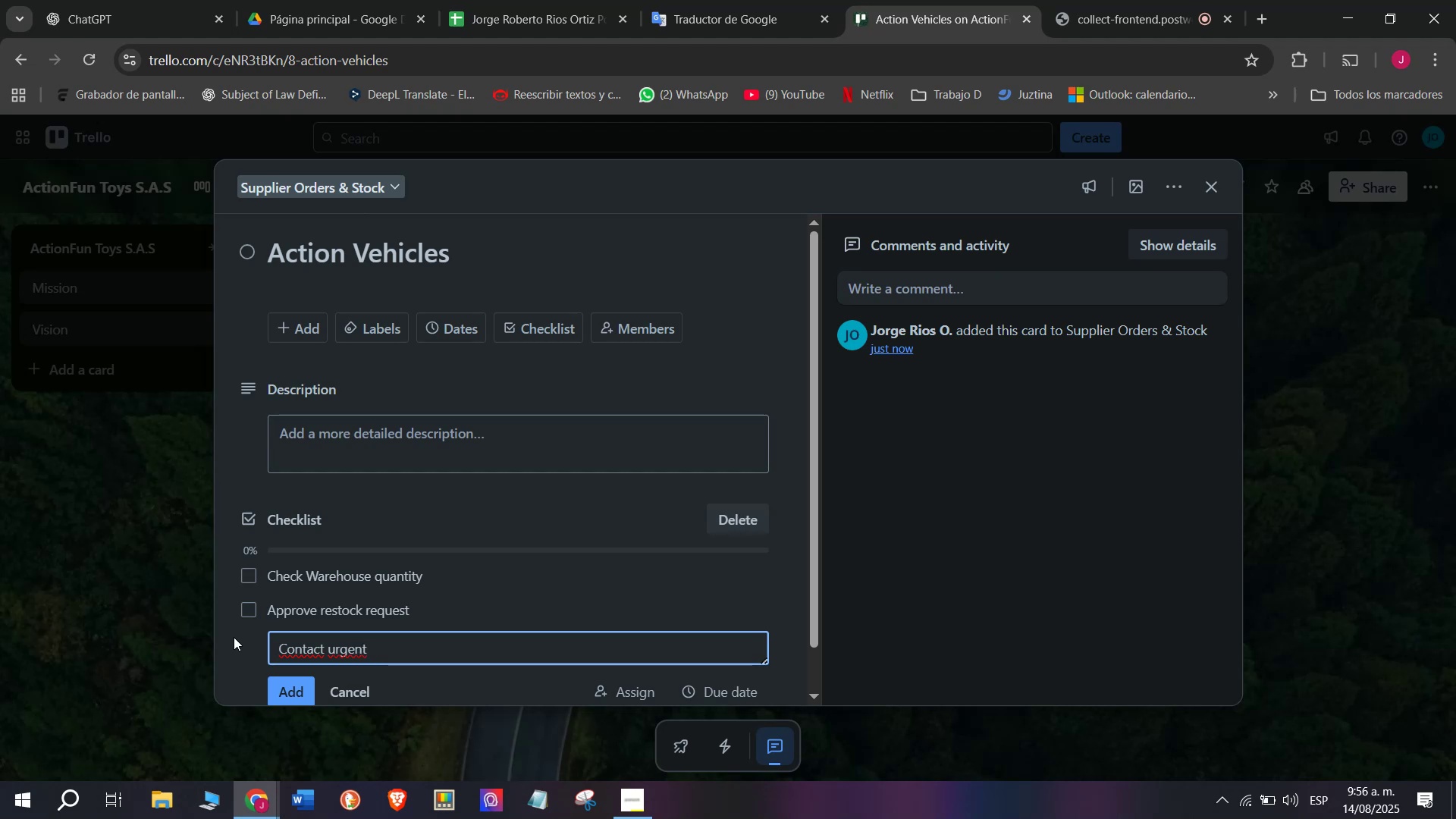 
wait(6.48)
 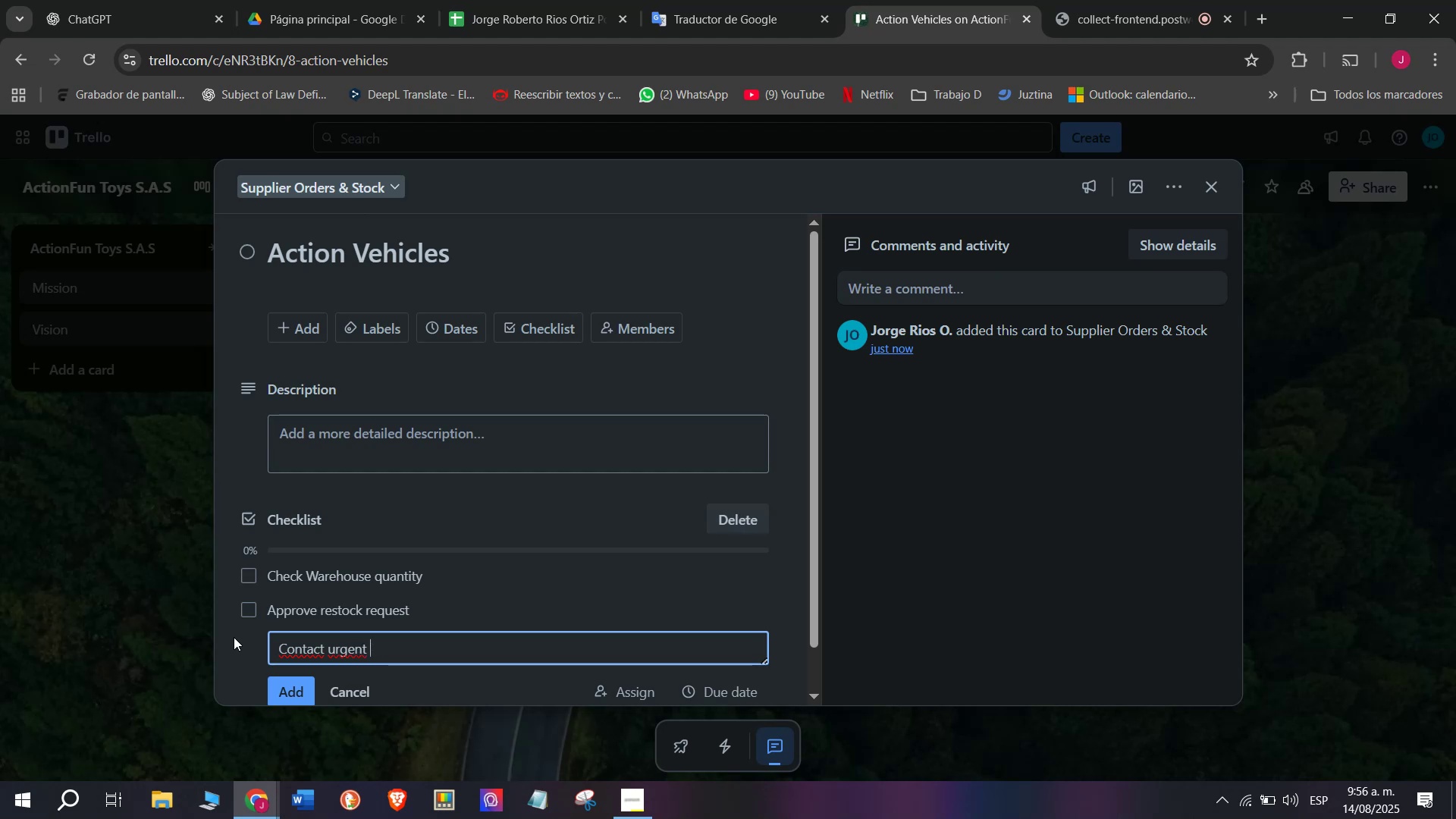 
type(Su)
key(Backspace)
type(upplier)
 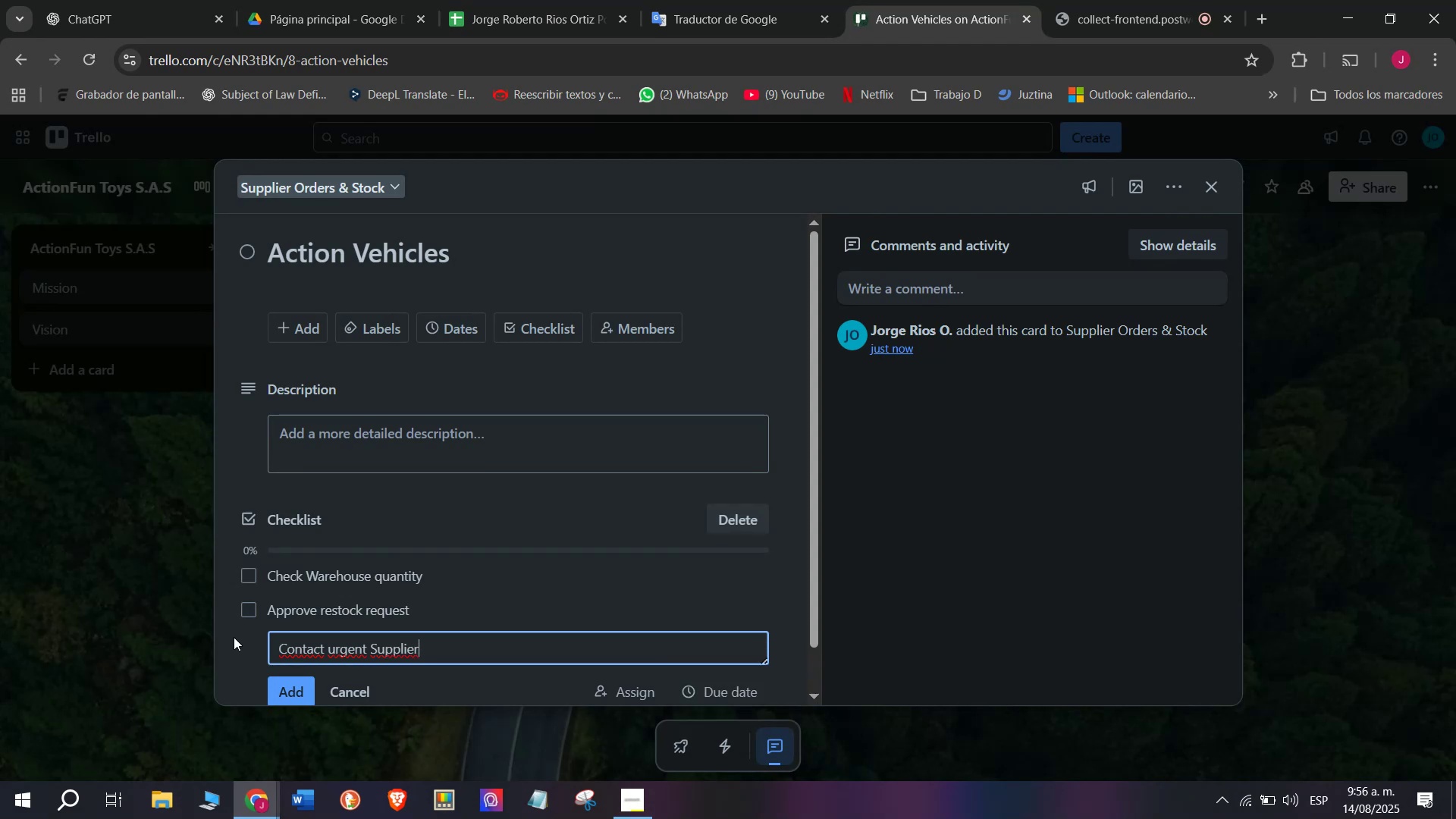 
key(Enter)
 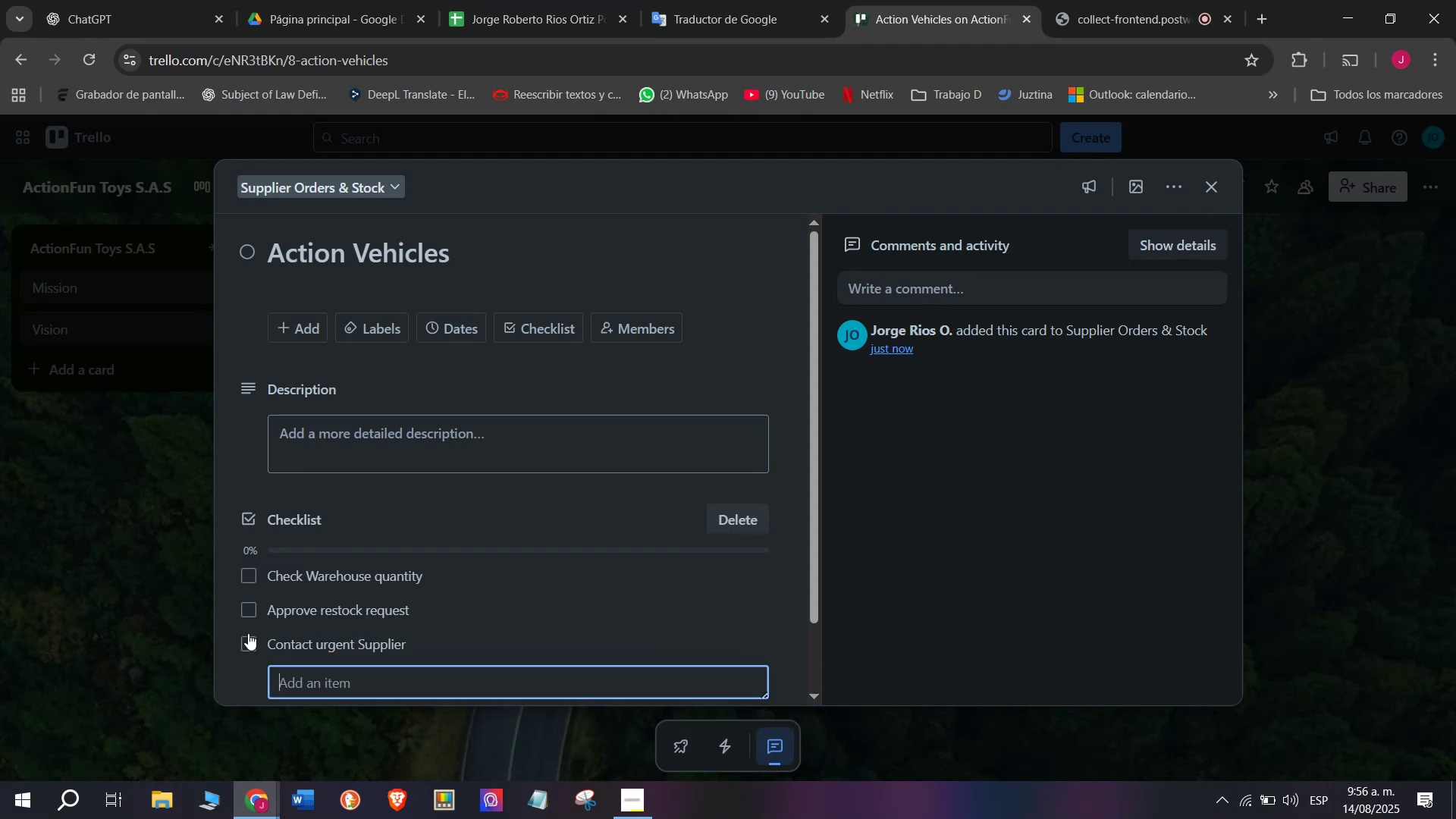 
scroll: coordinate [421, 579], scroll_direction: down, amount: 6.0
 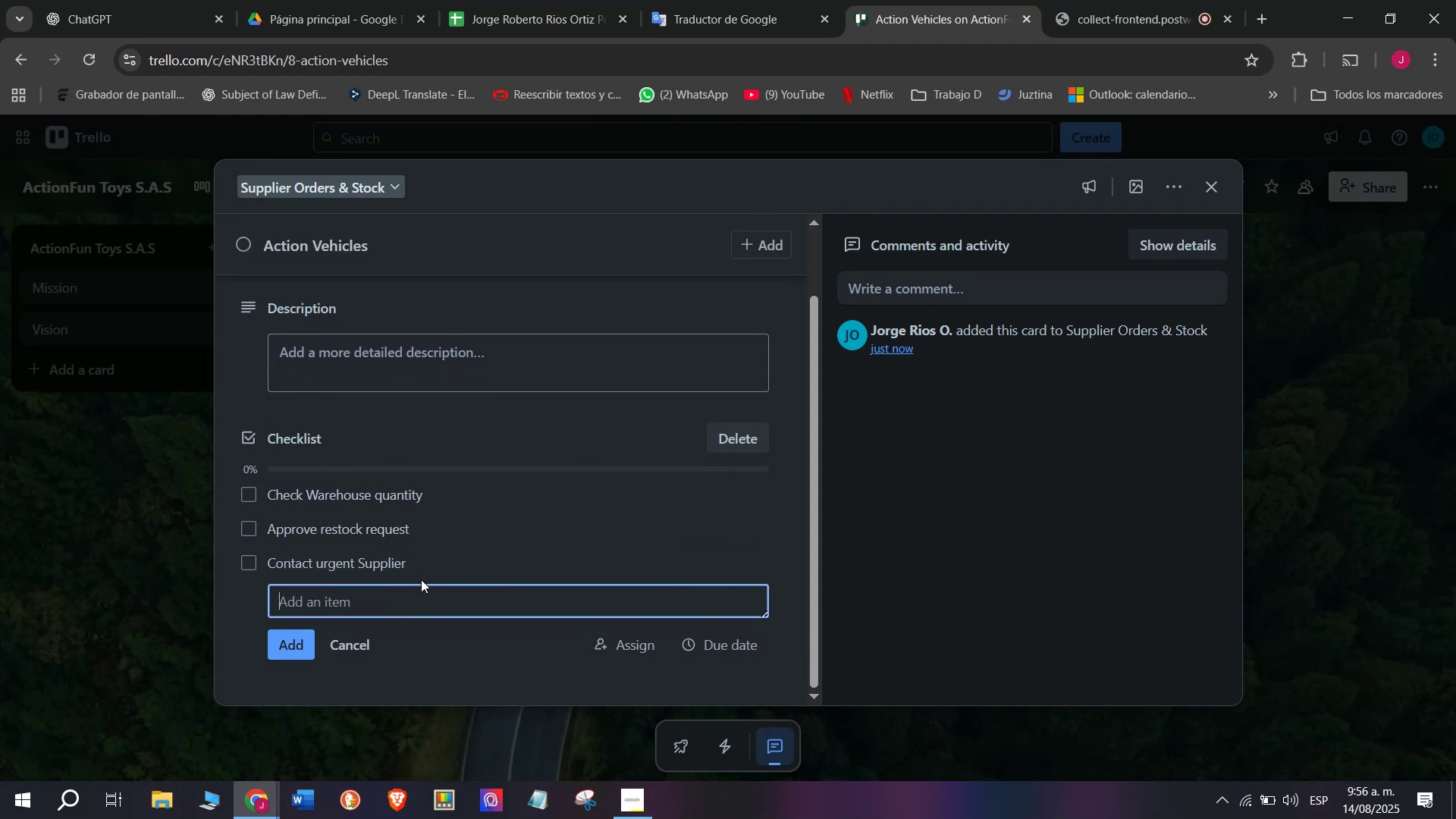 
type(Arrange express deliver)
 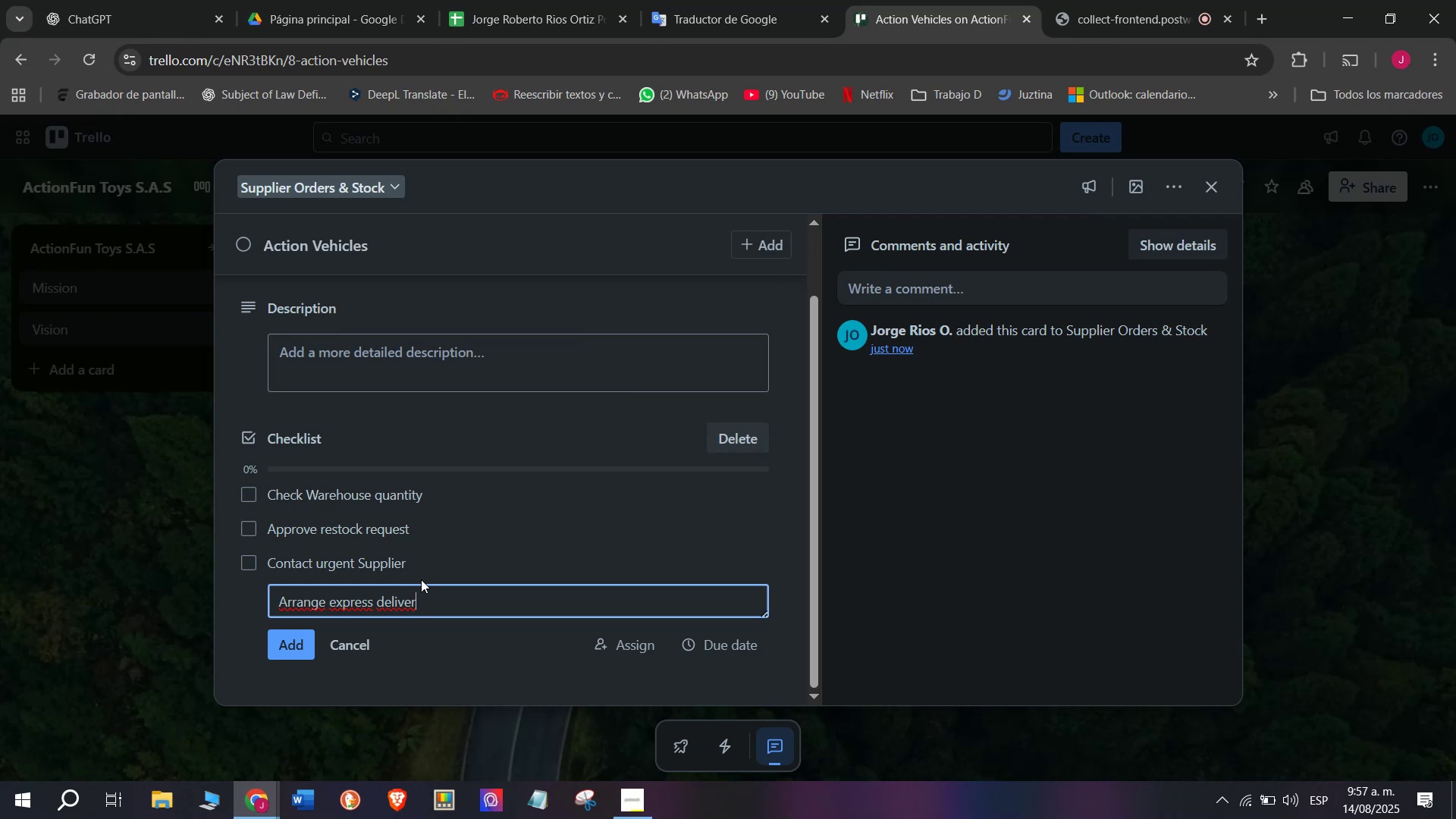 
key(T)
 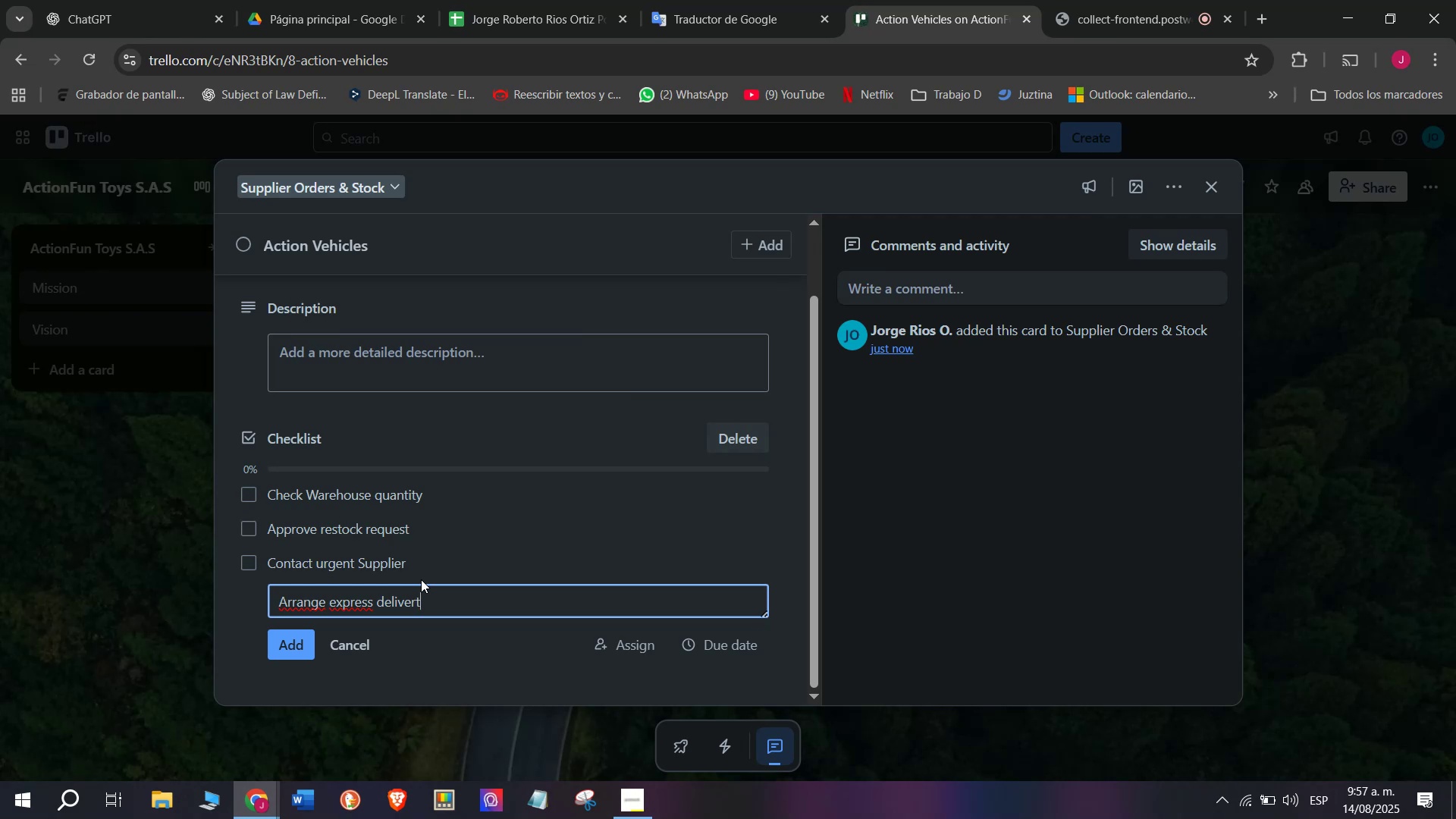 
key(Backspace)
 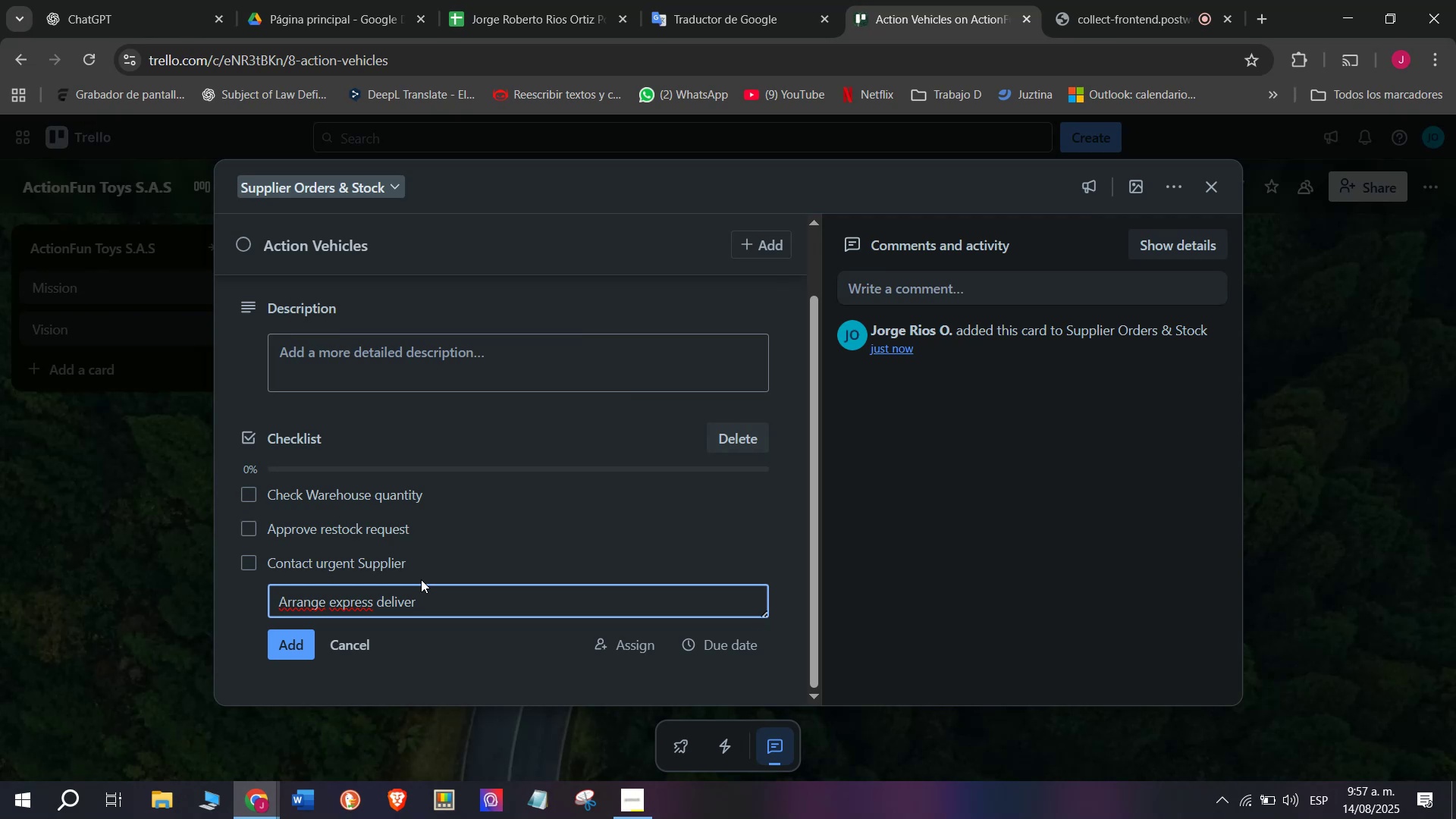 
key(Y)
 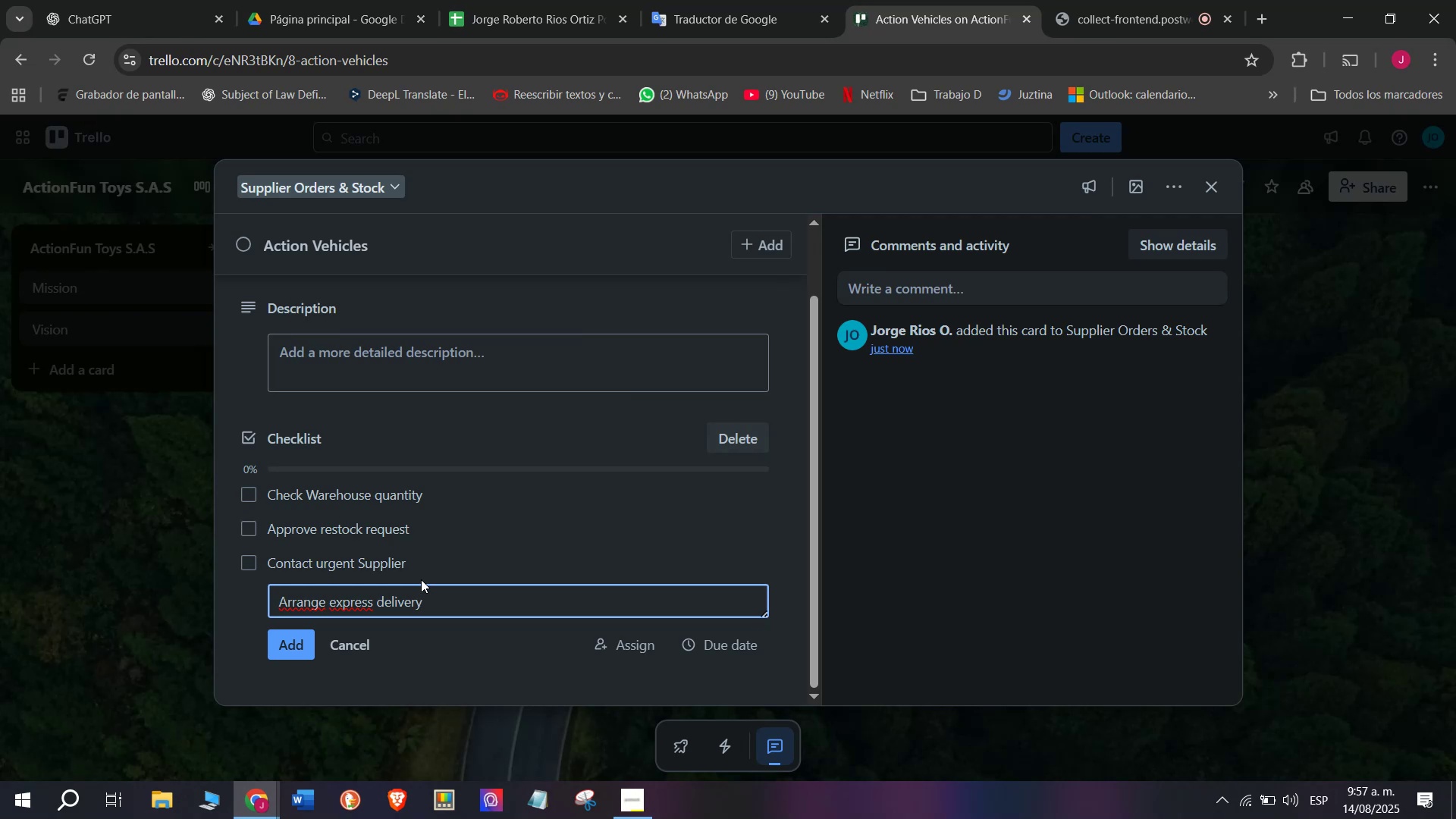 
key(Enter)
 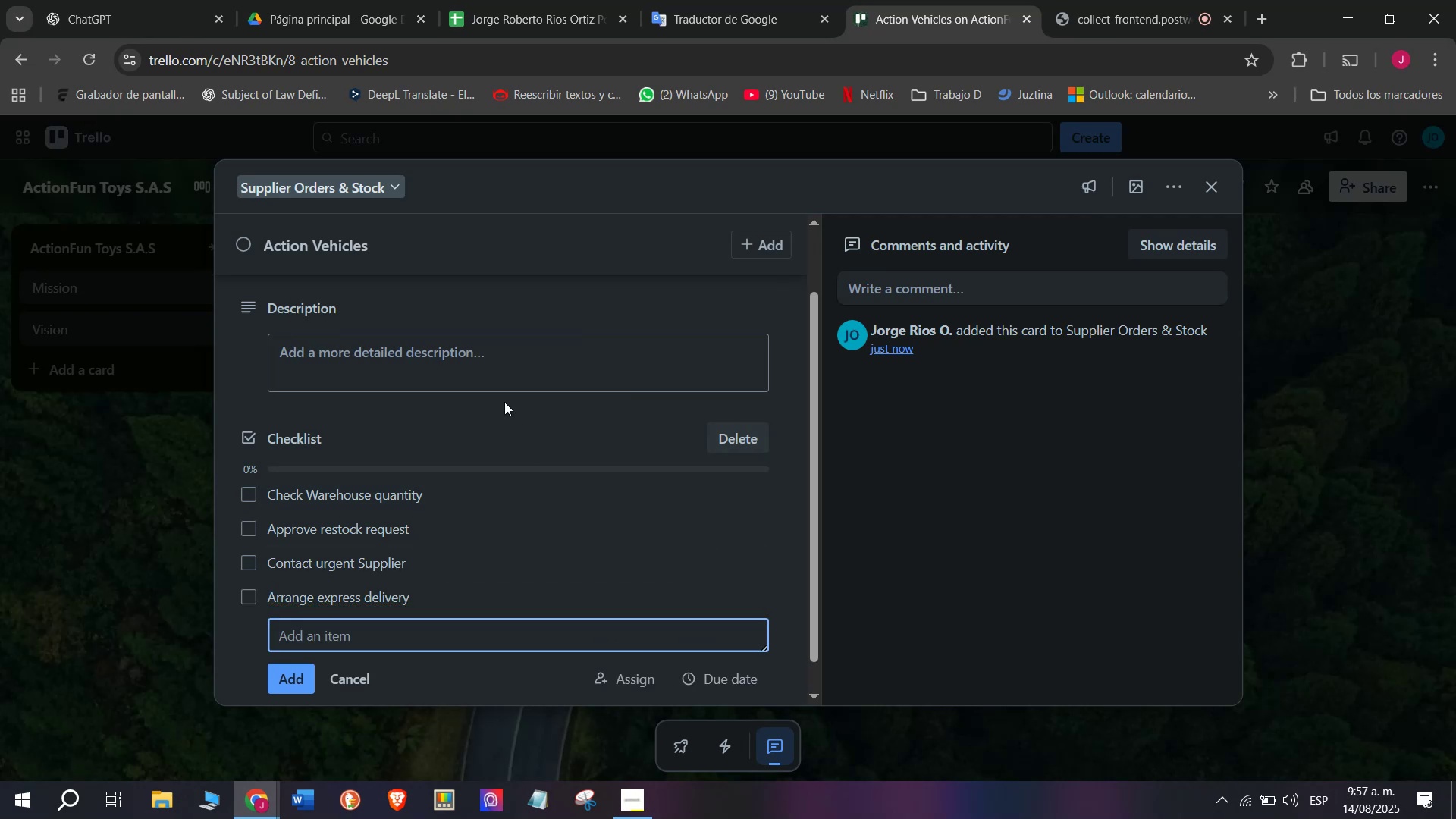 
type(Inspect P)
key(Backspace)
type(products)
 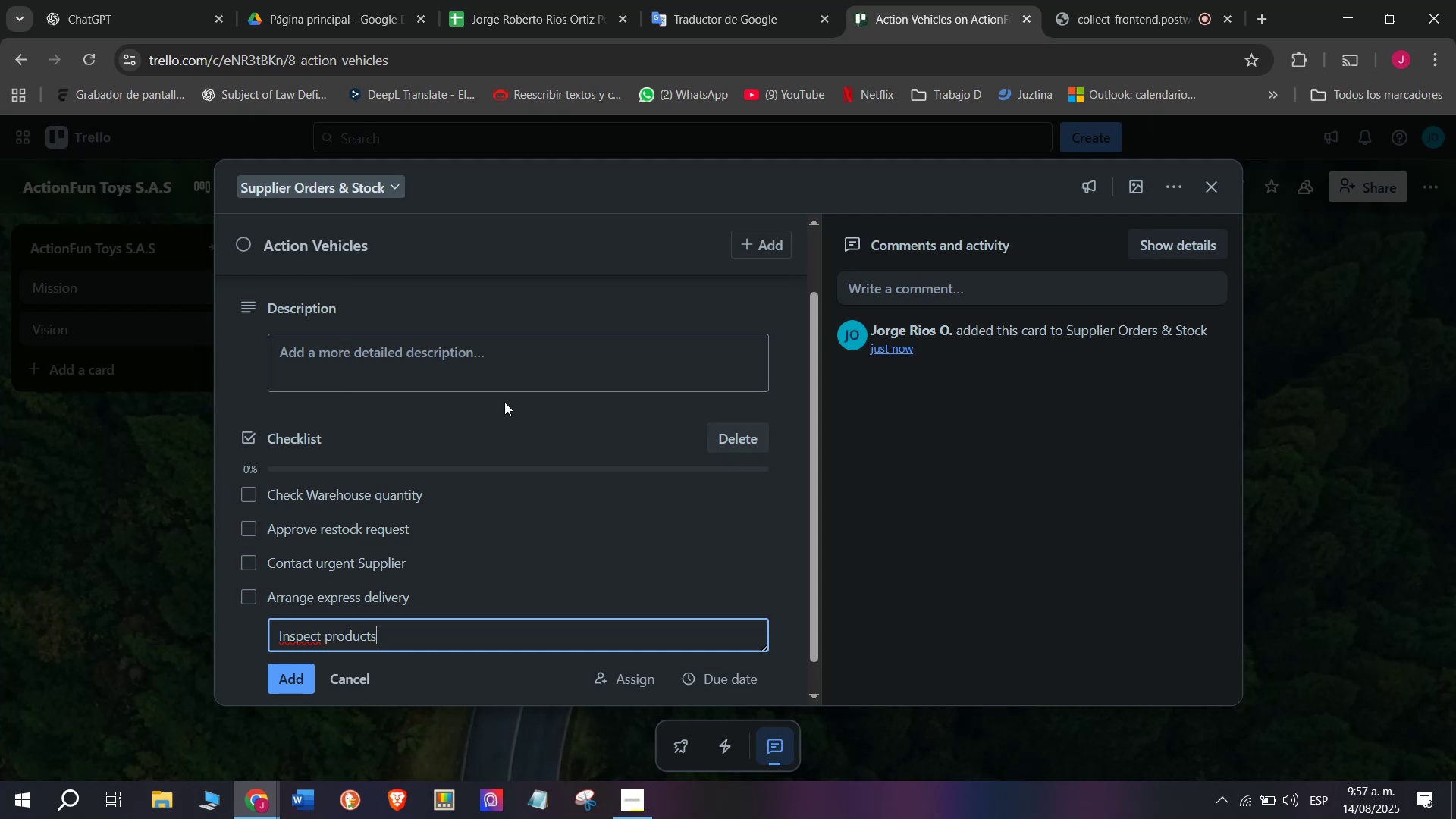 
key(Enter)
 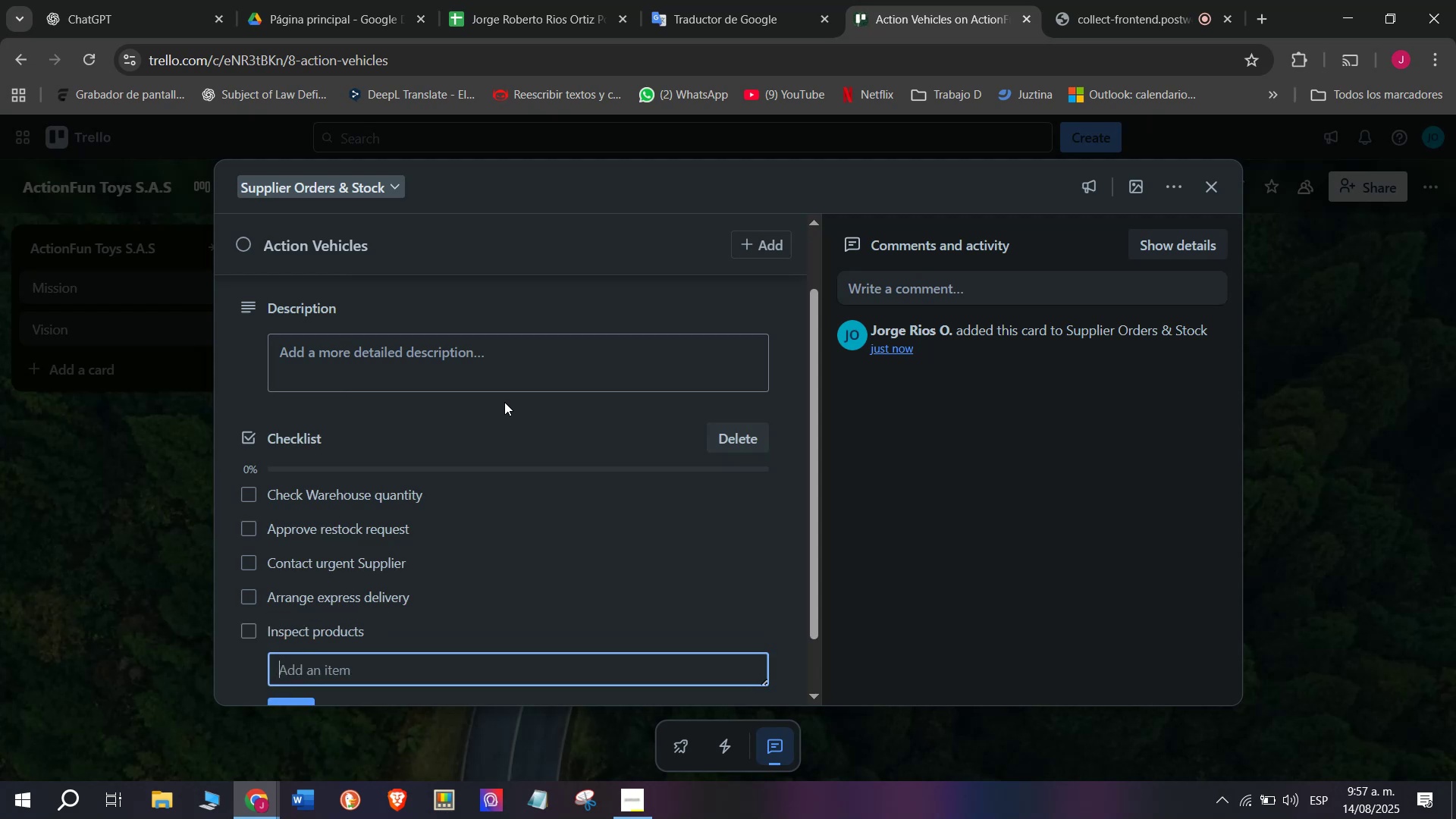 
type(Store in warehouse)
 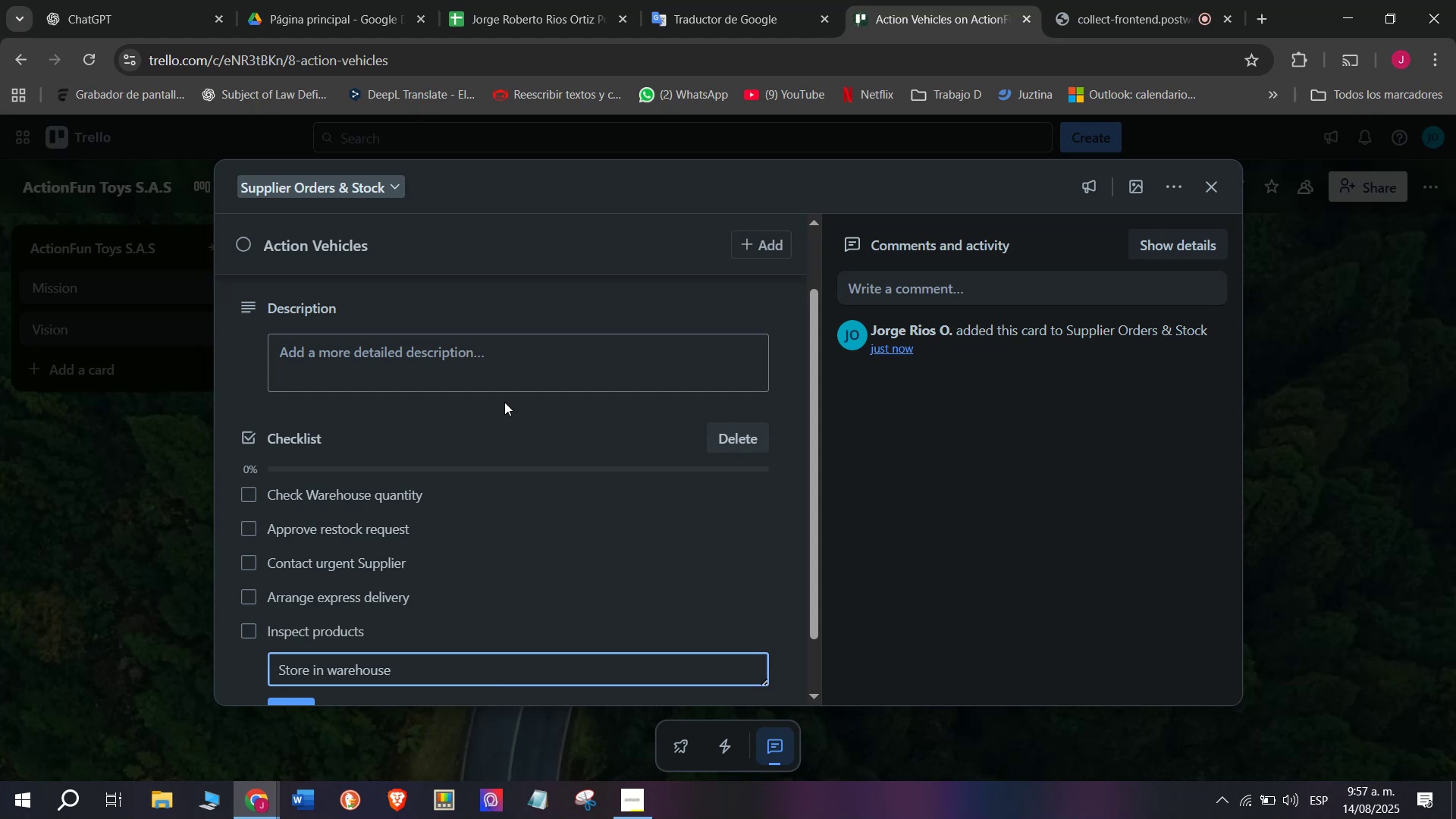 
key(Enter)
 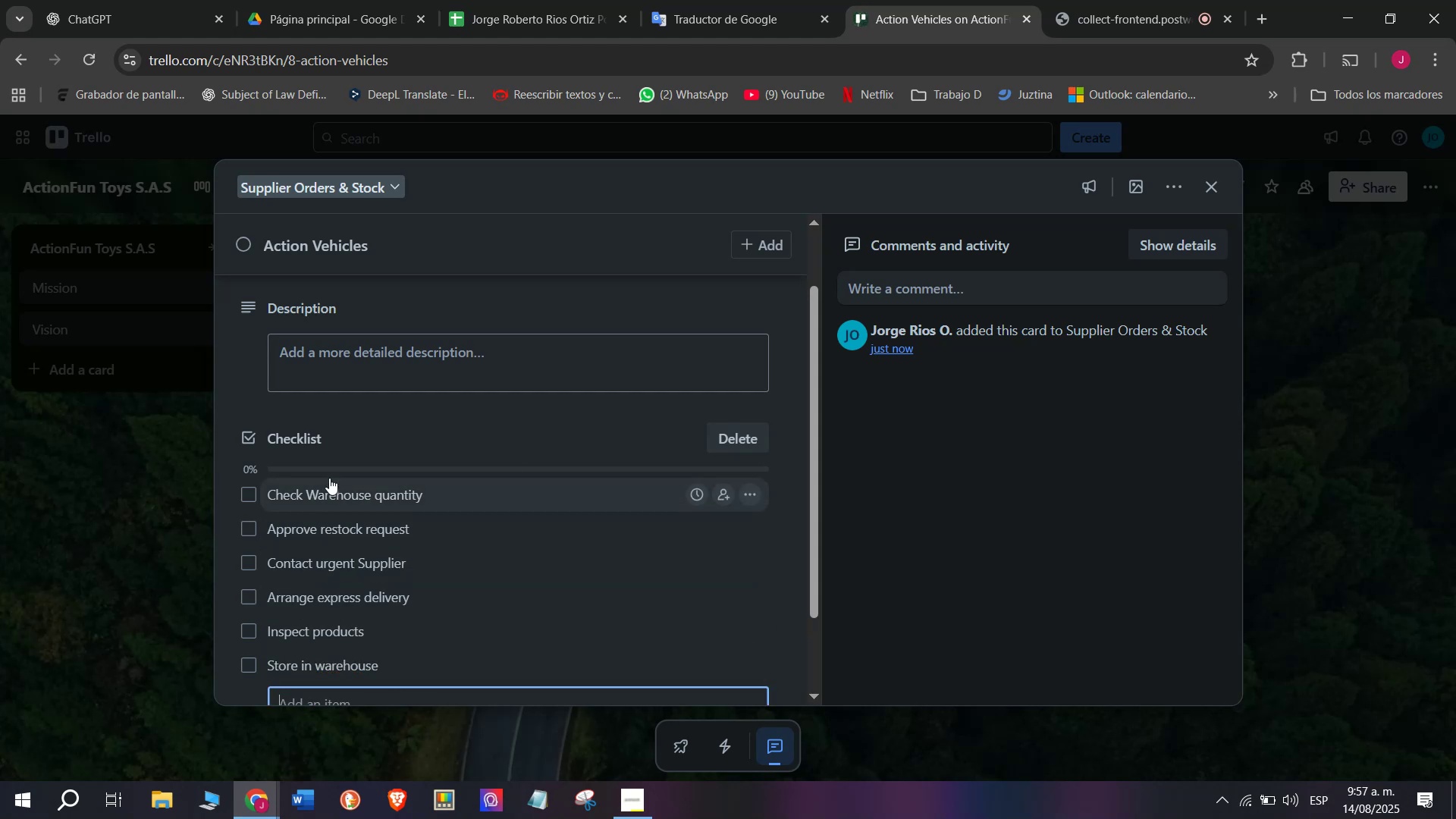 
scroll: coordinate [480, 535], scroll_direction: up, amount: 4.0
 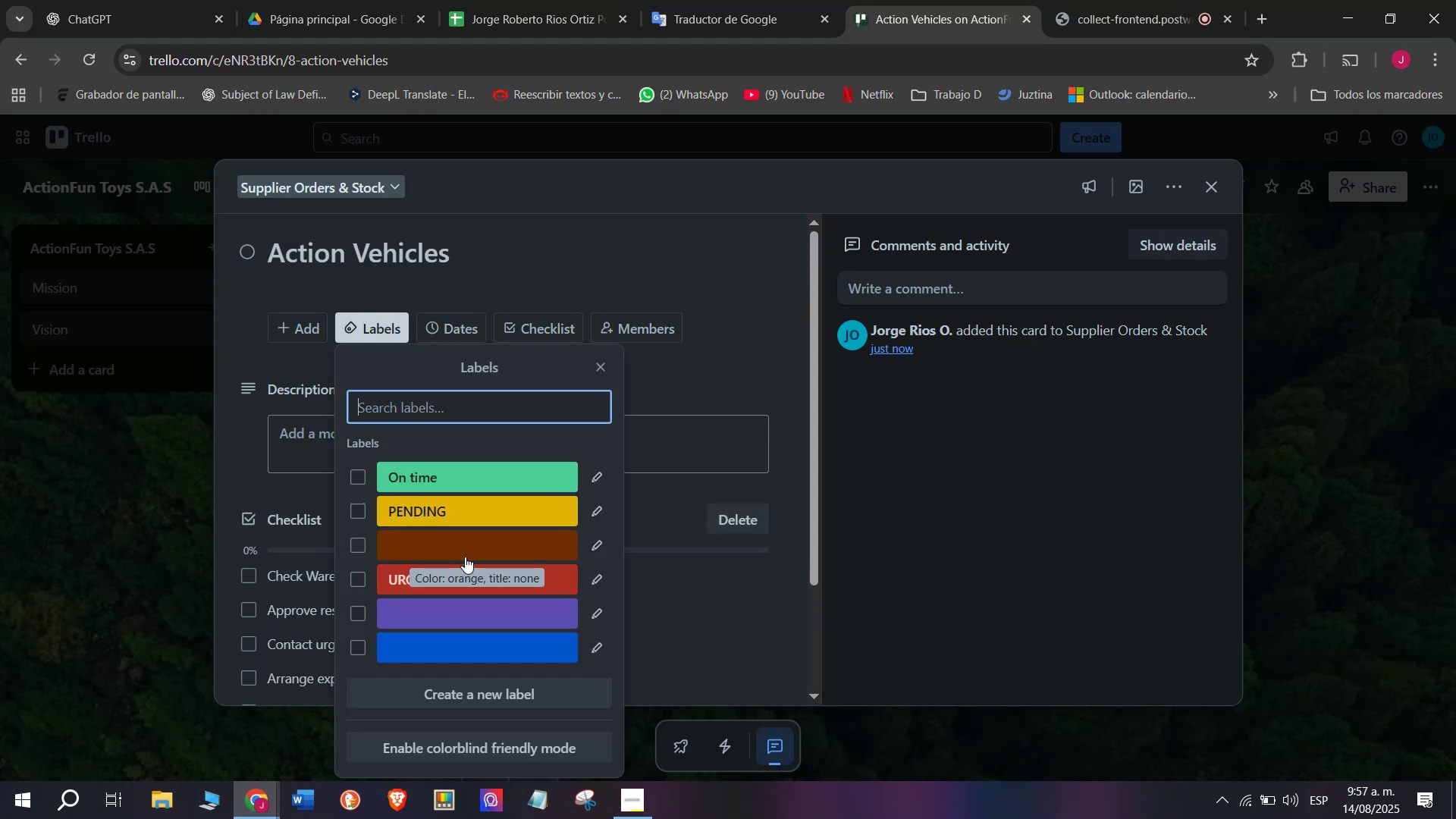 
double_click([192, 453])
 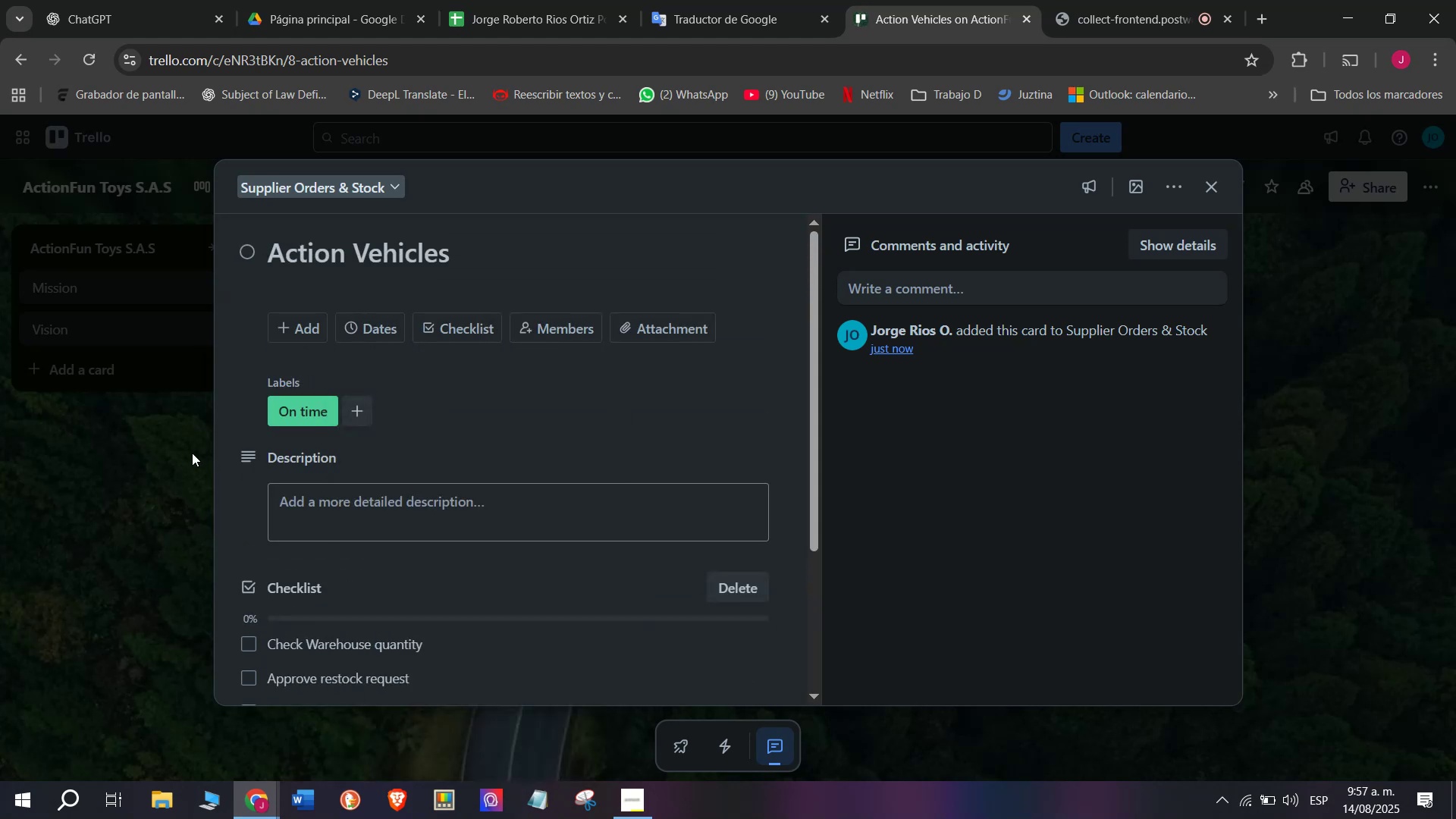 
triple_click([192, 453])
 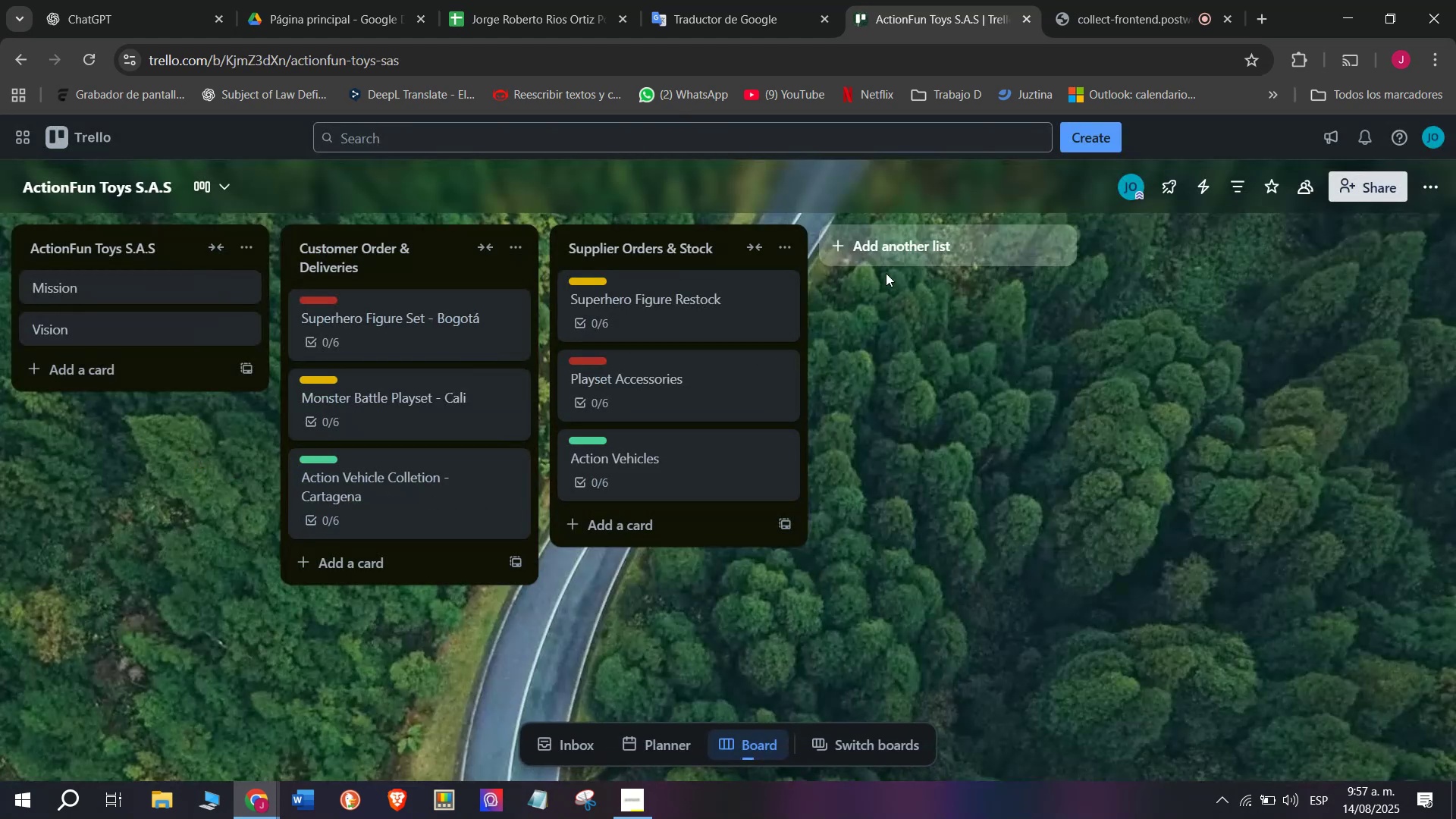 
left_click([916, 242])
 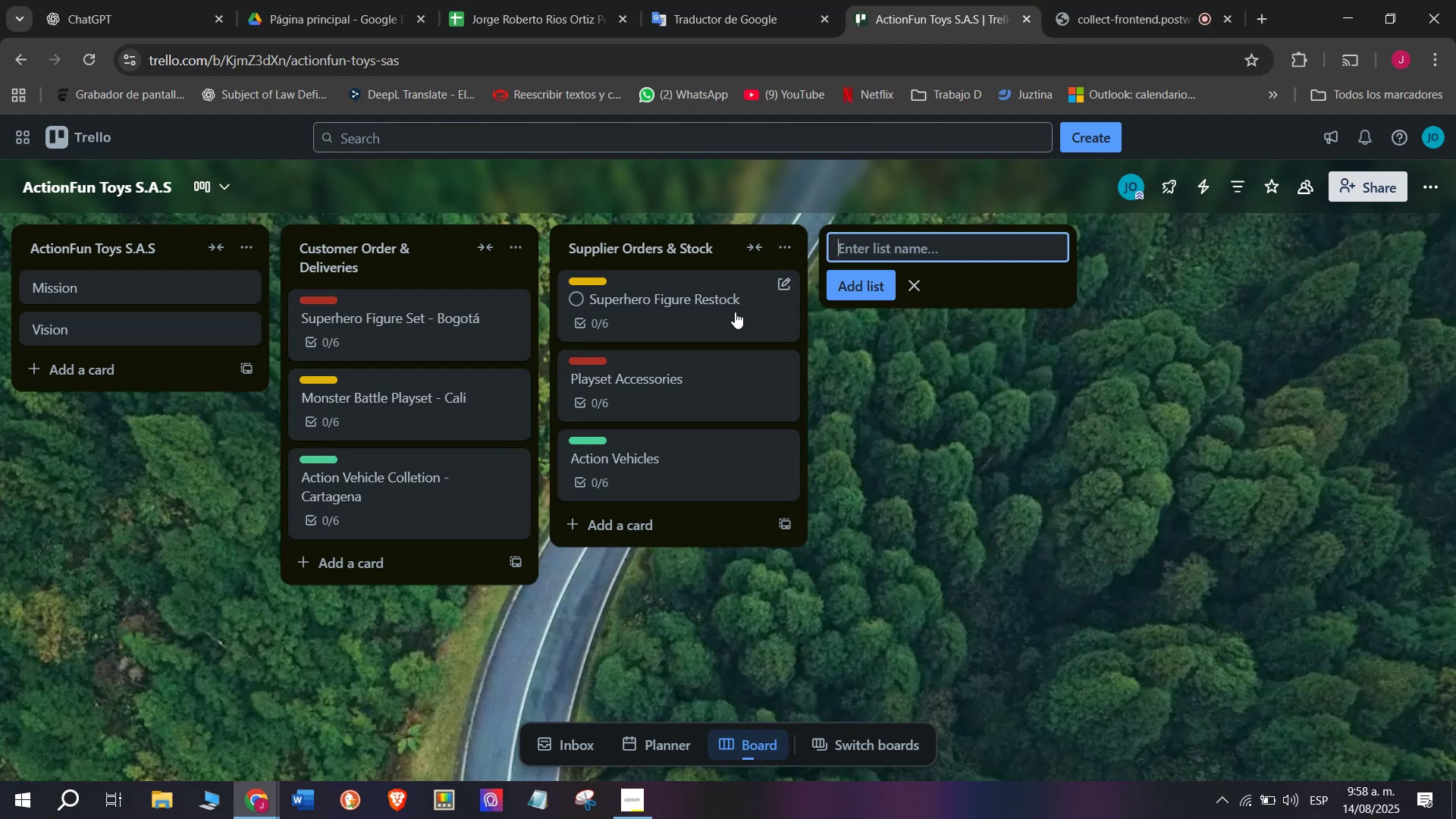 
wait(25.6)
 